 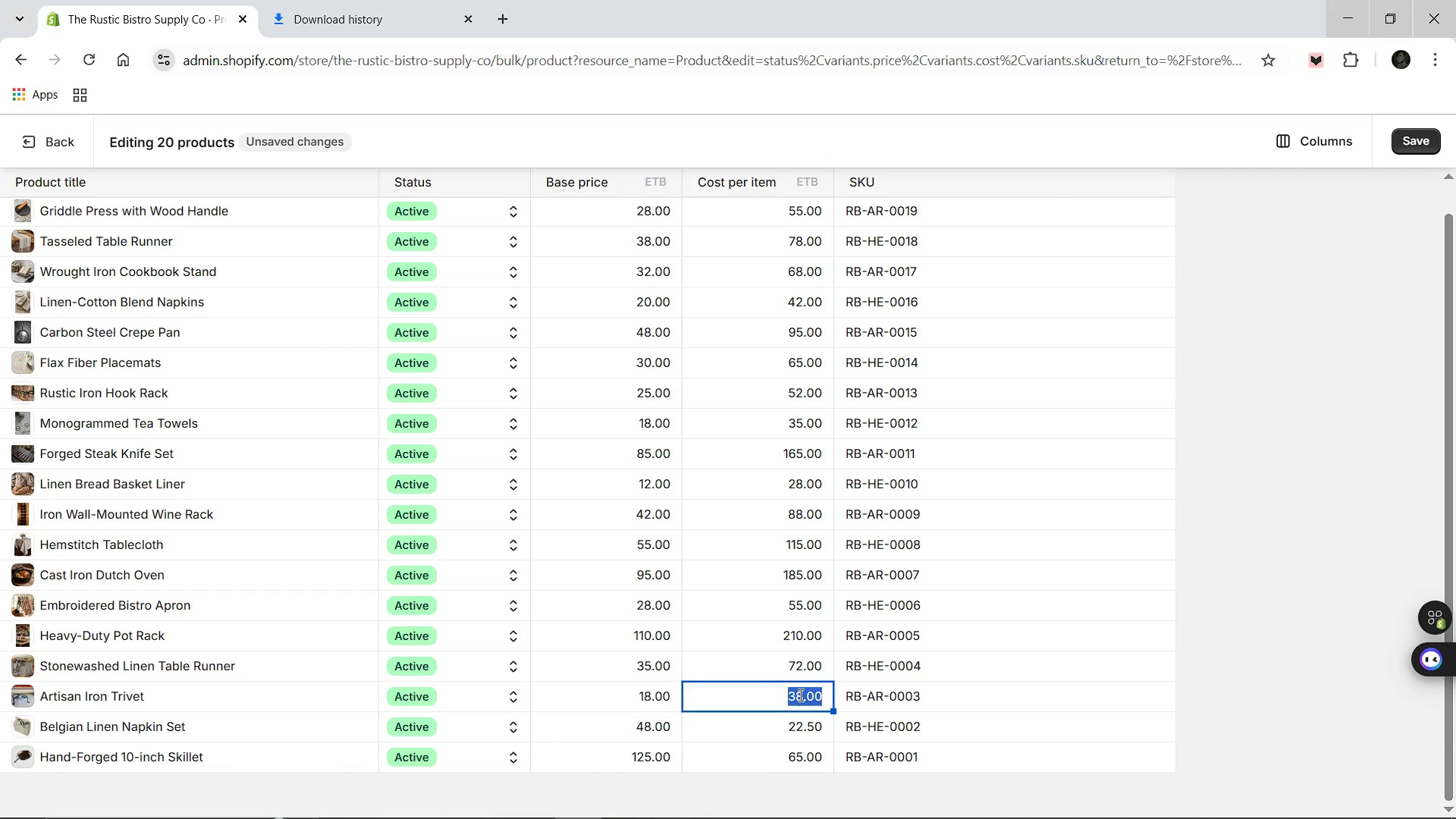 
key(Control+X)
 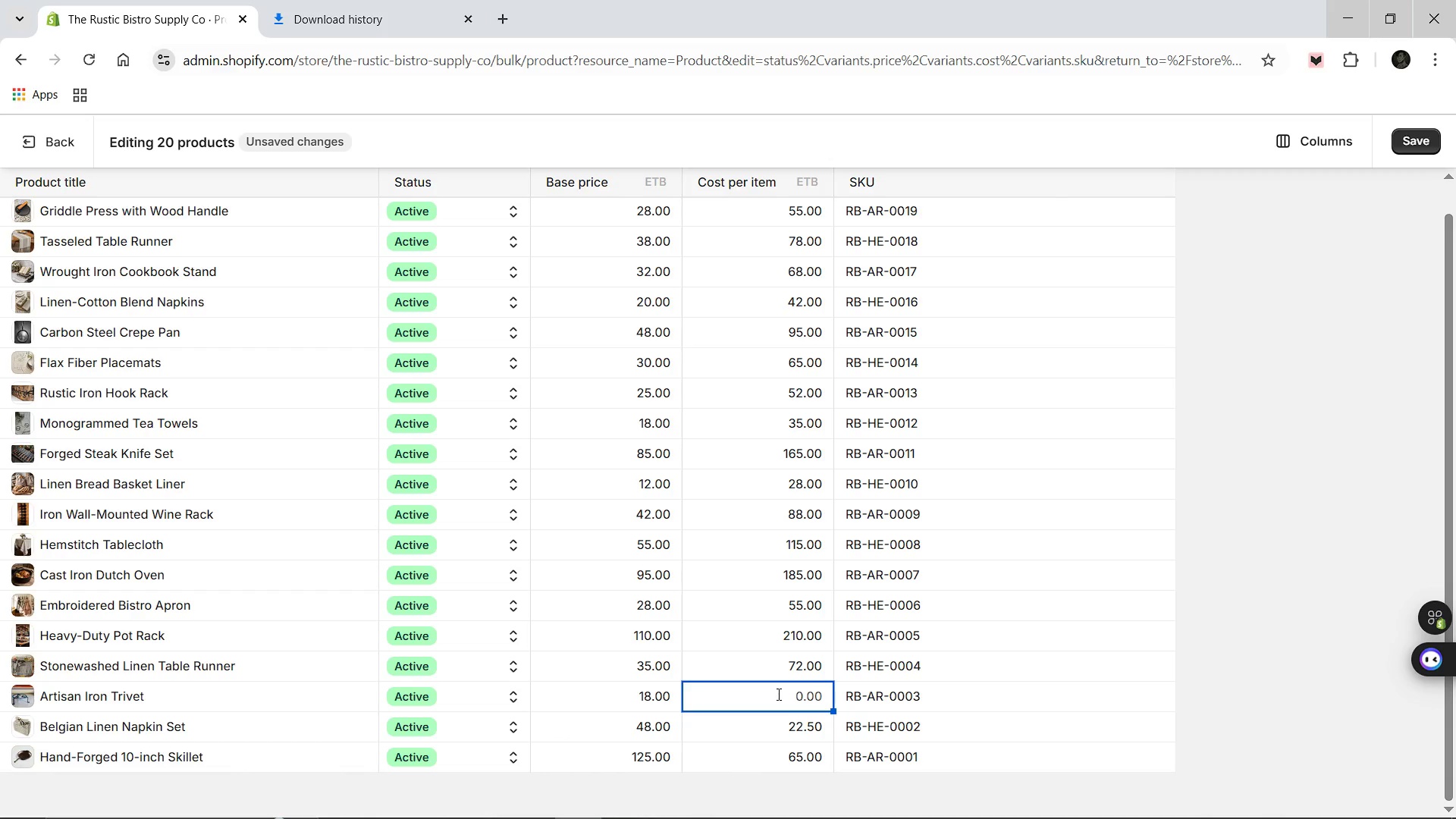 
type(18.00)
 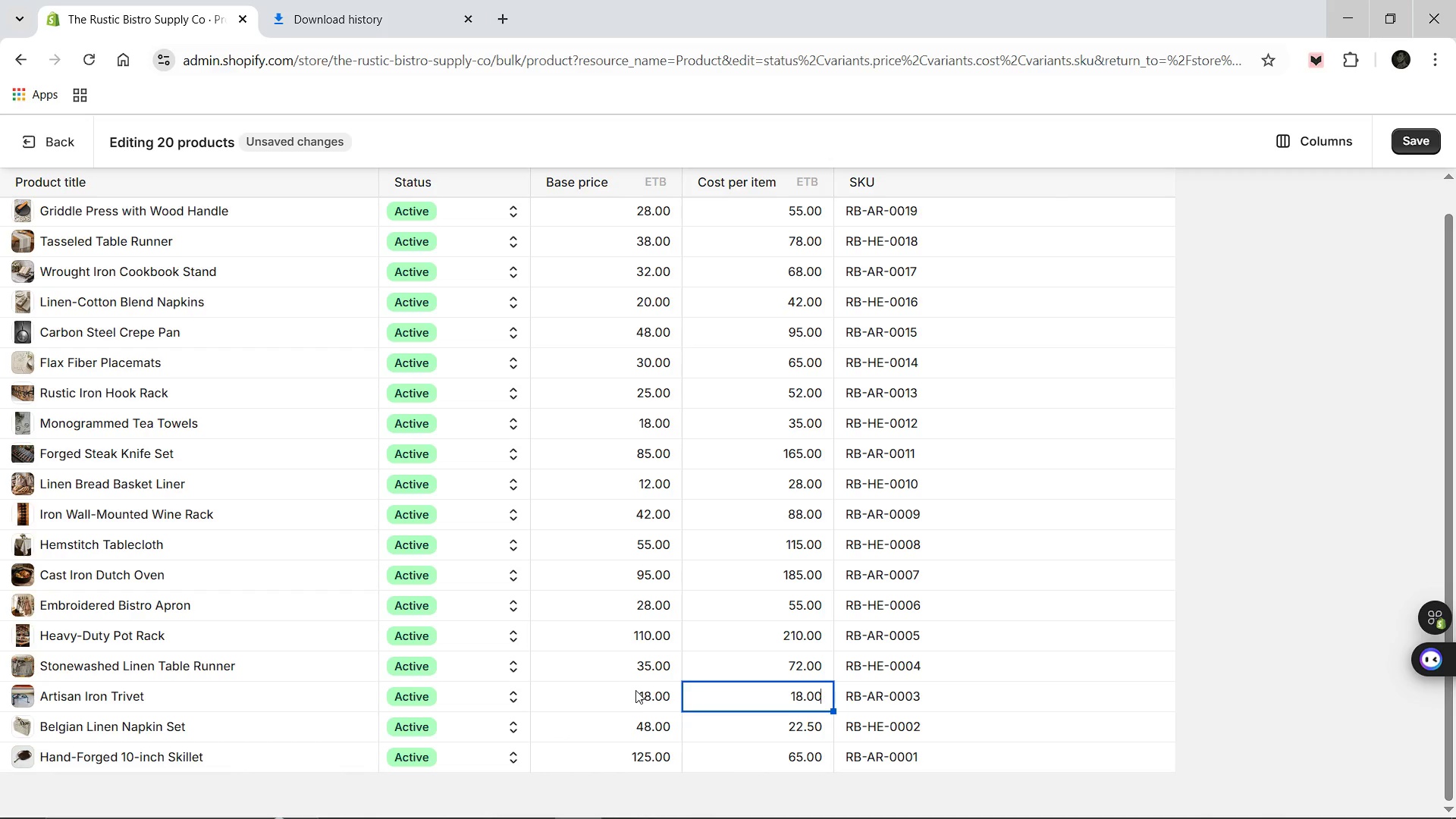 
double_click([642, 691])
 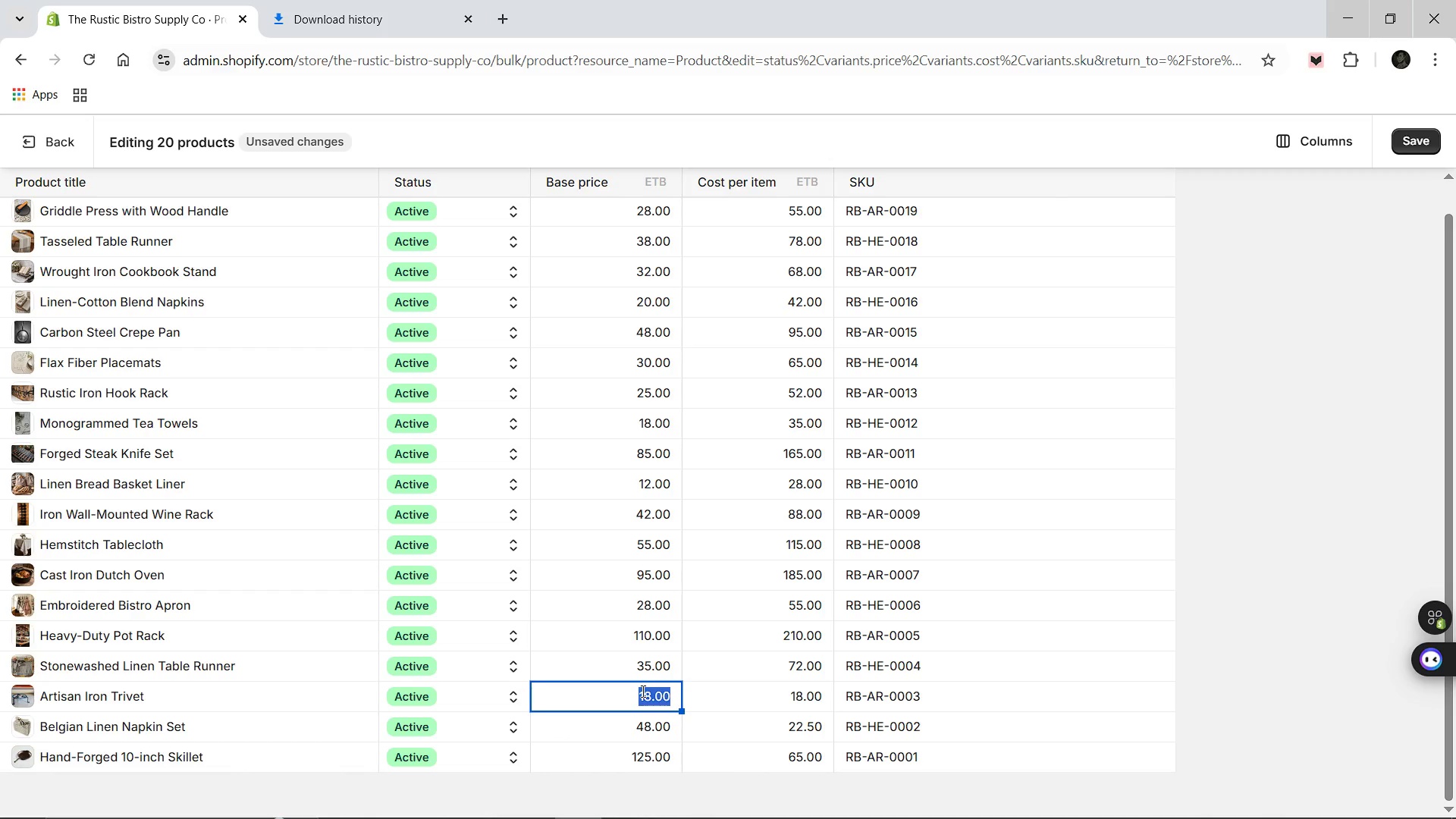 
key(Control+V)
 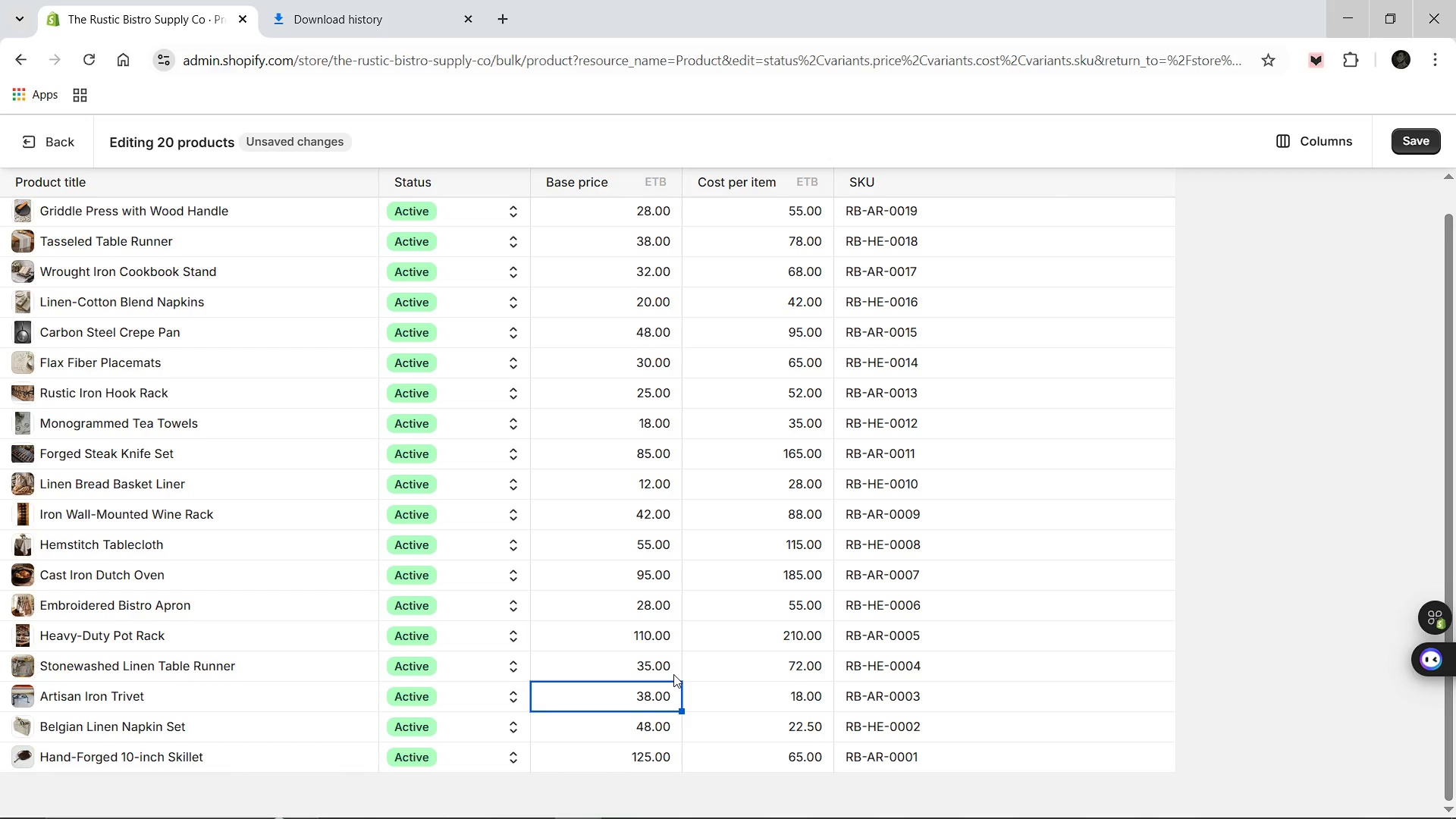 
wait(22.62)
 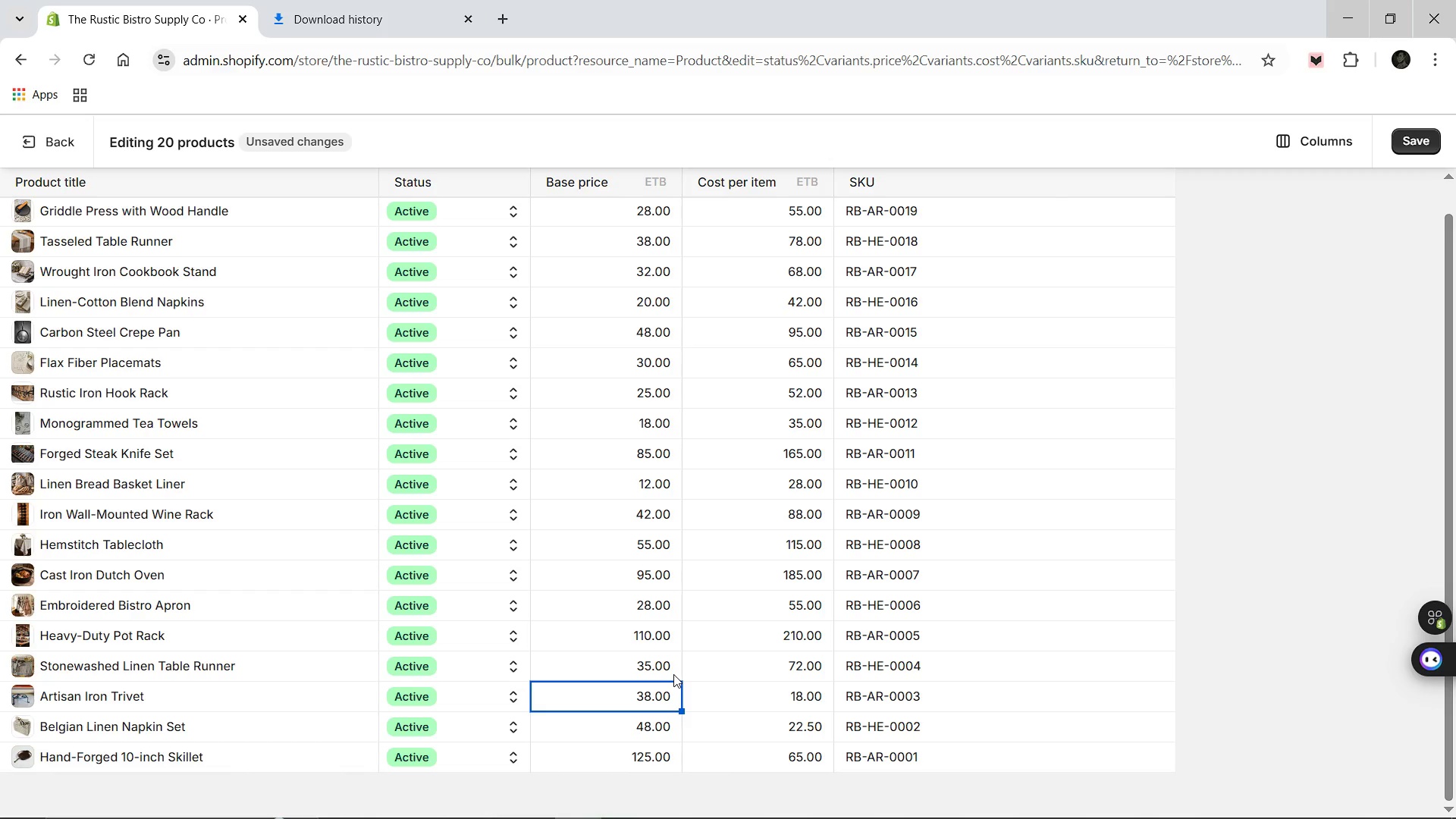 
left_click([760, 800])
 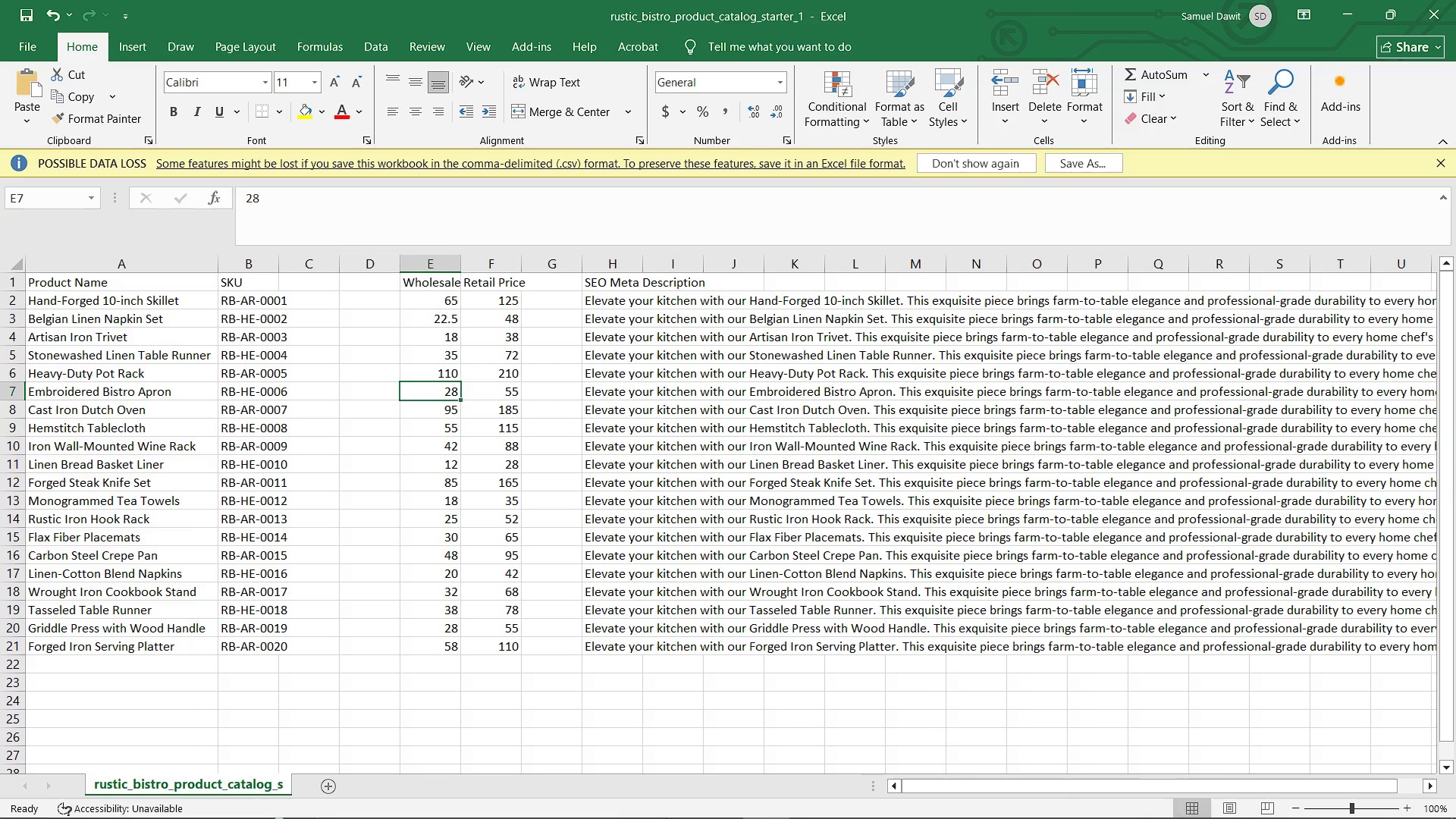 
wait(19.12)
 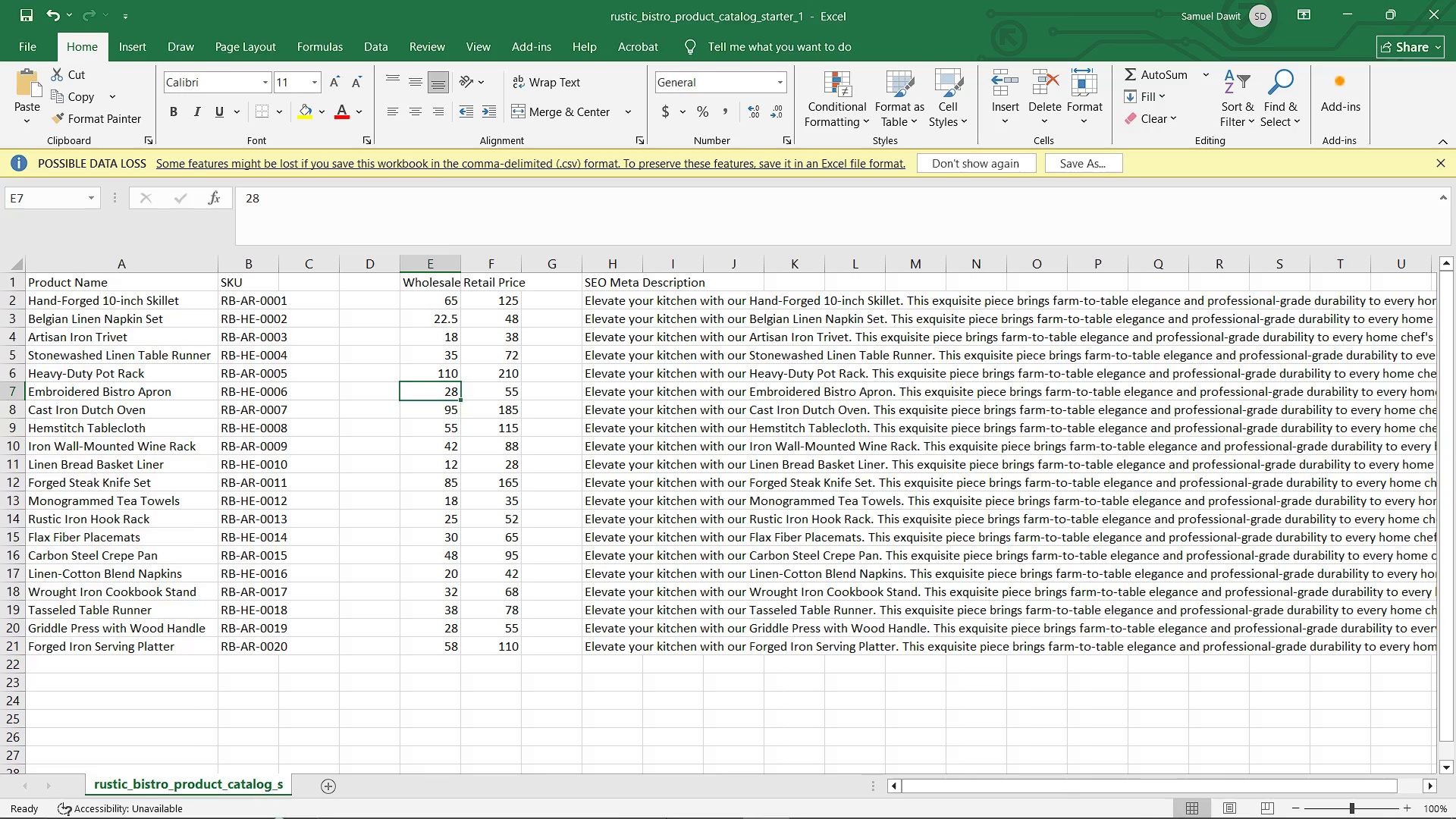 
left_click([591, 808])
 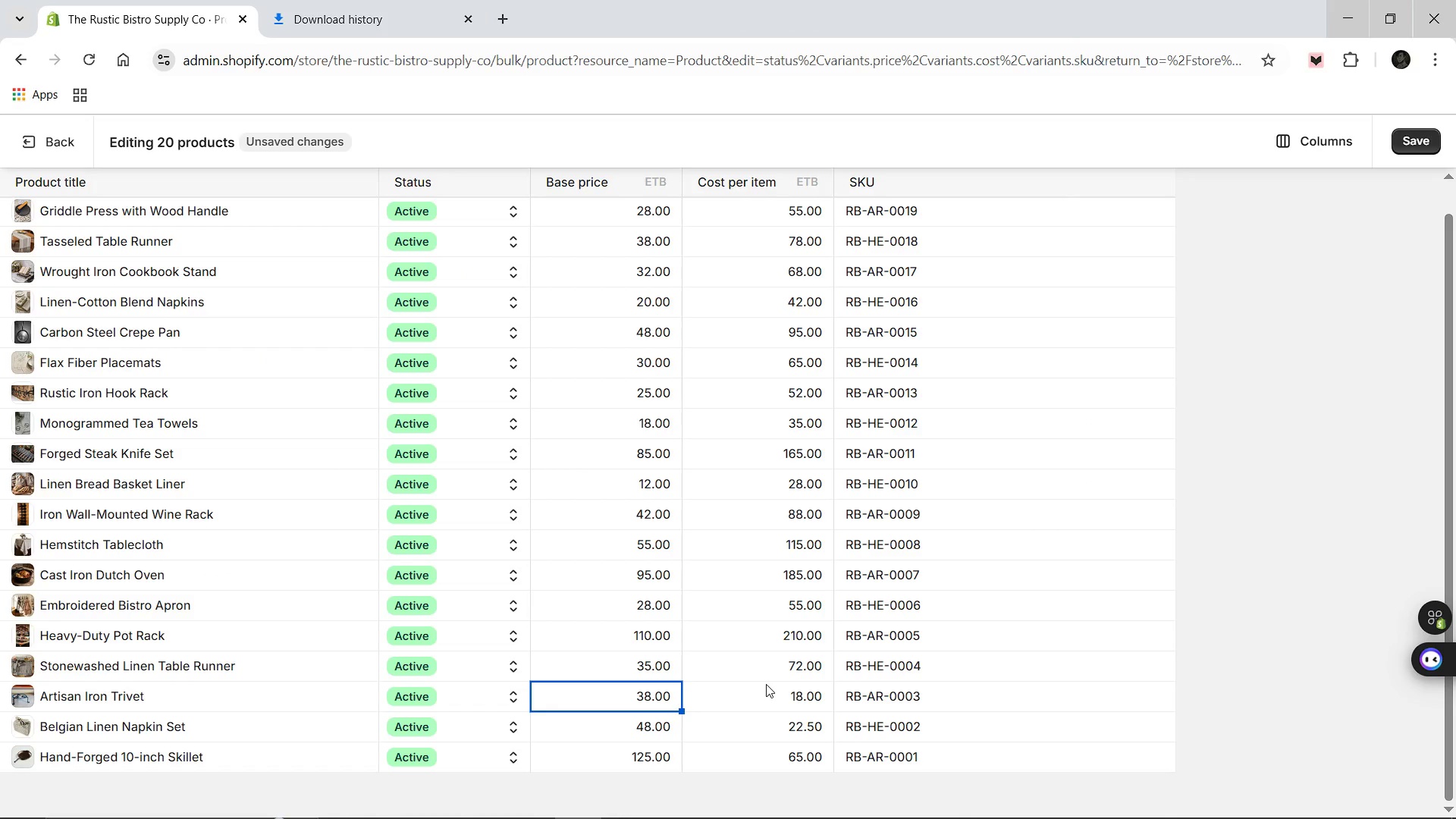 
left_click([799, 666])
 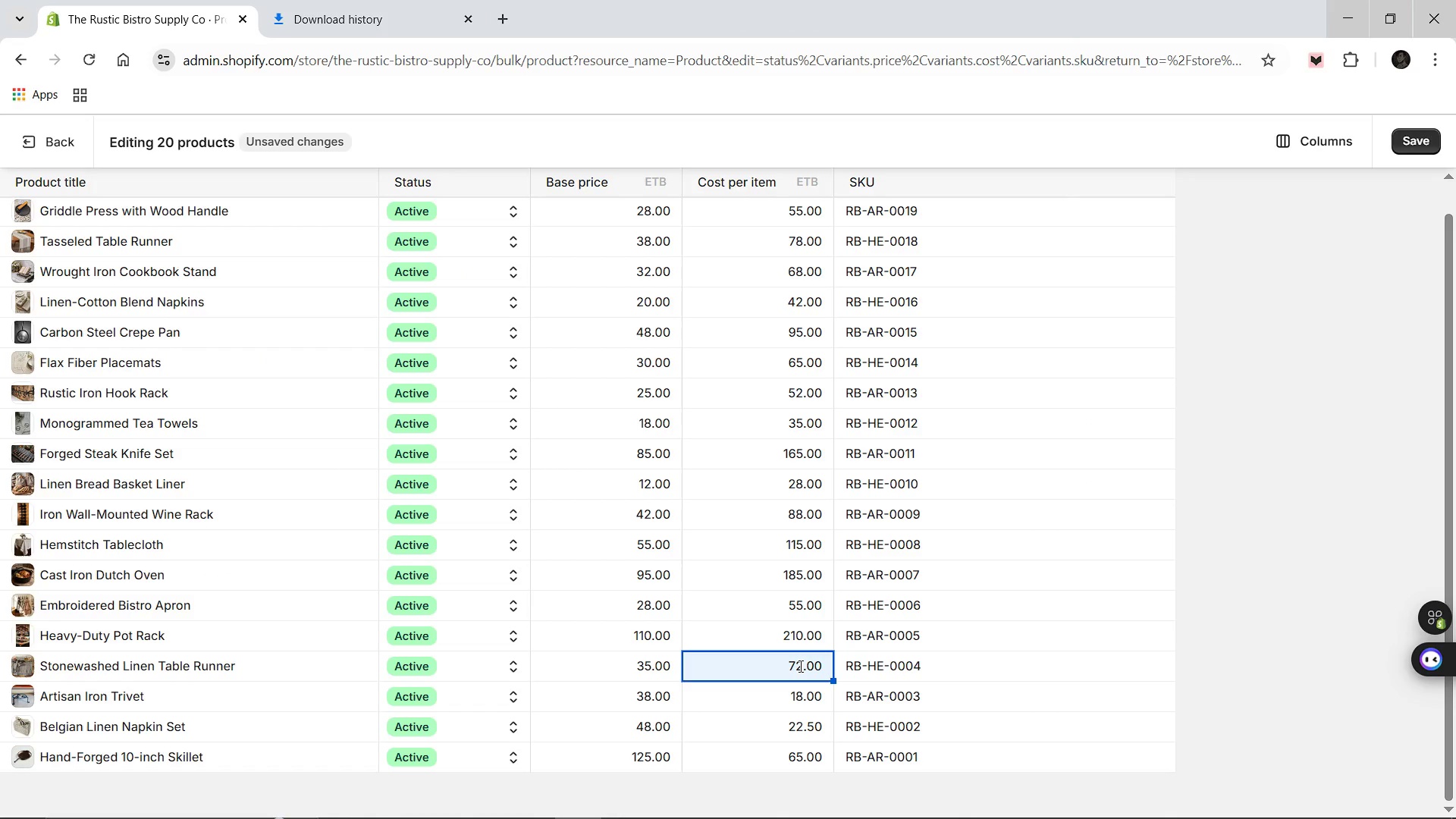 
key(Control+A)
 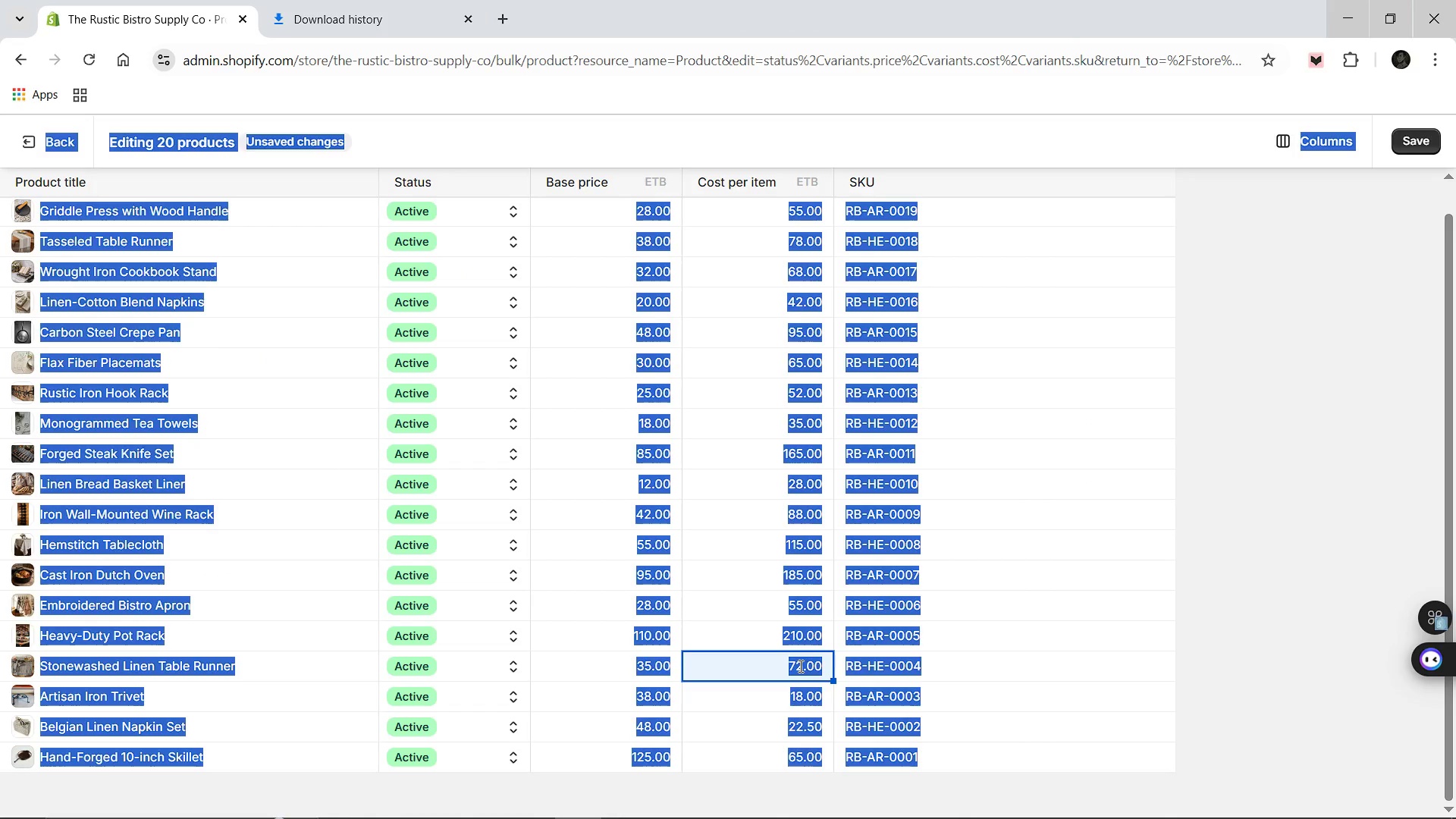 
double_click([799, 666])
 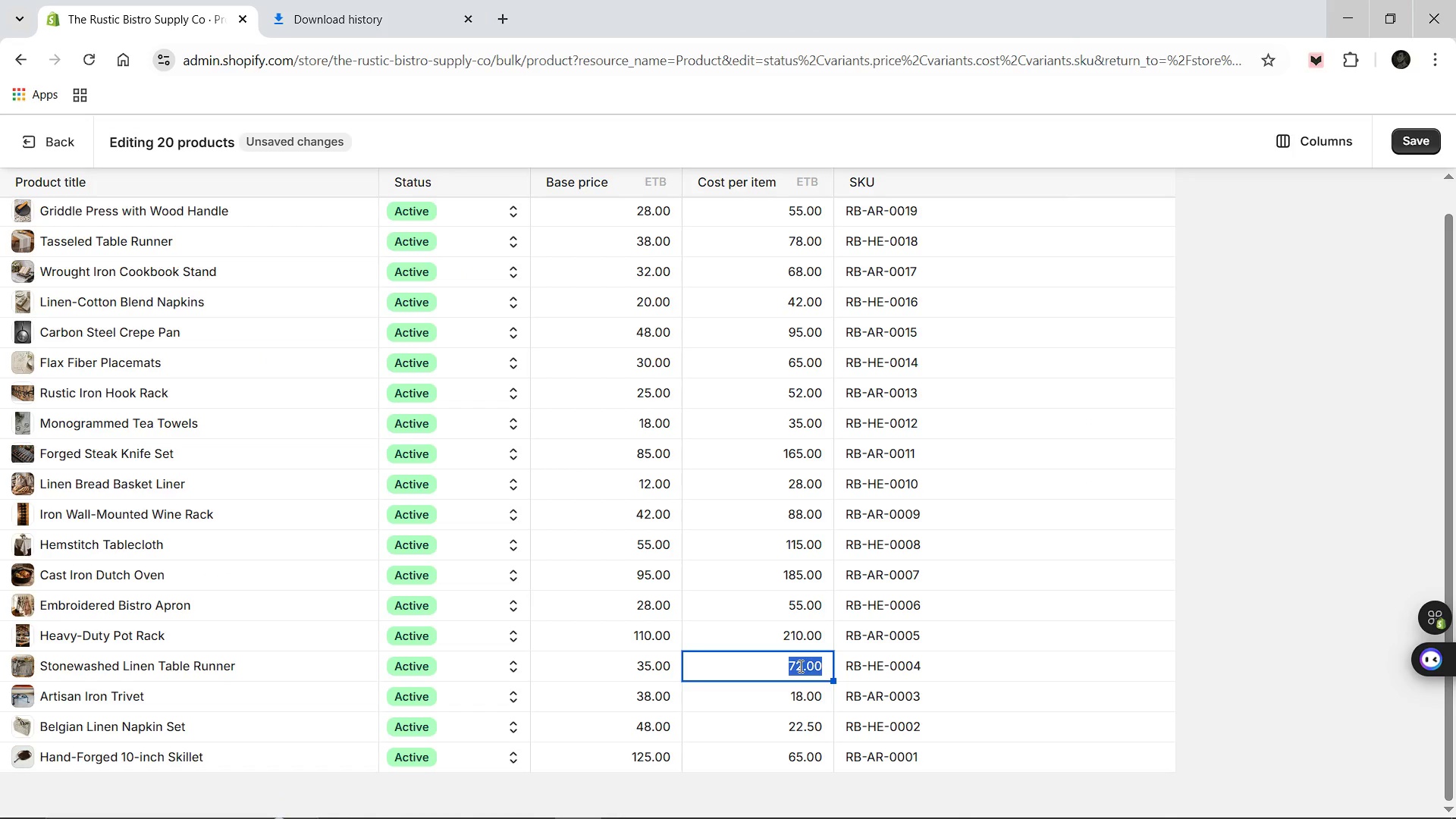 
key(Control+X)
 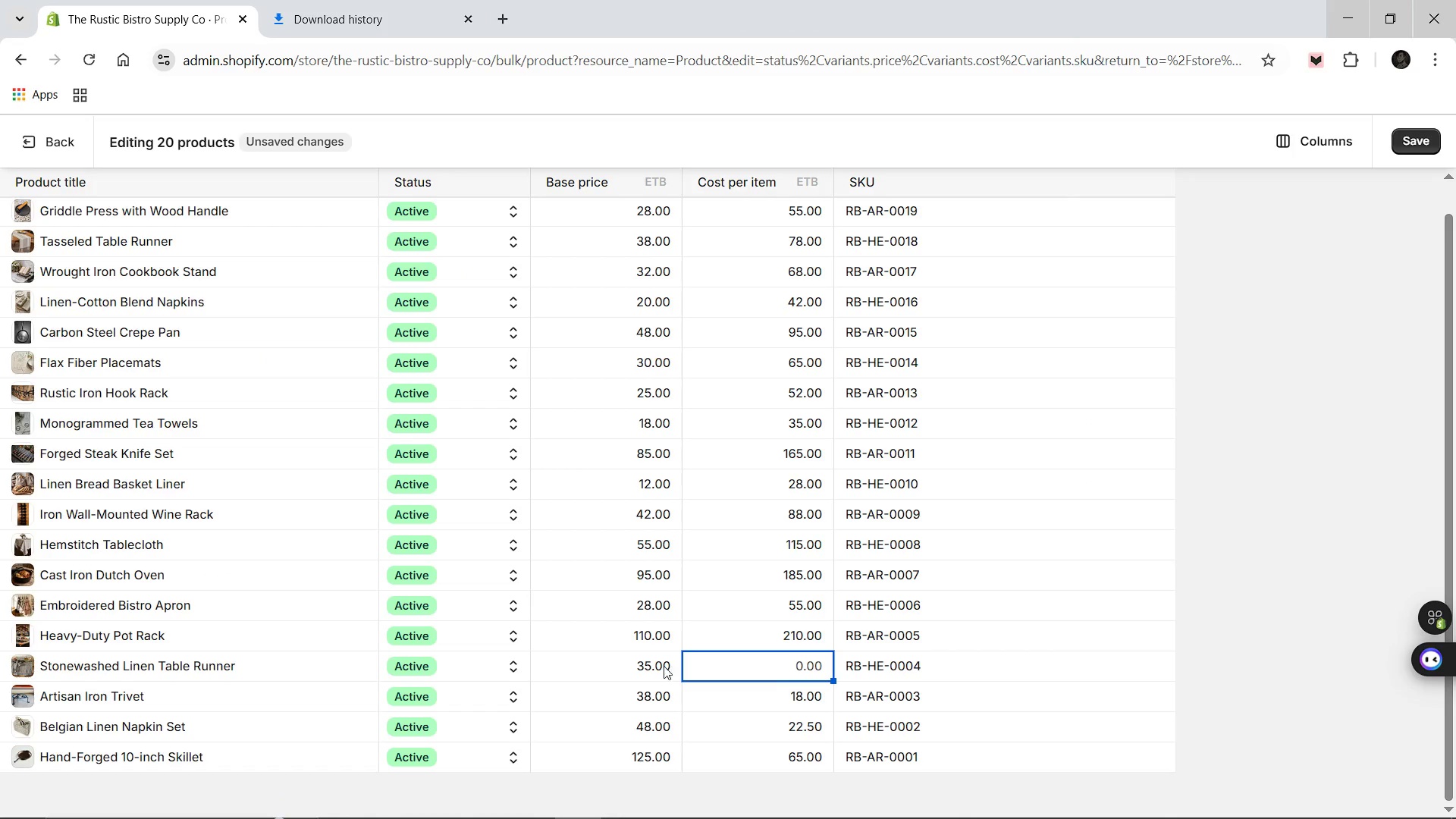 
left_click([657, 666])
 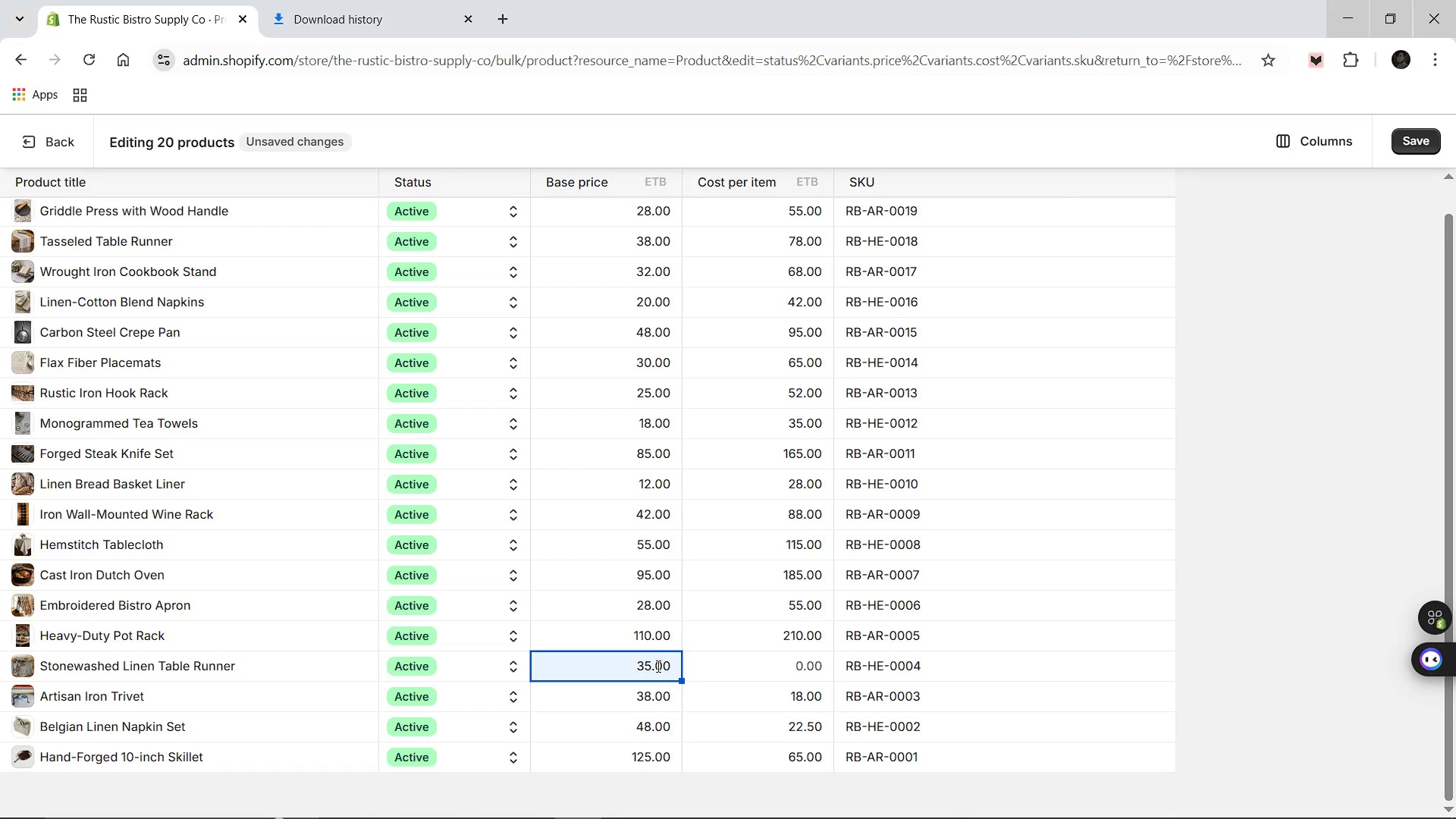 
double_click([657, 666])
 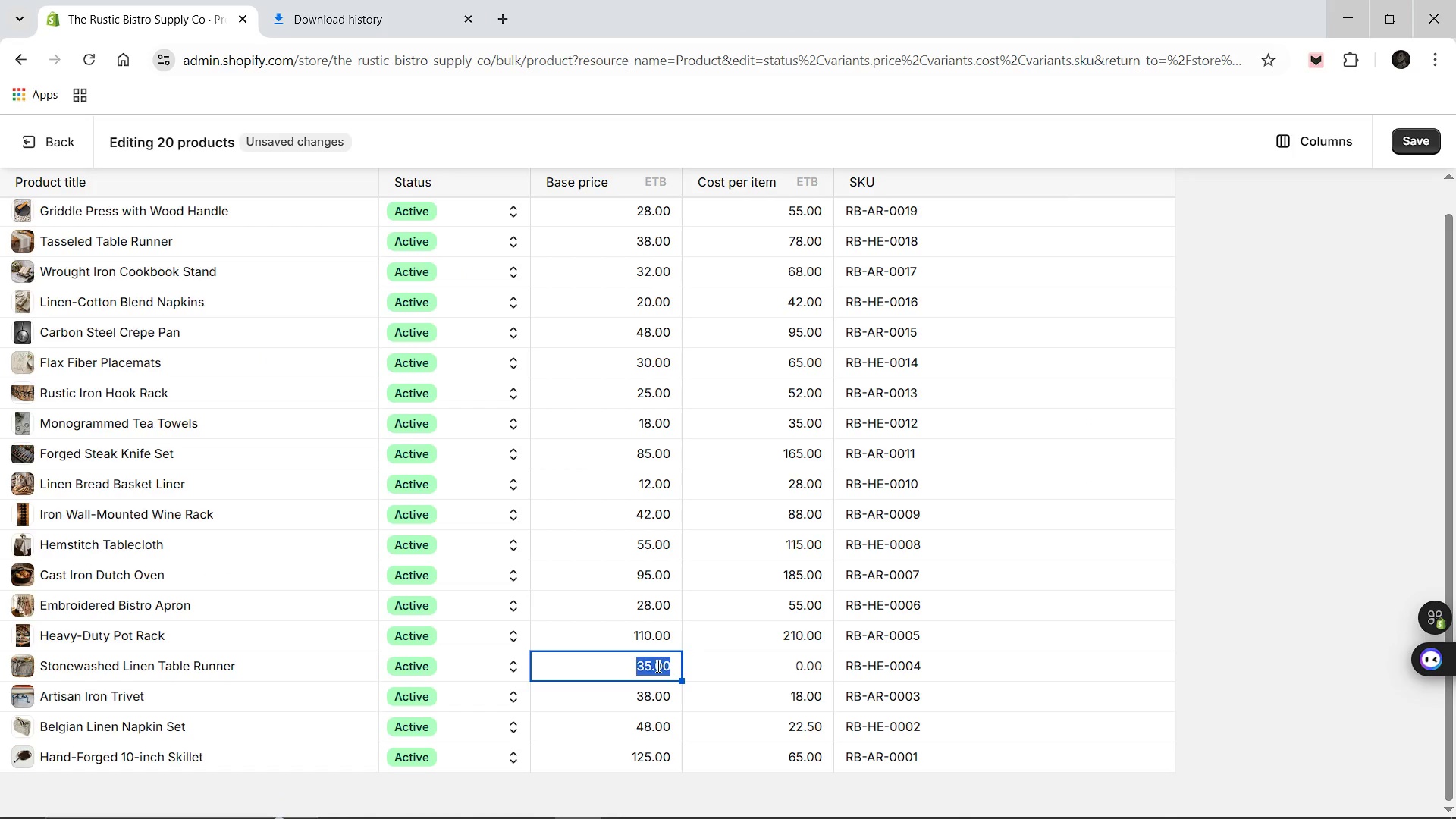 
key(Control+V)
 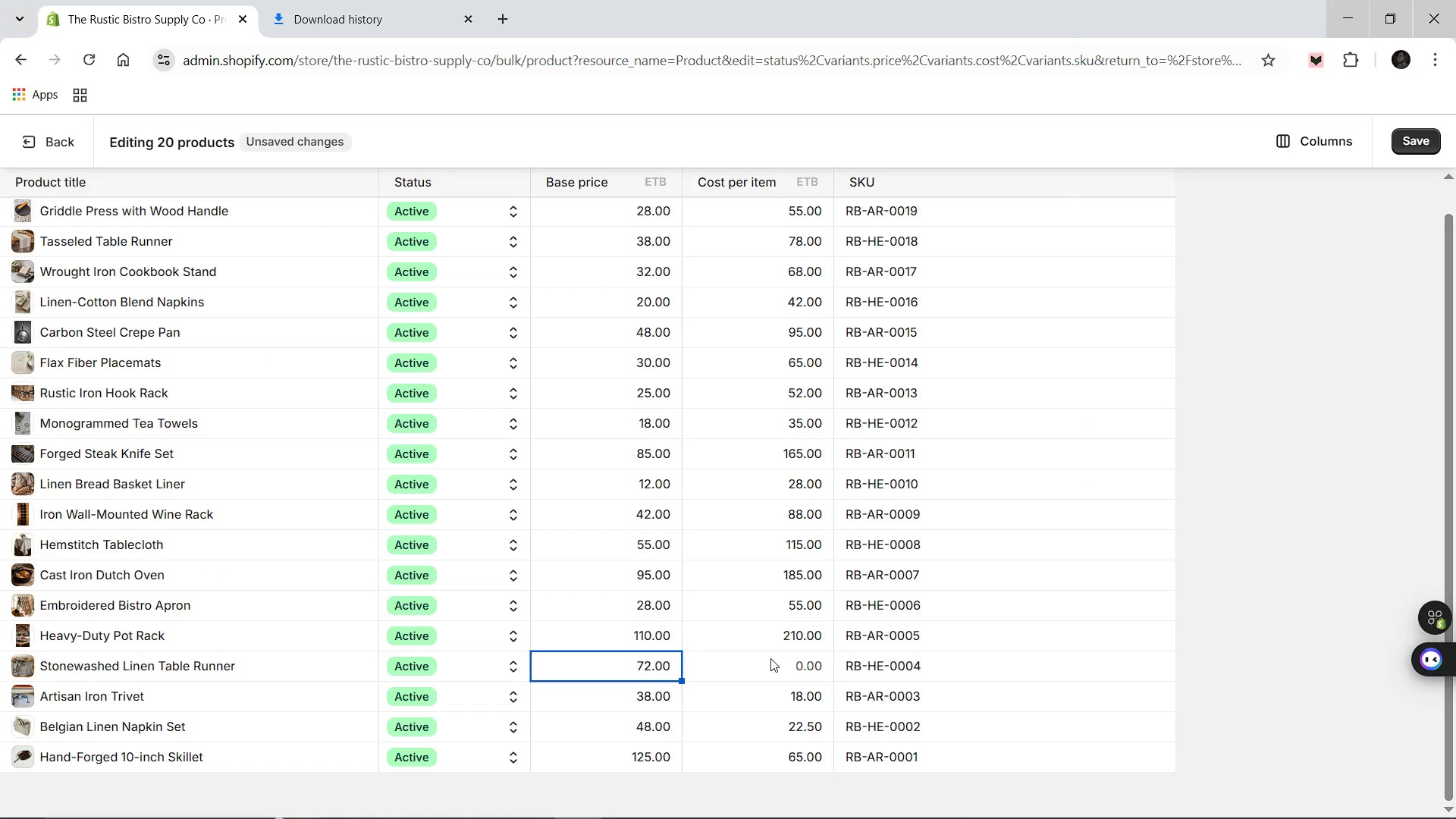 
double_click([770, 658])
 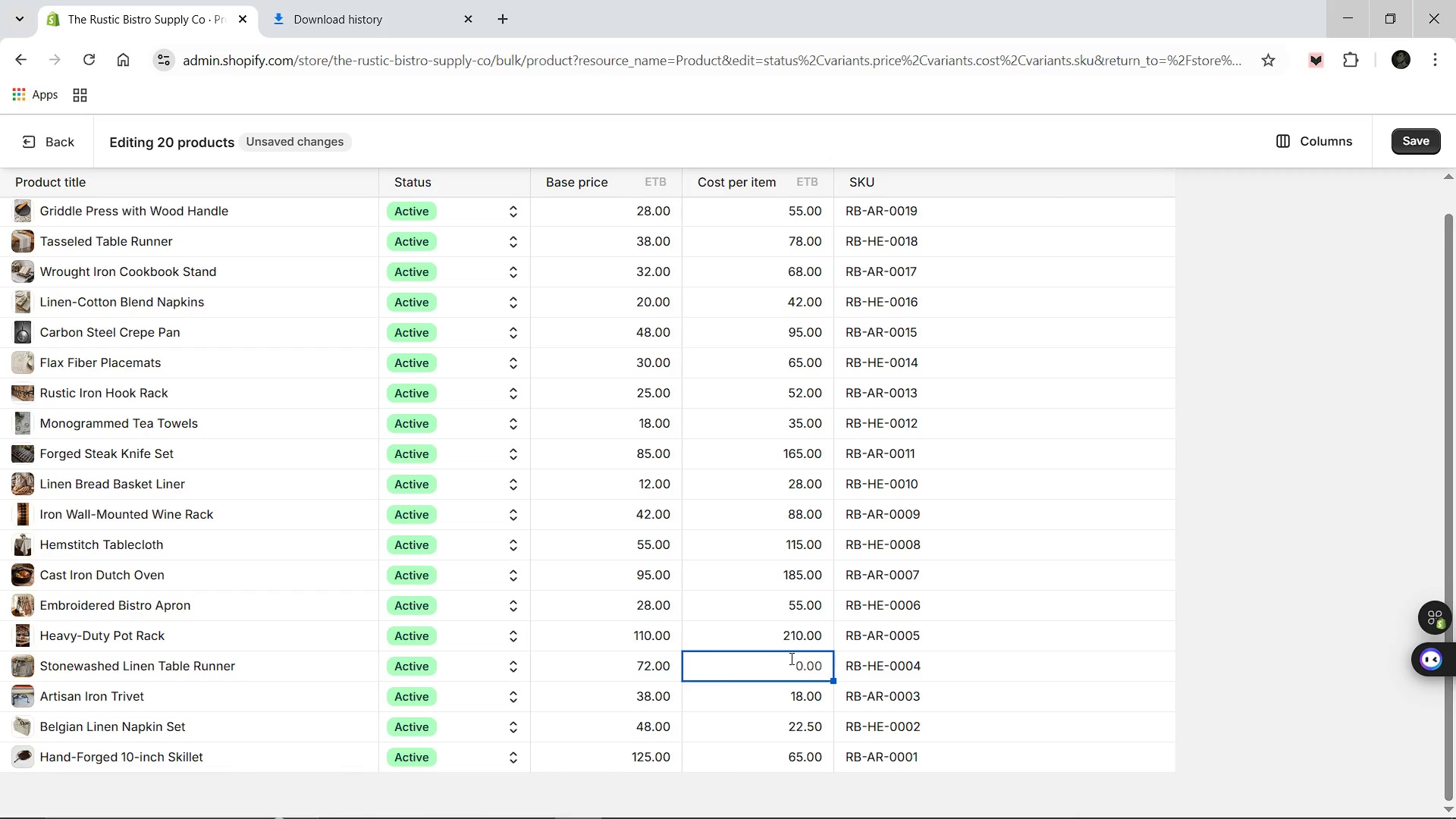 
type(35.00)
 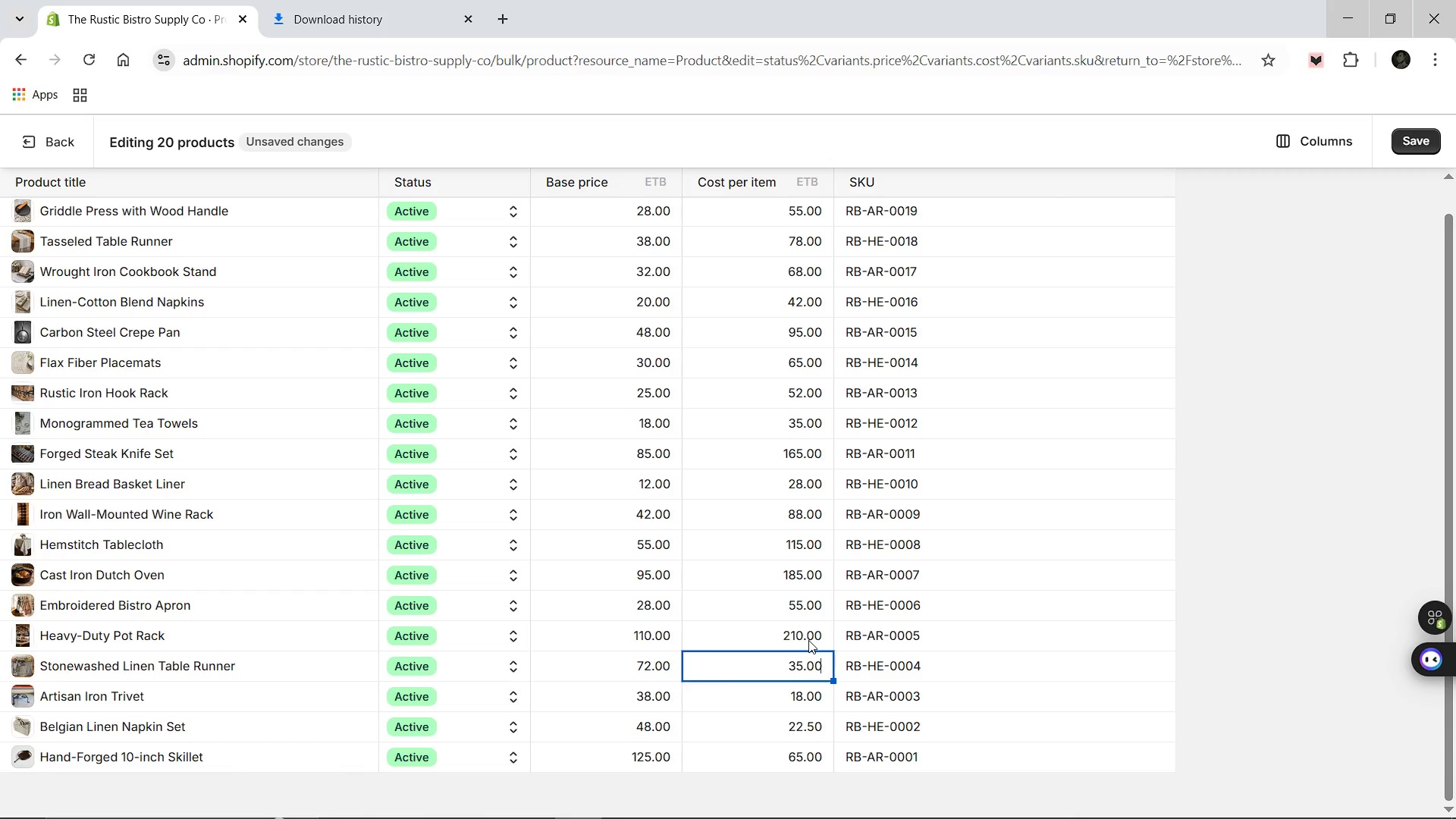 
double_click([808, 640])
 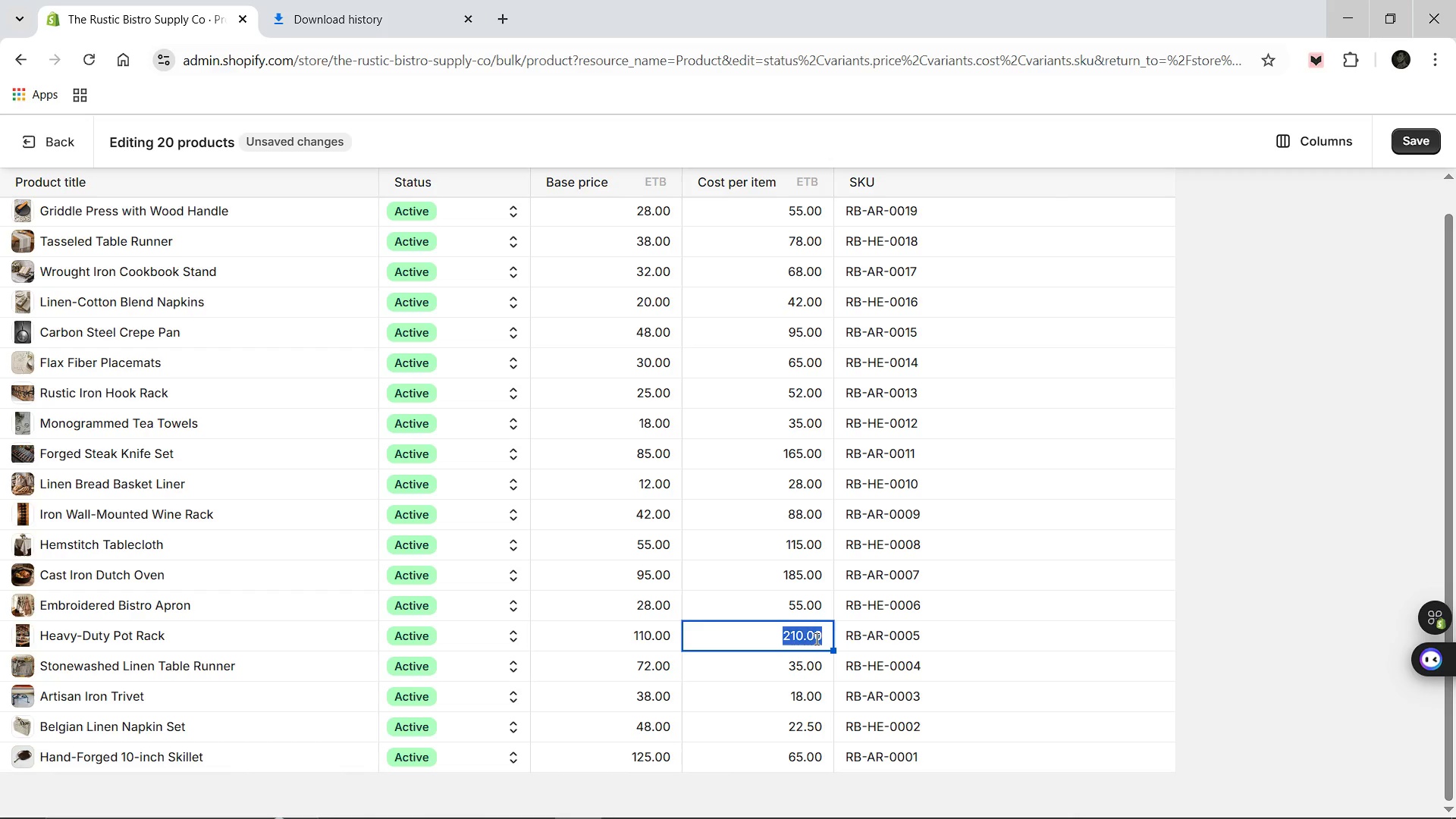 
key(Control+X)
 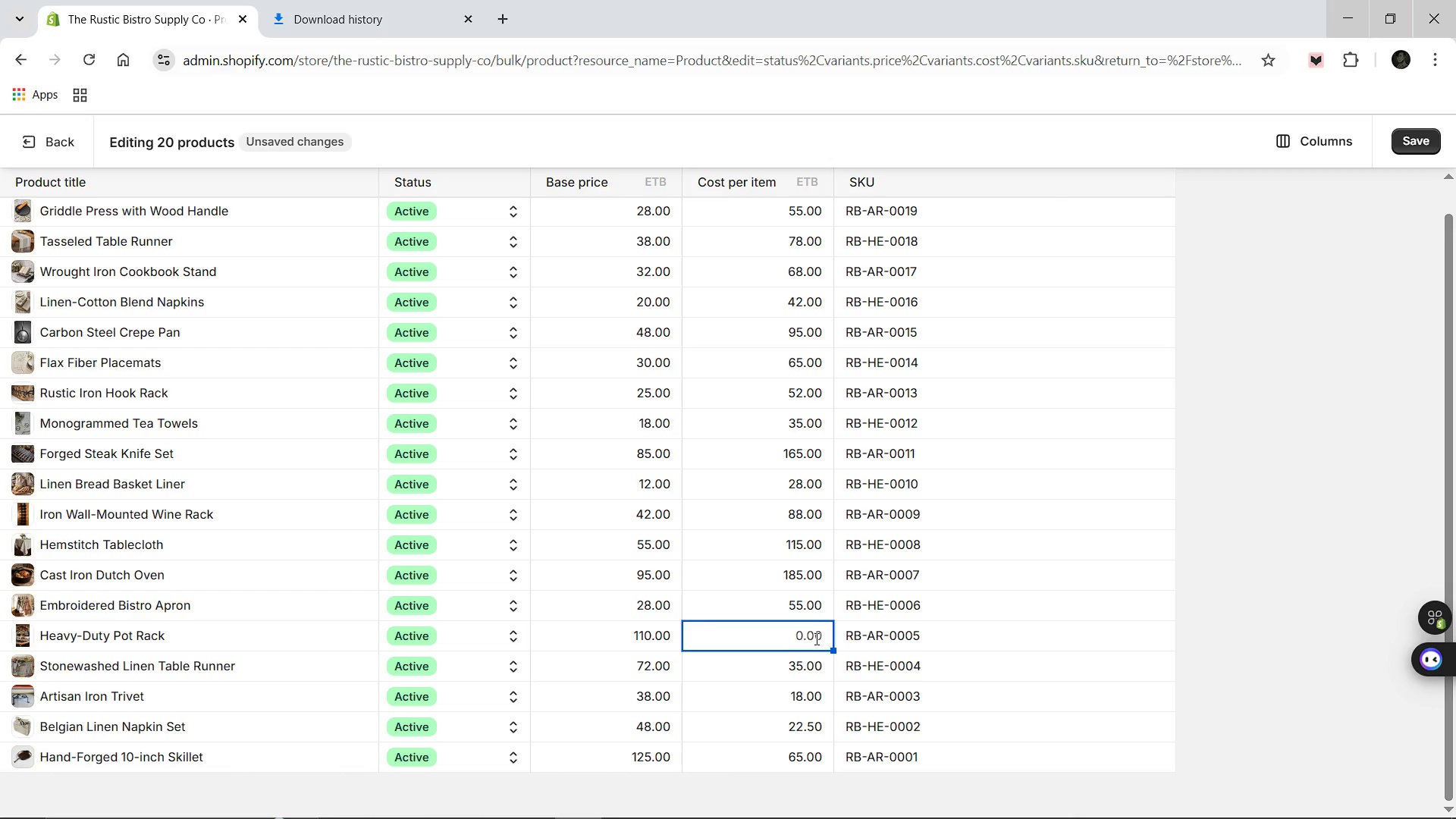 
type(110.00)
 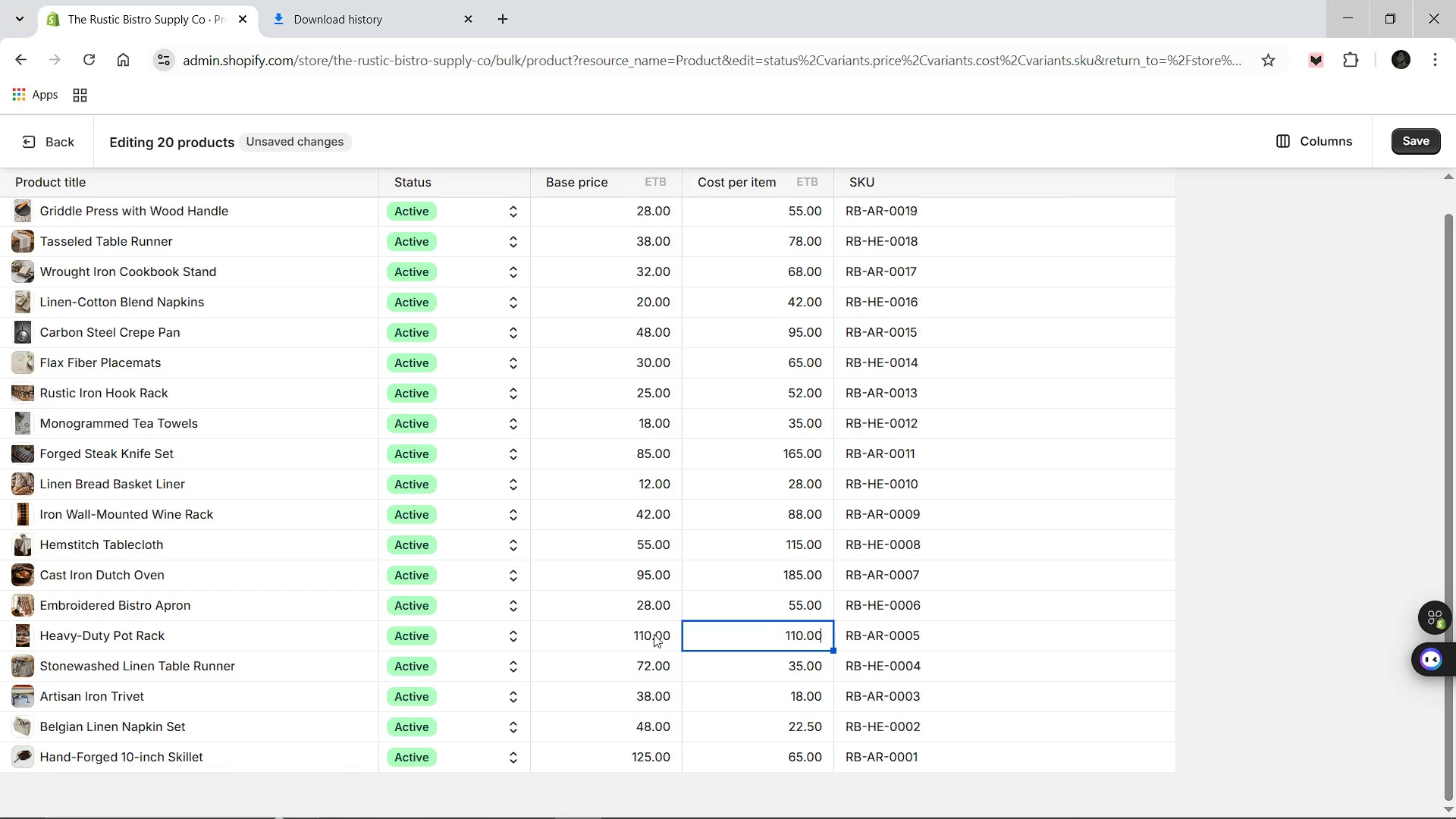 
double_click([657, 632])
 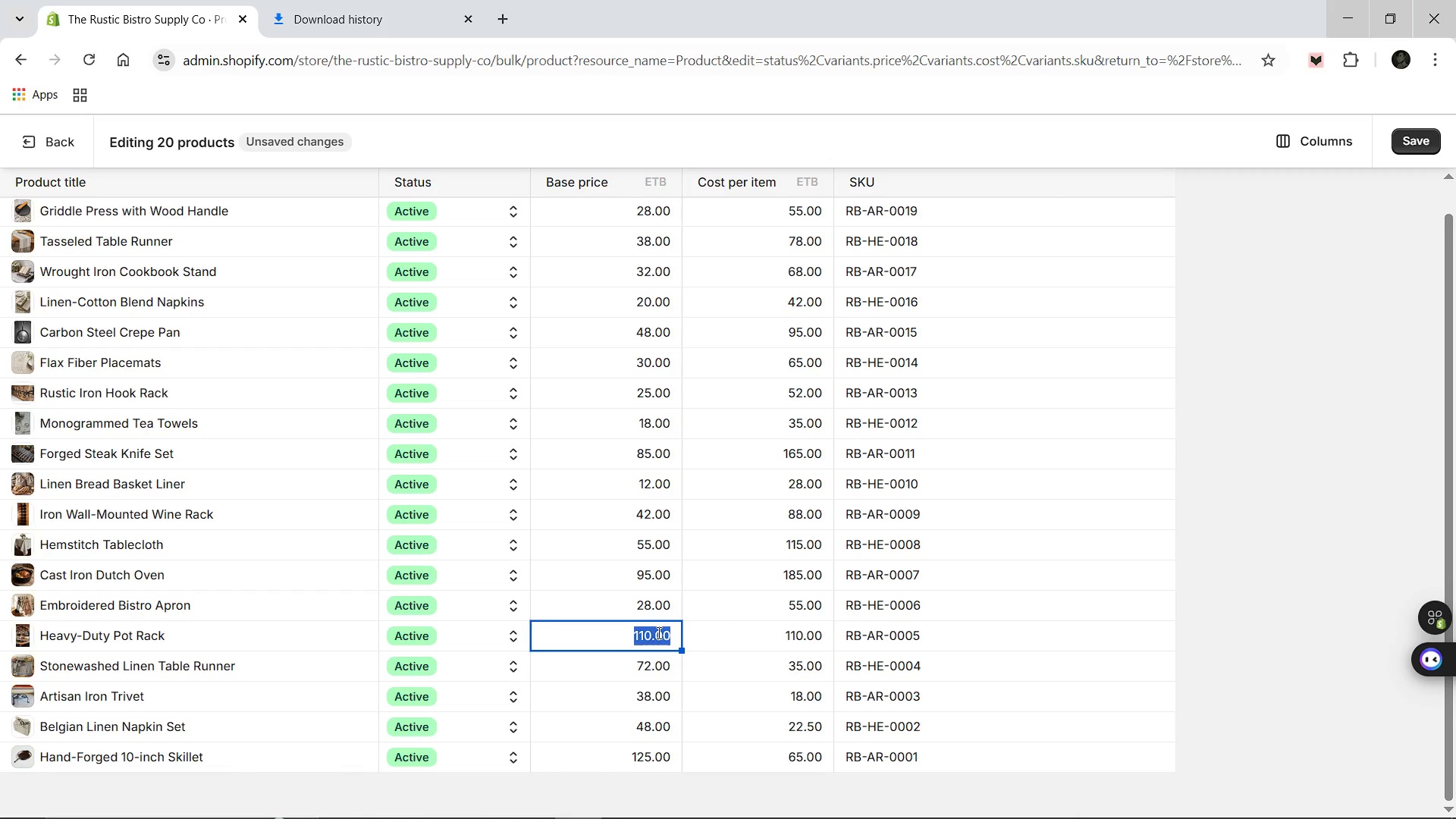 
key(Control+V)
 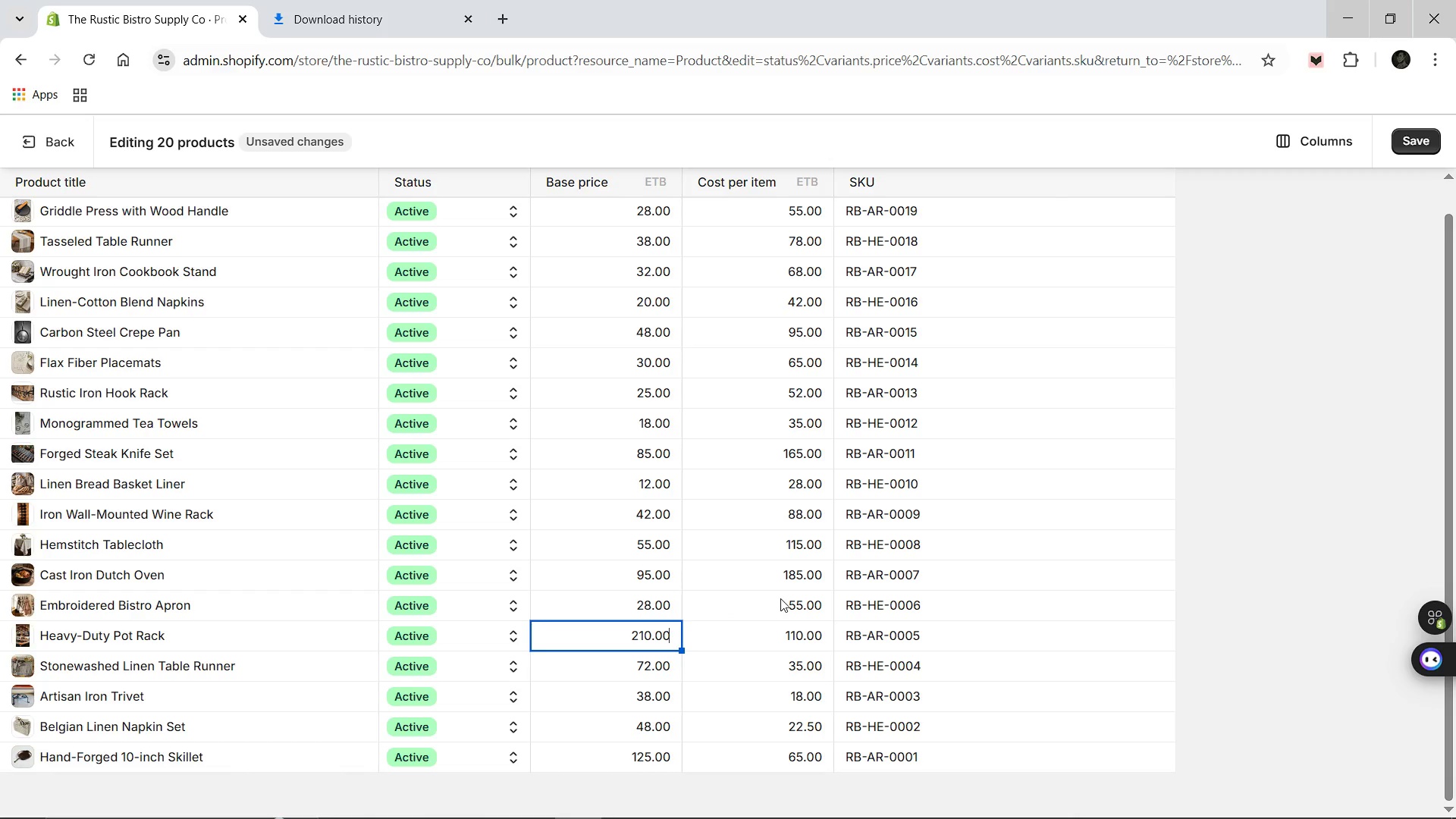 
left_click([789, 598])
 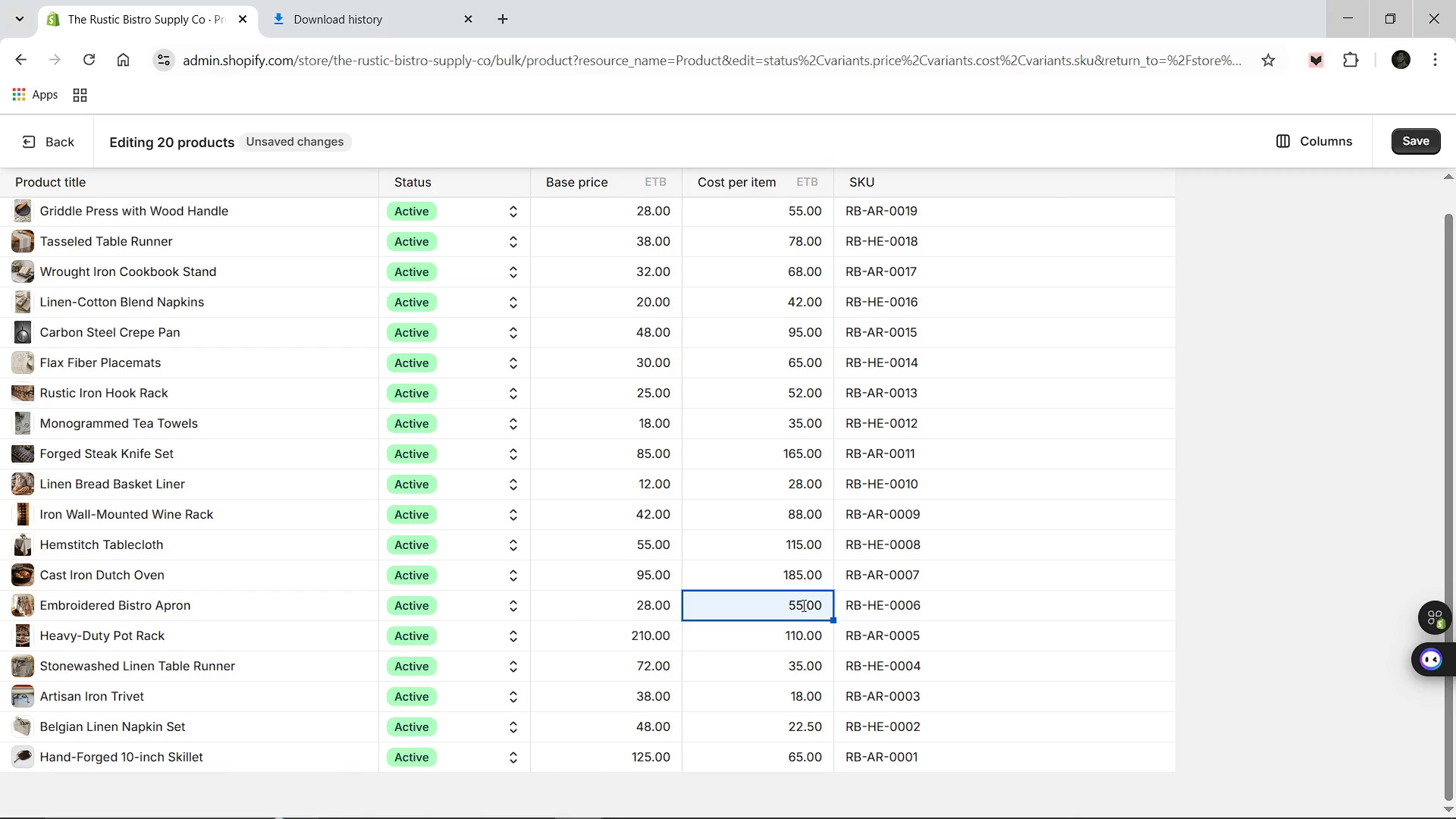 
double_click([802, 605])
 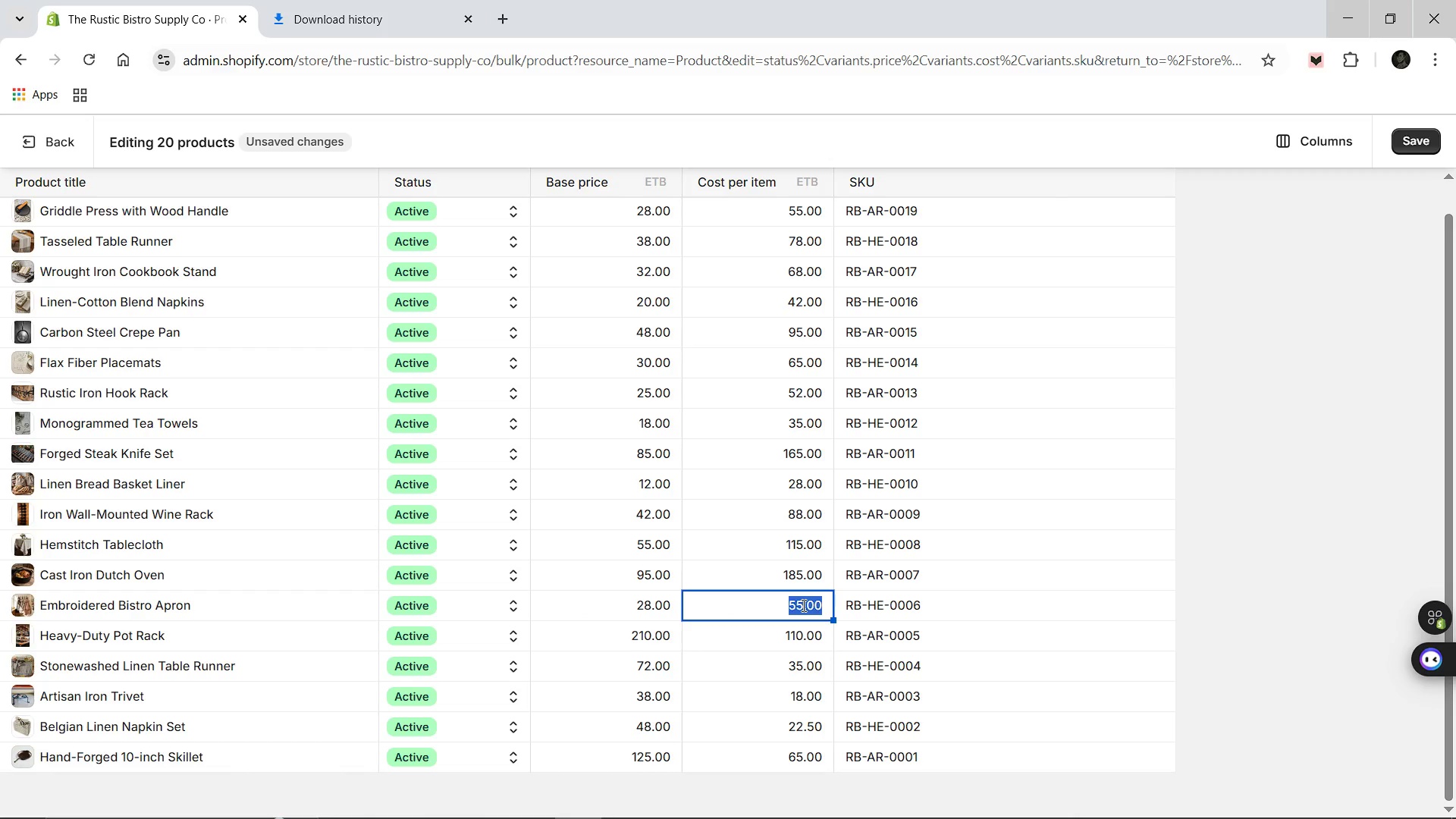 
key(Control+X)
 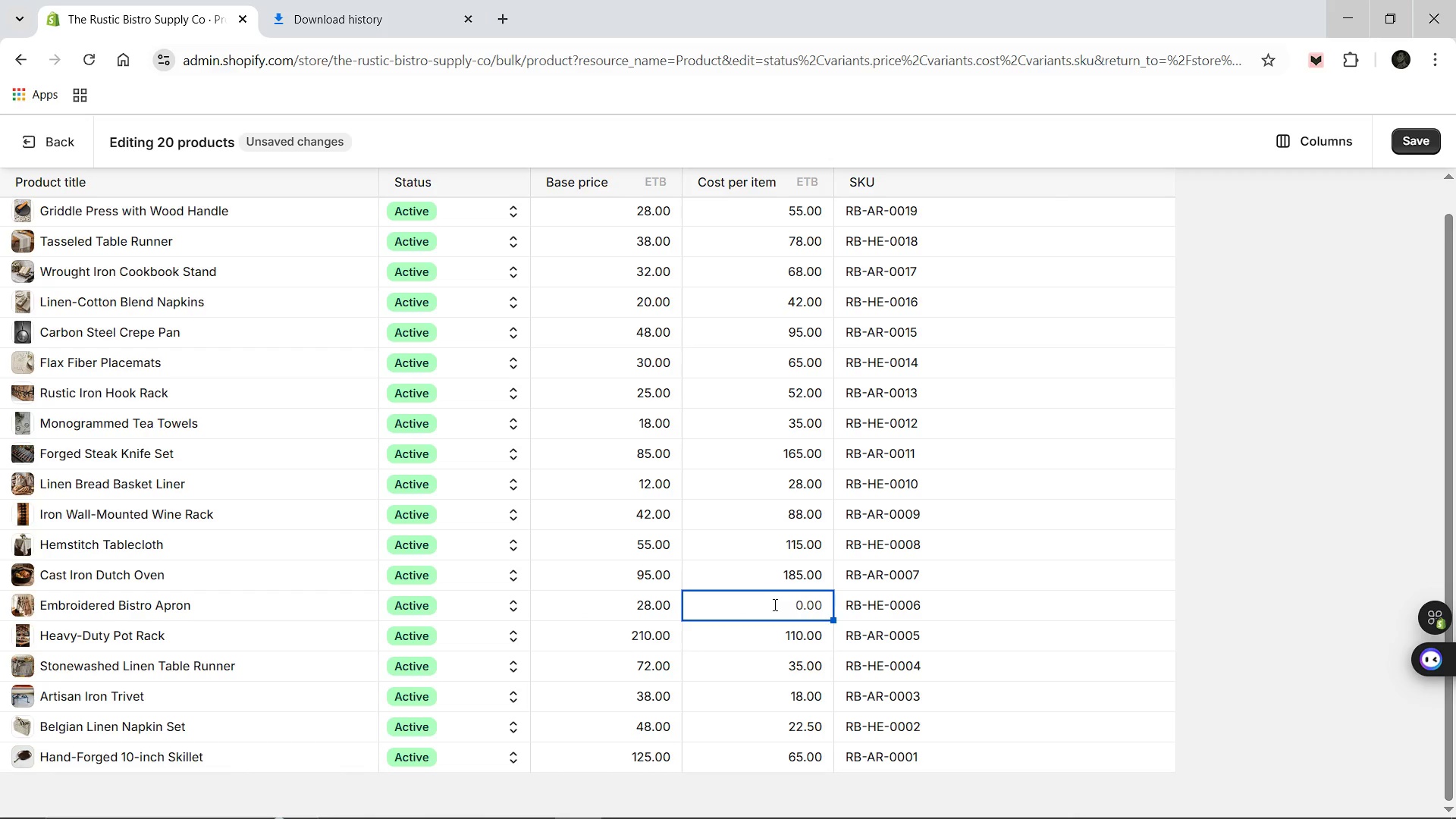 
type(28.00)
 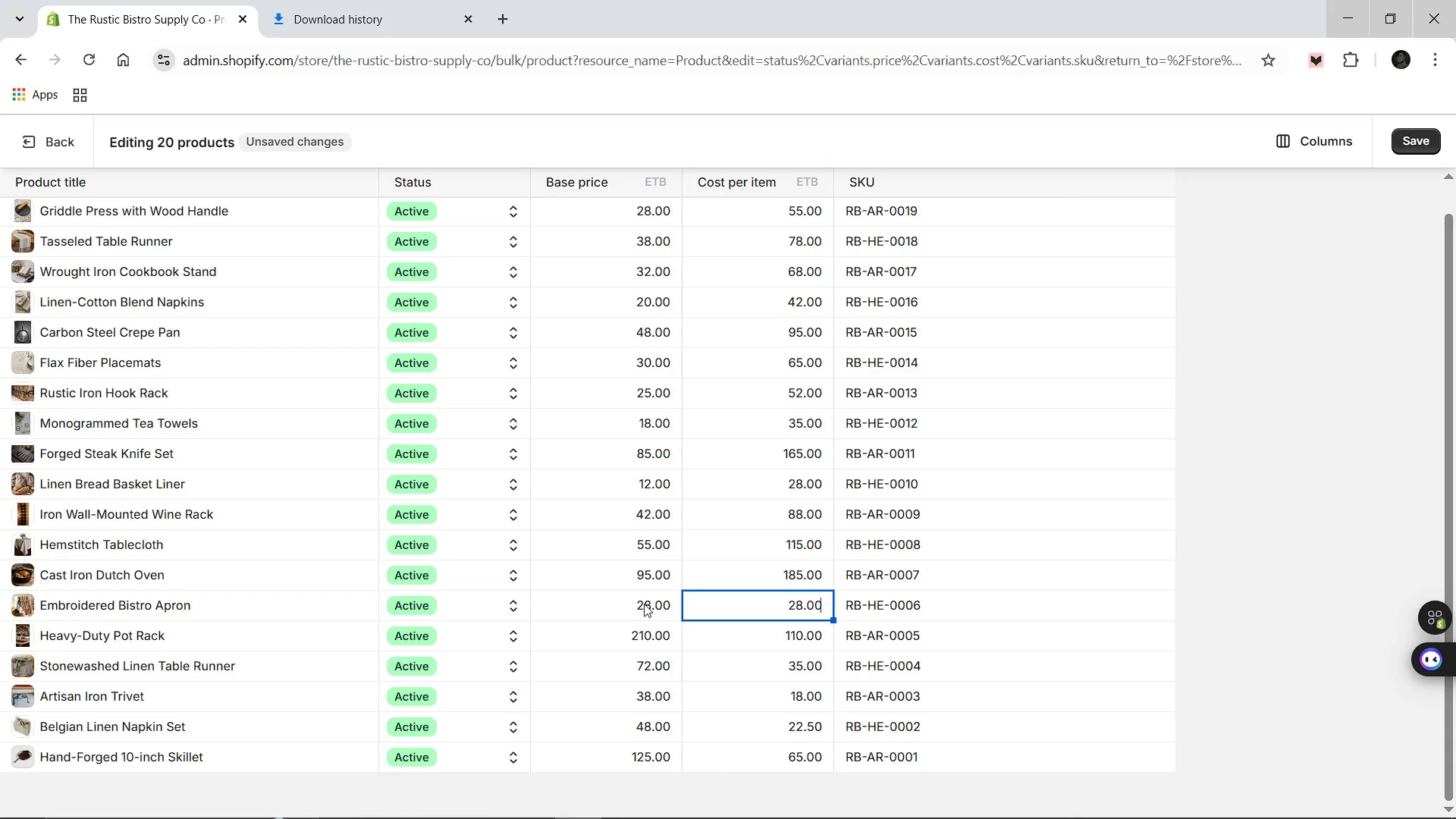 
double_click([644, 604])
 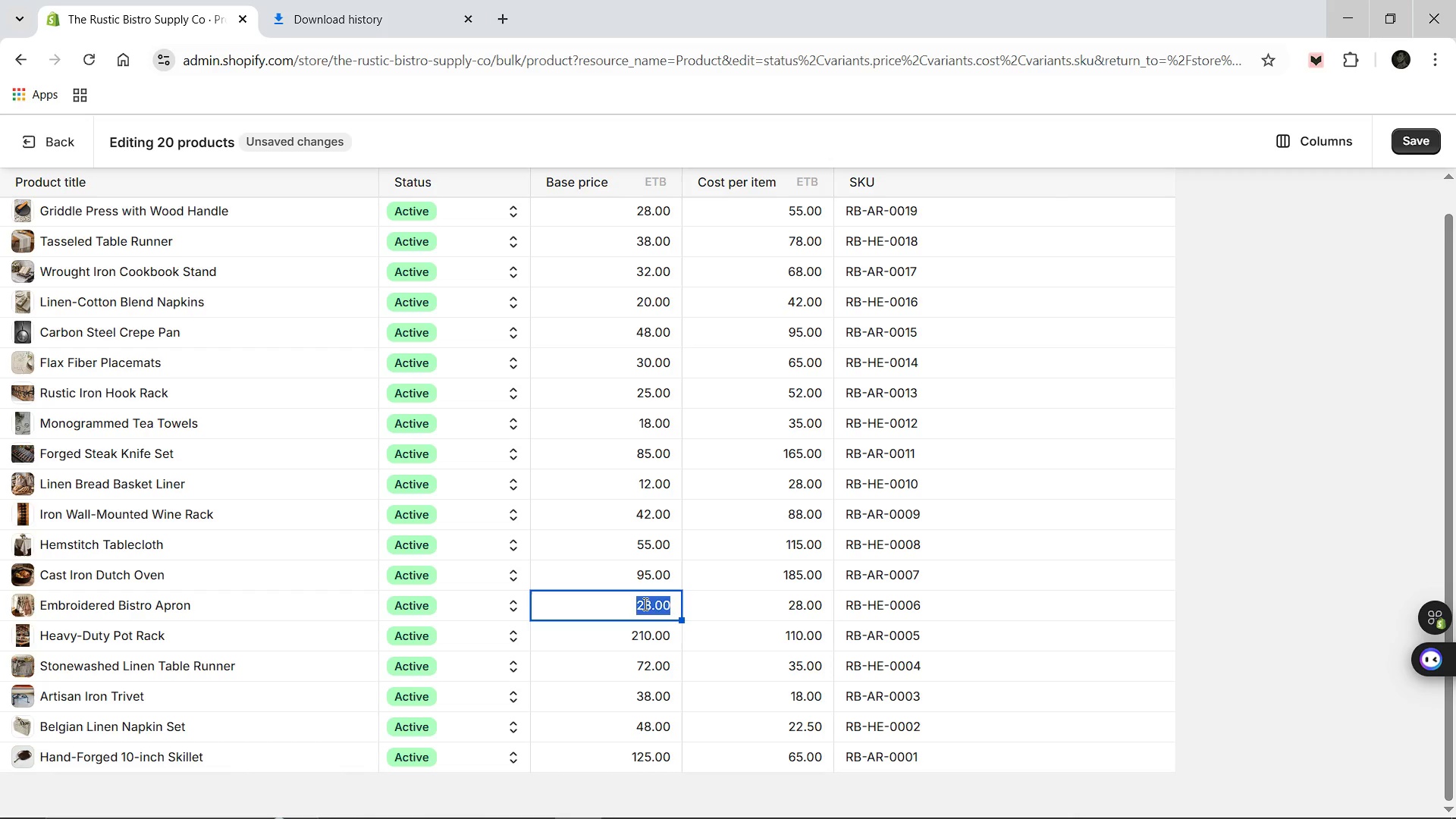 
key(Control+V)
 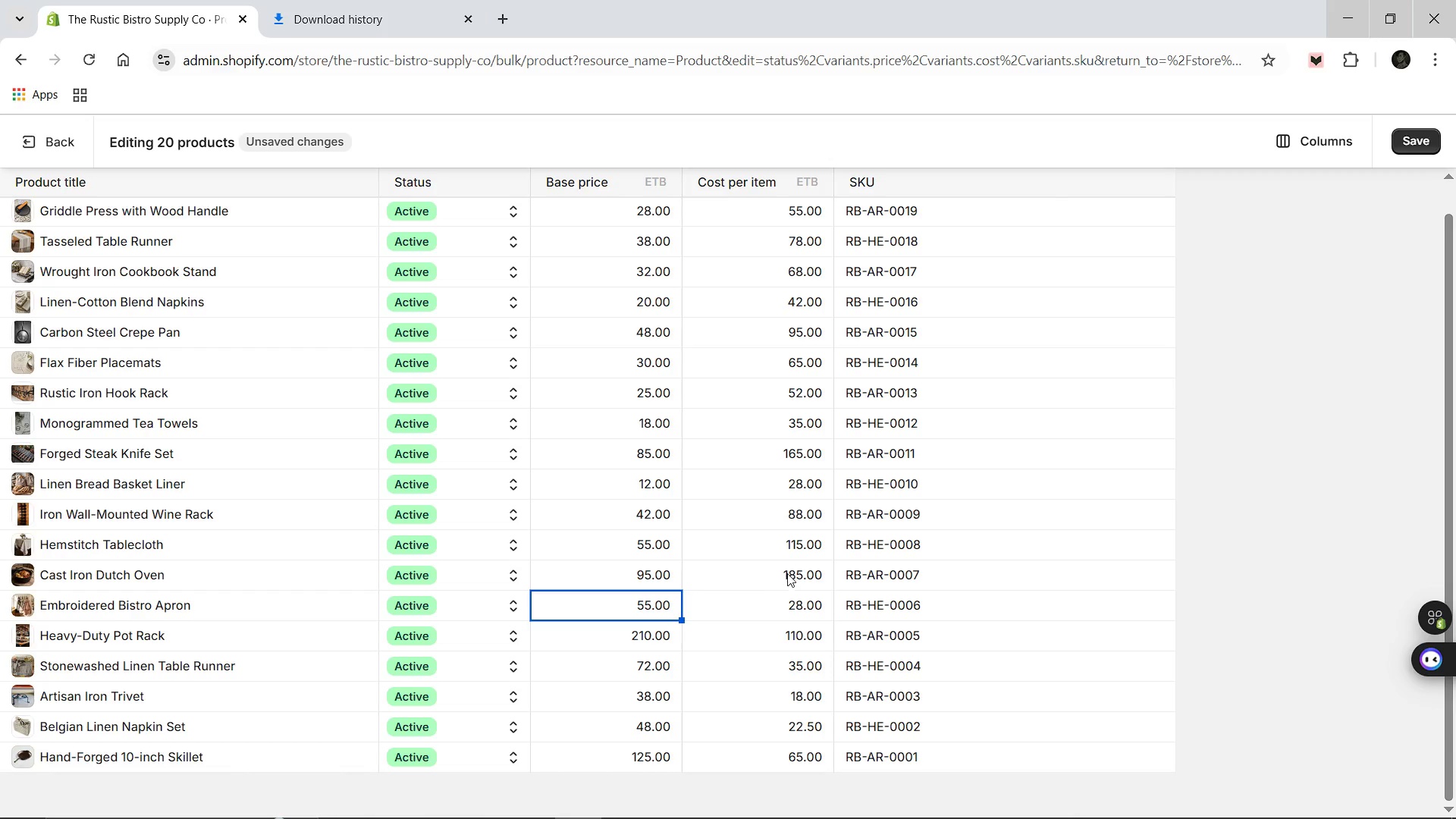 
double_click([788, 573])
 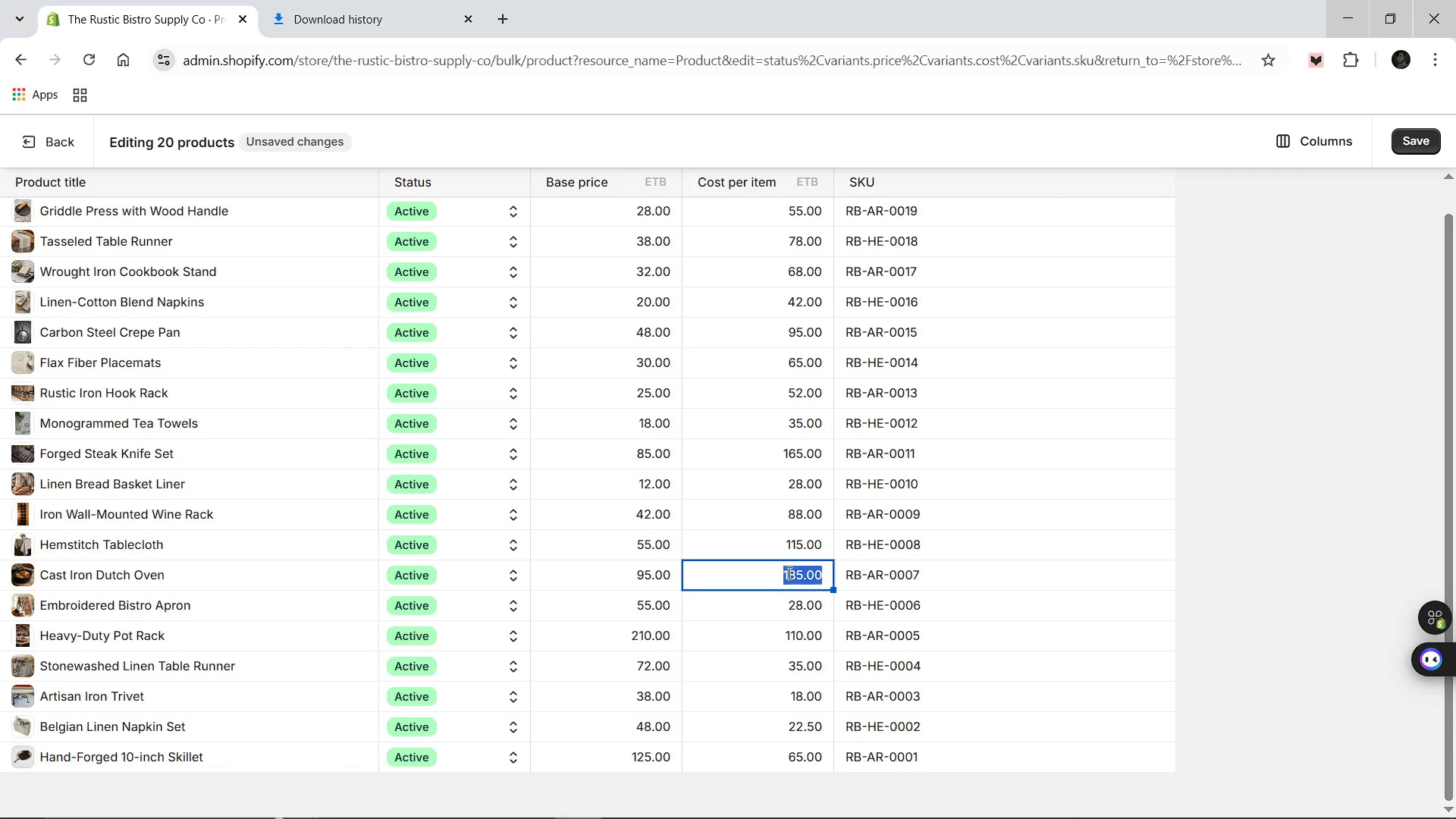 
key(Control+X)
 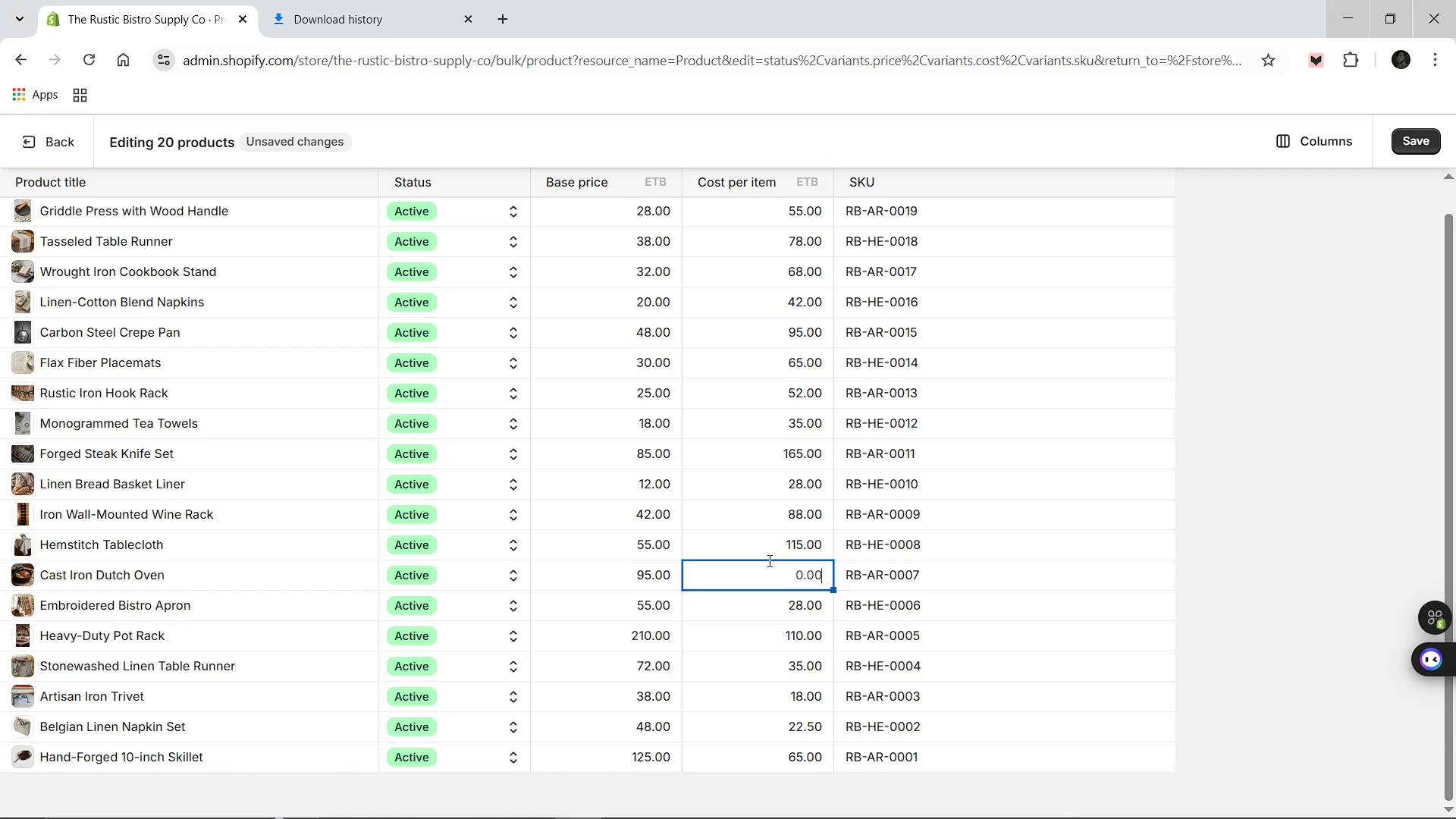 
type(95.00)
 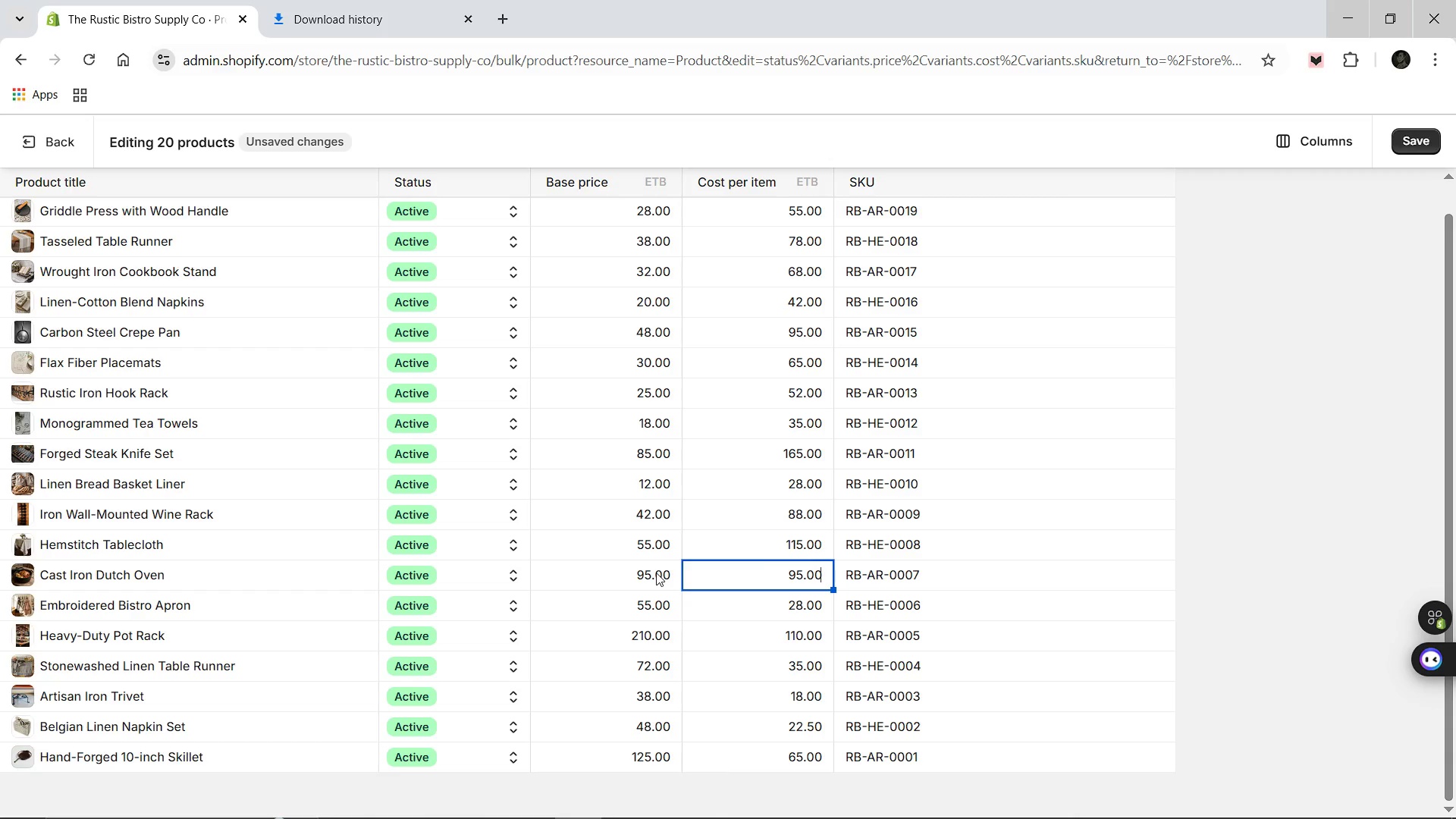 
double_click([656, 573])
 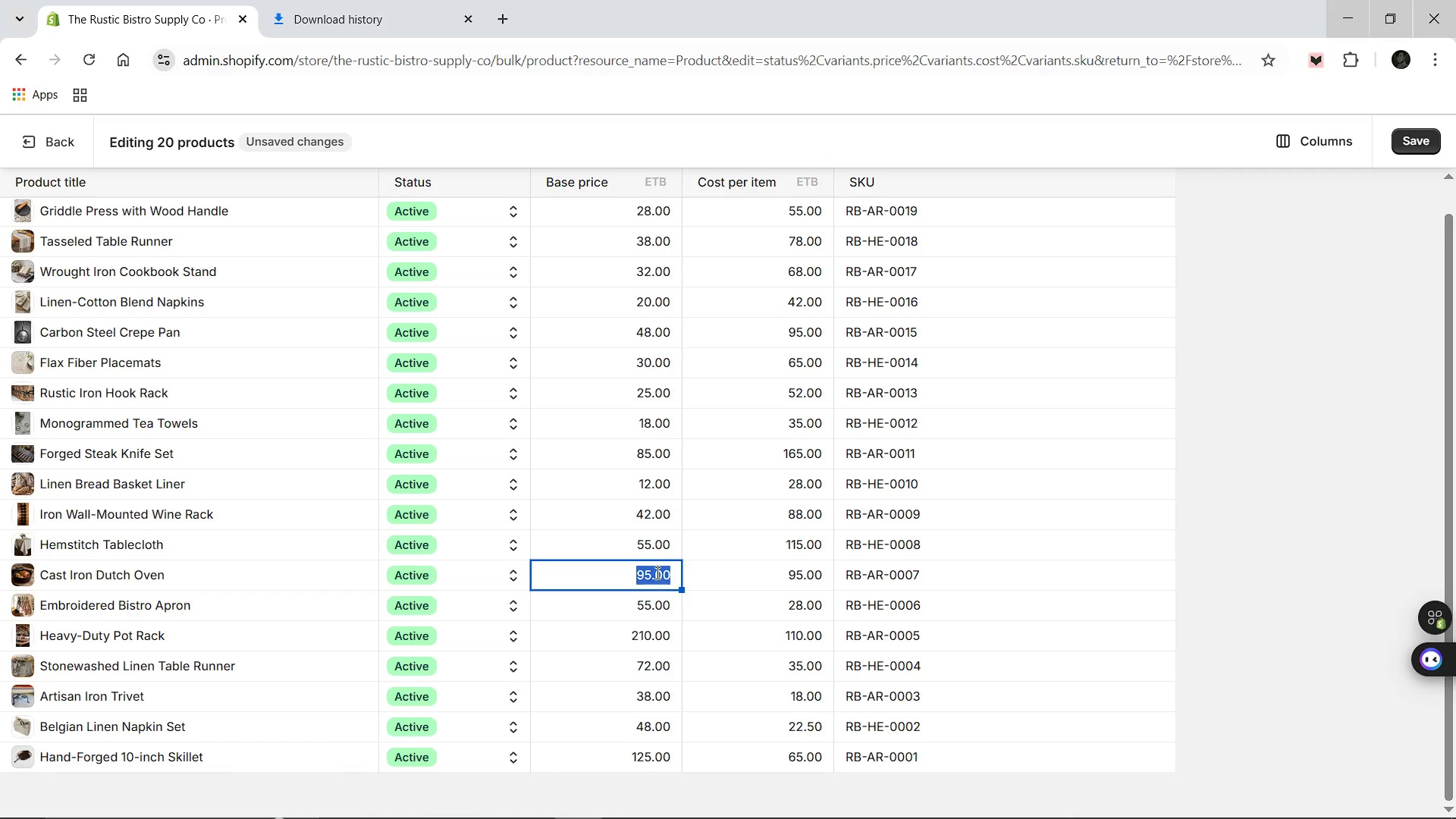 
key(Control+V)
 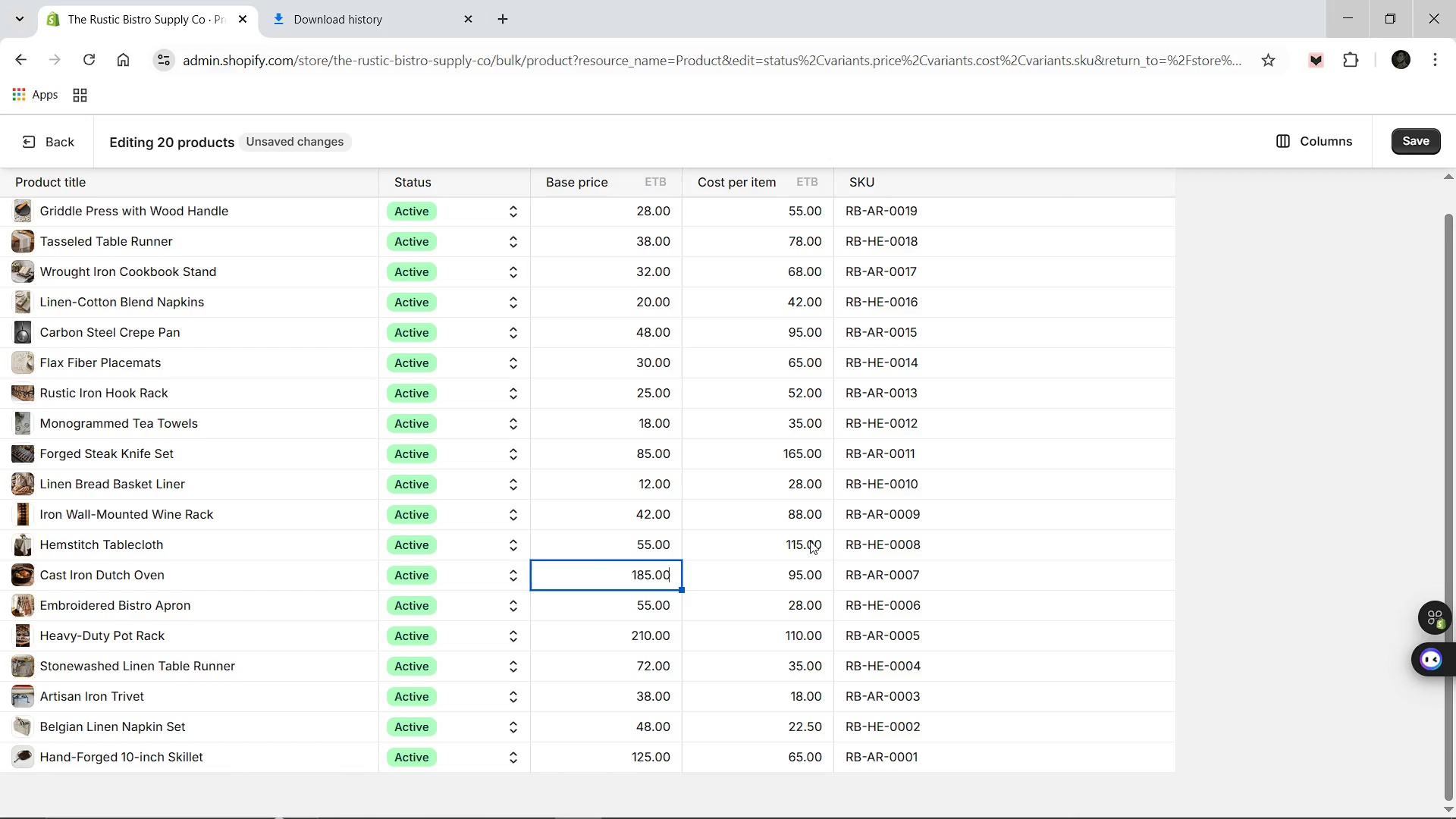 
double_click([815, 541])
 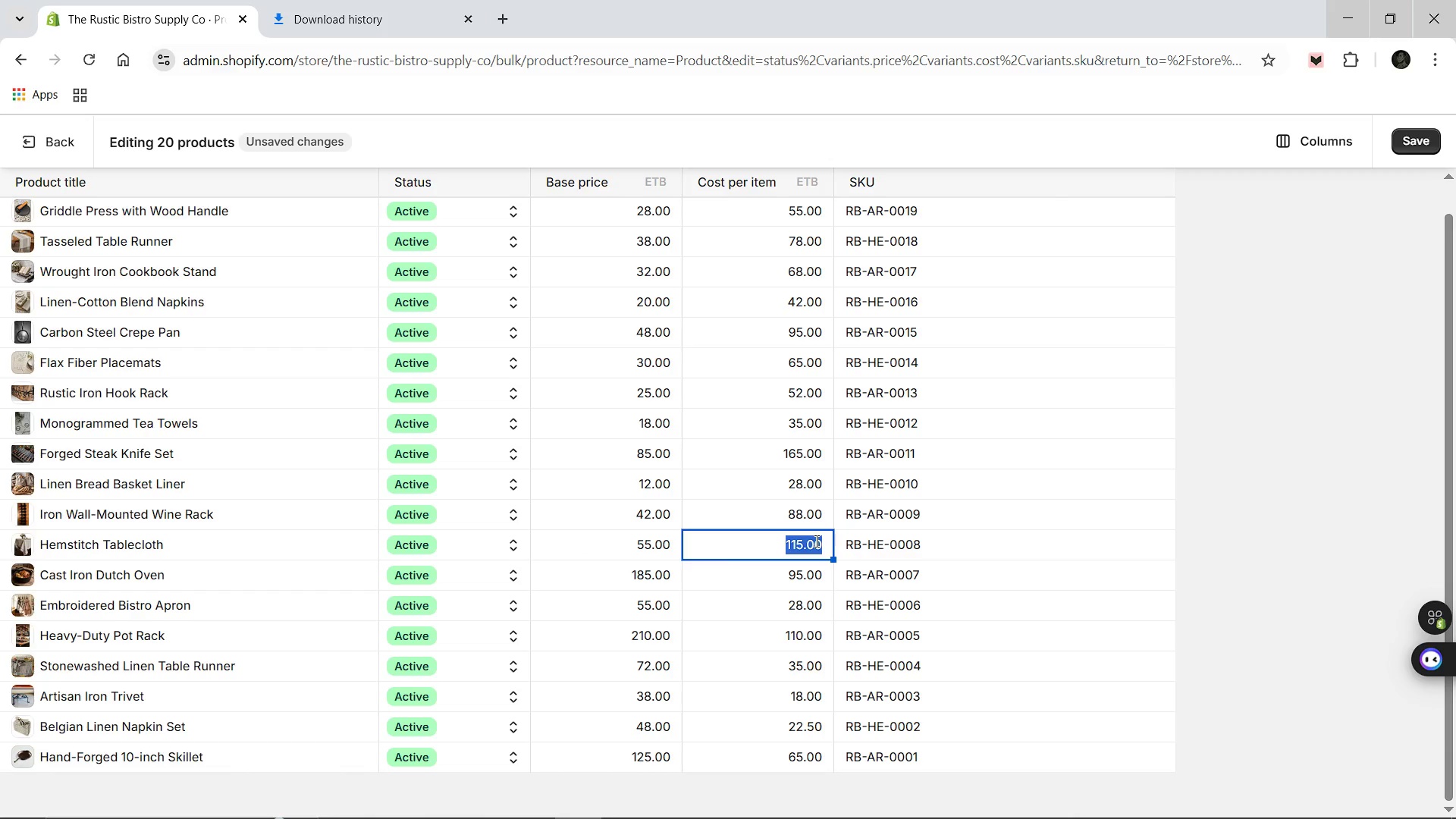 
key(Control+X)
 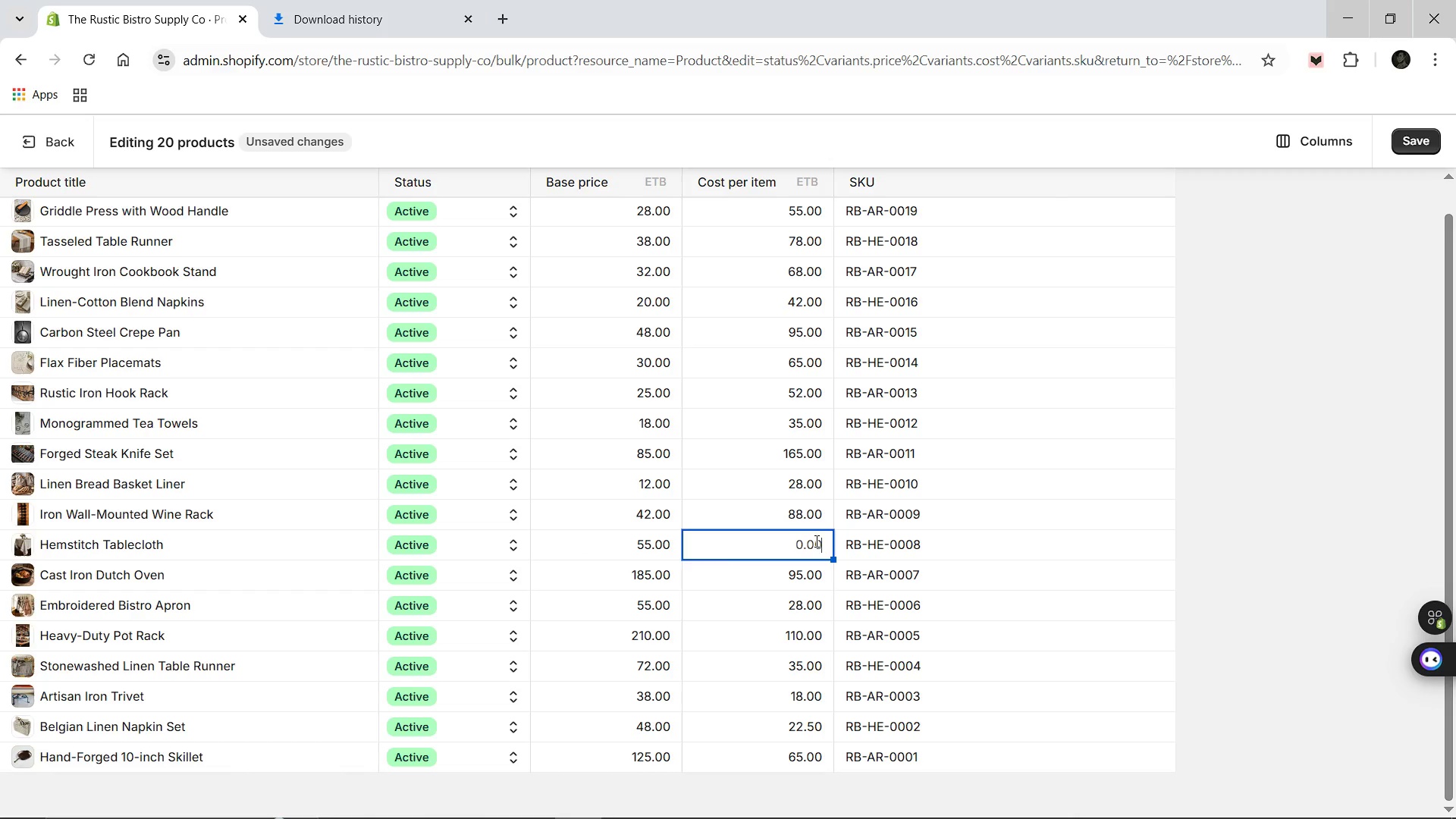 
type(55.00)
 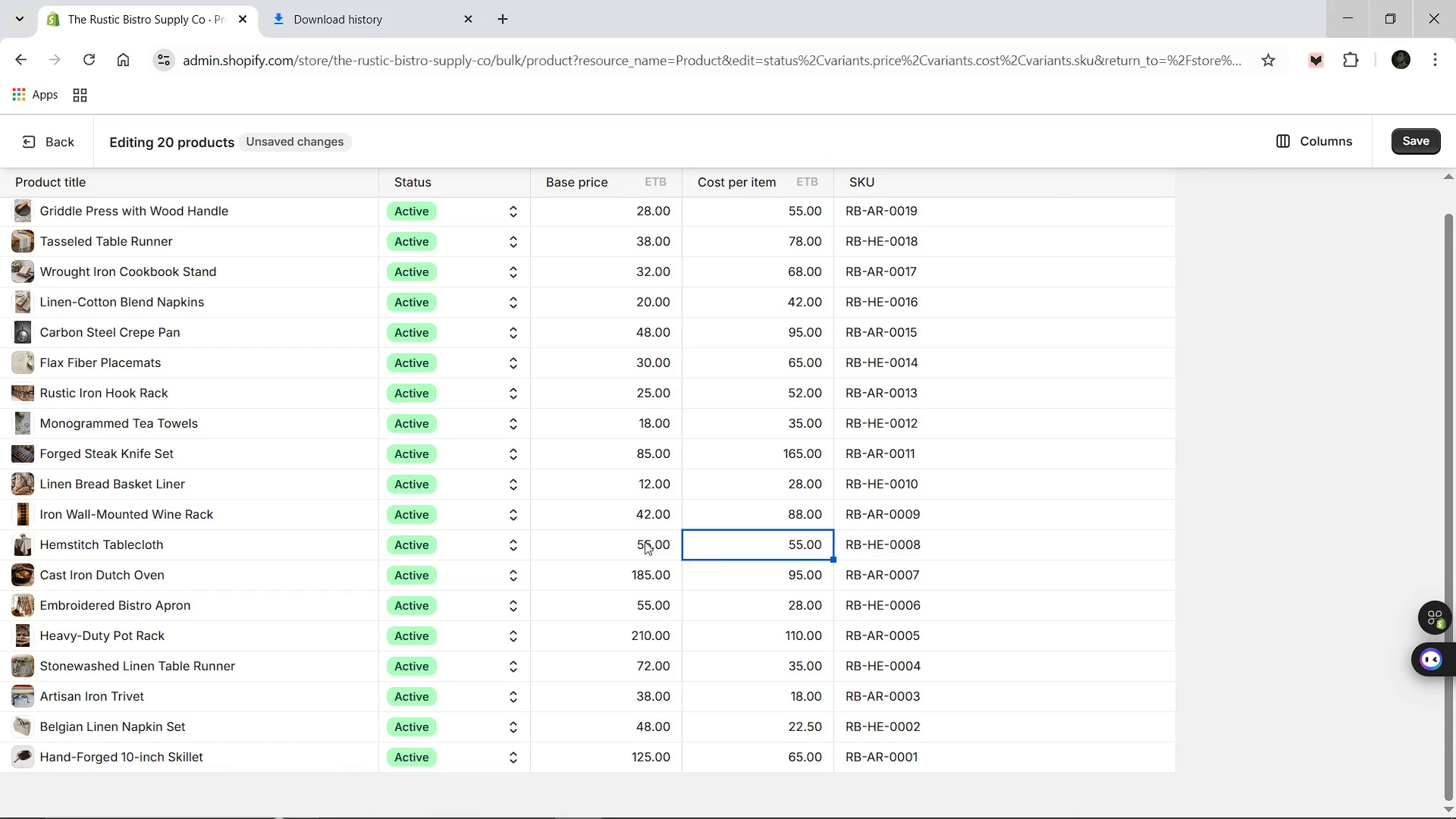 
double_click([647, 543])
 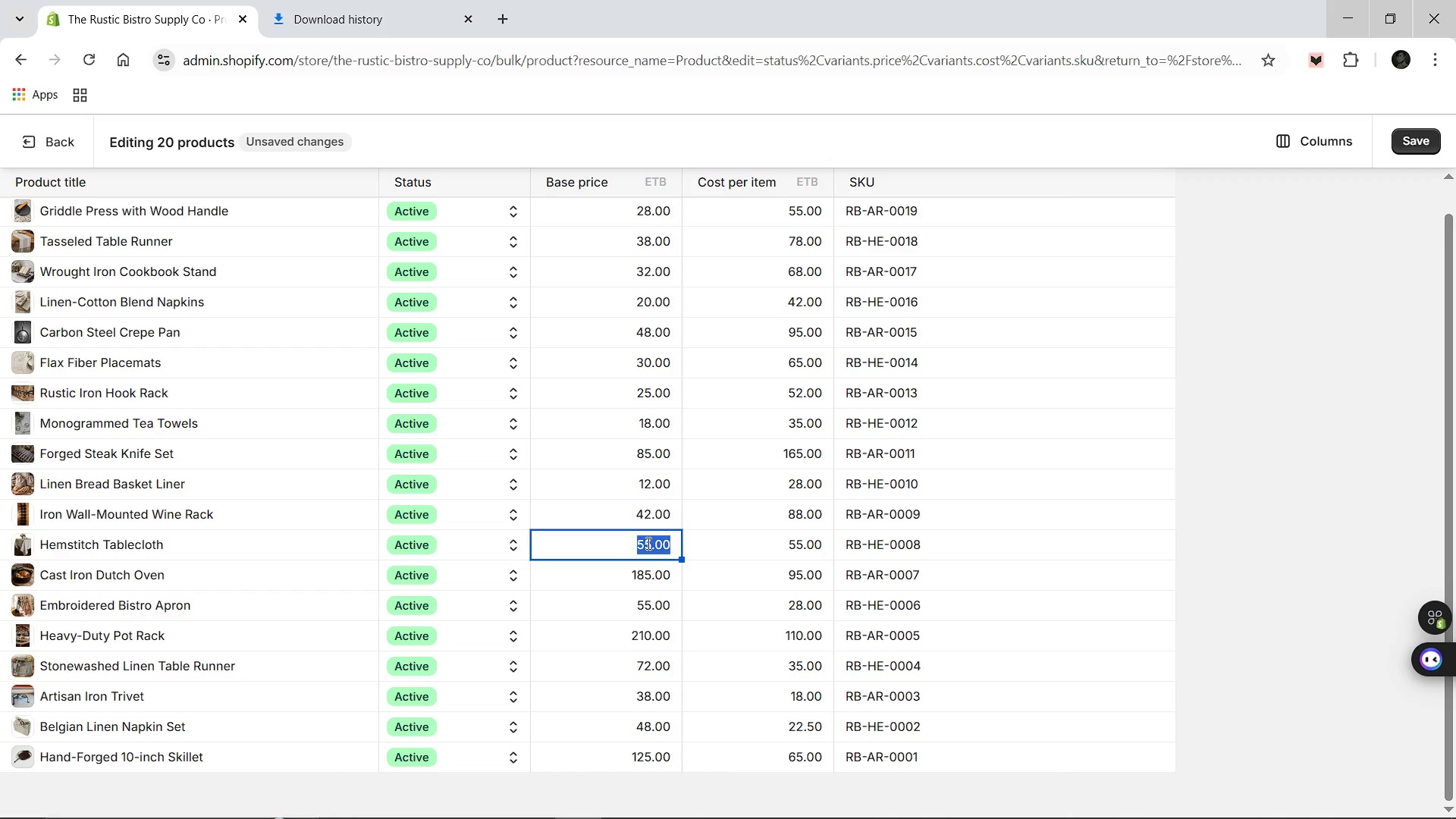 
key(Control+V)
 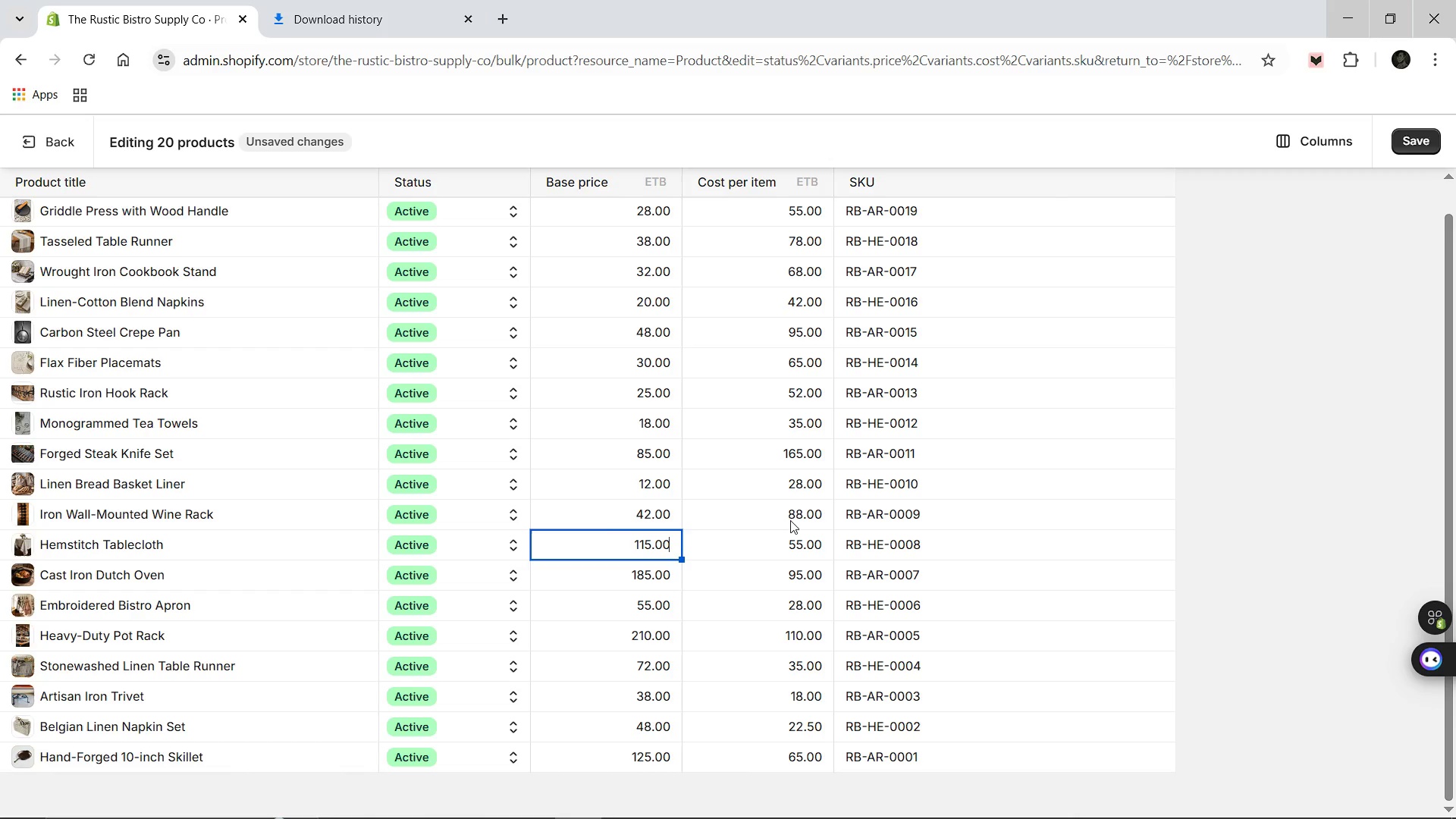 
double_click([790, 520])
 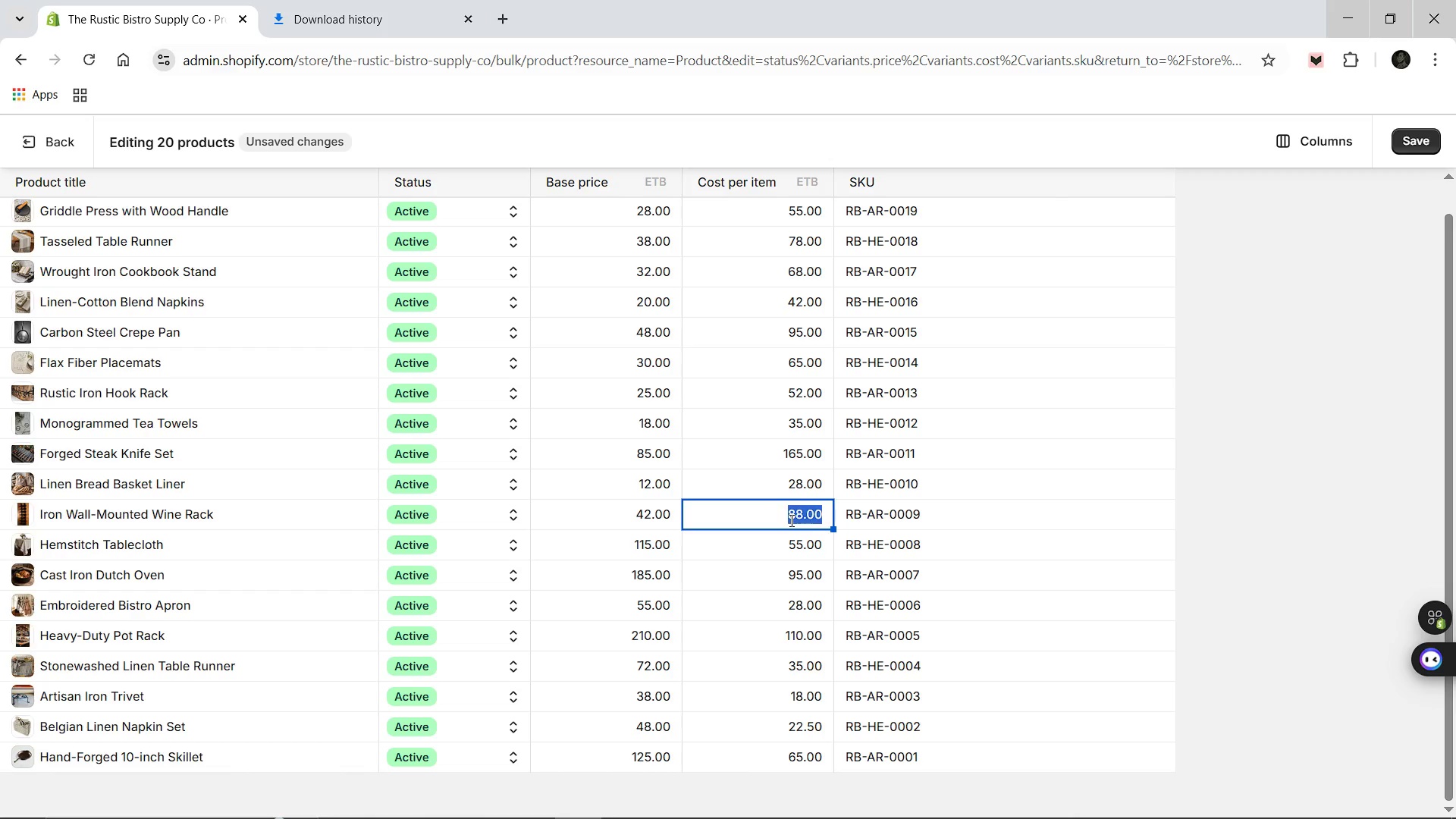 
key(Control+X)
 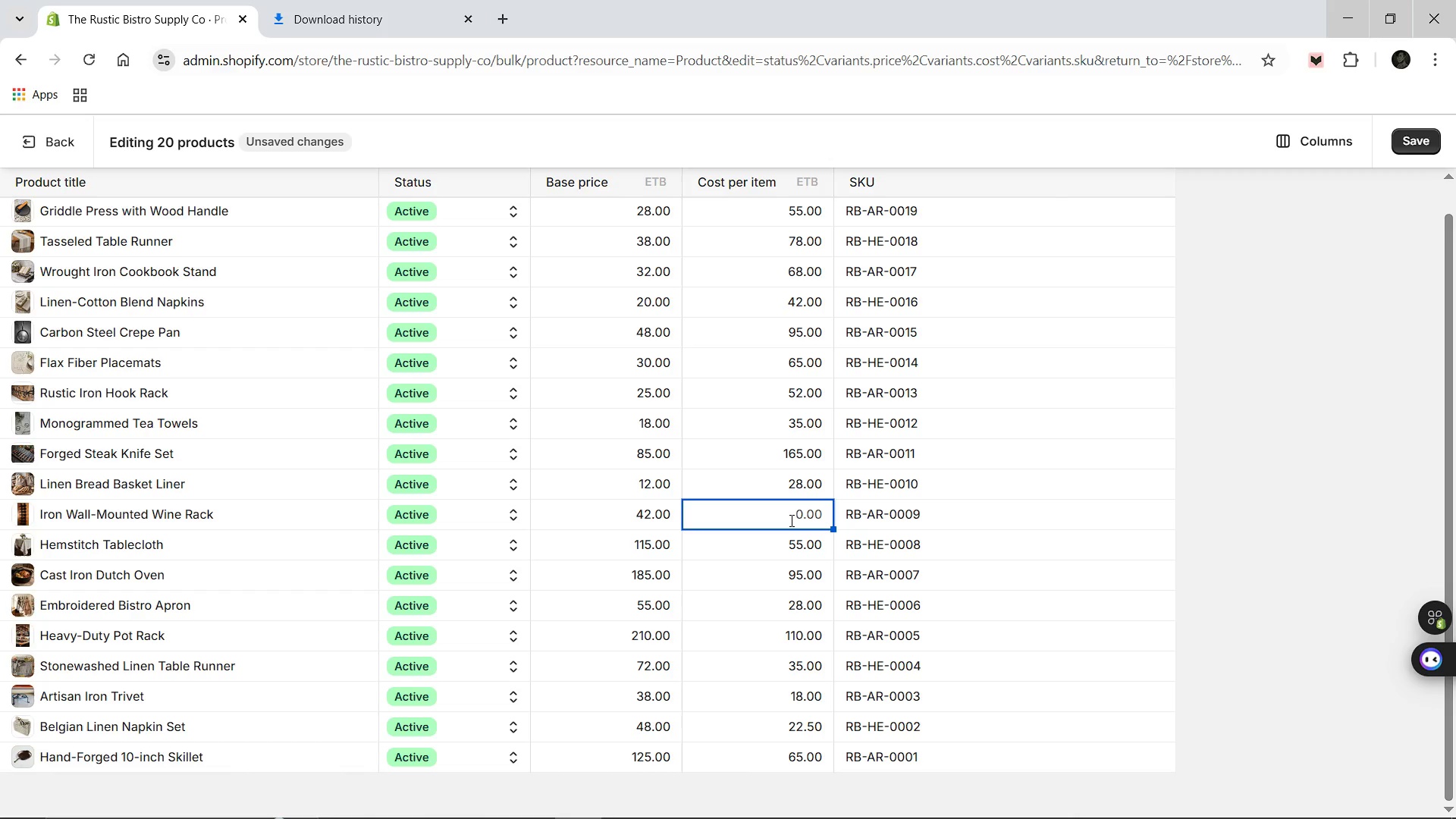 
type(42.00)
 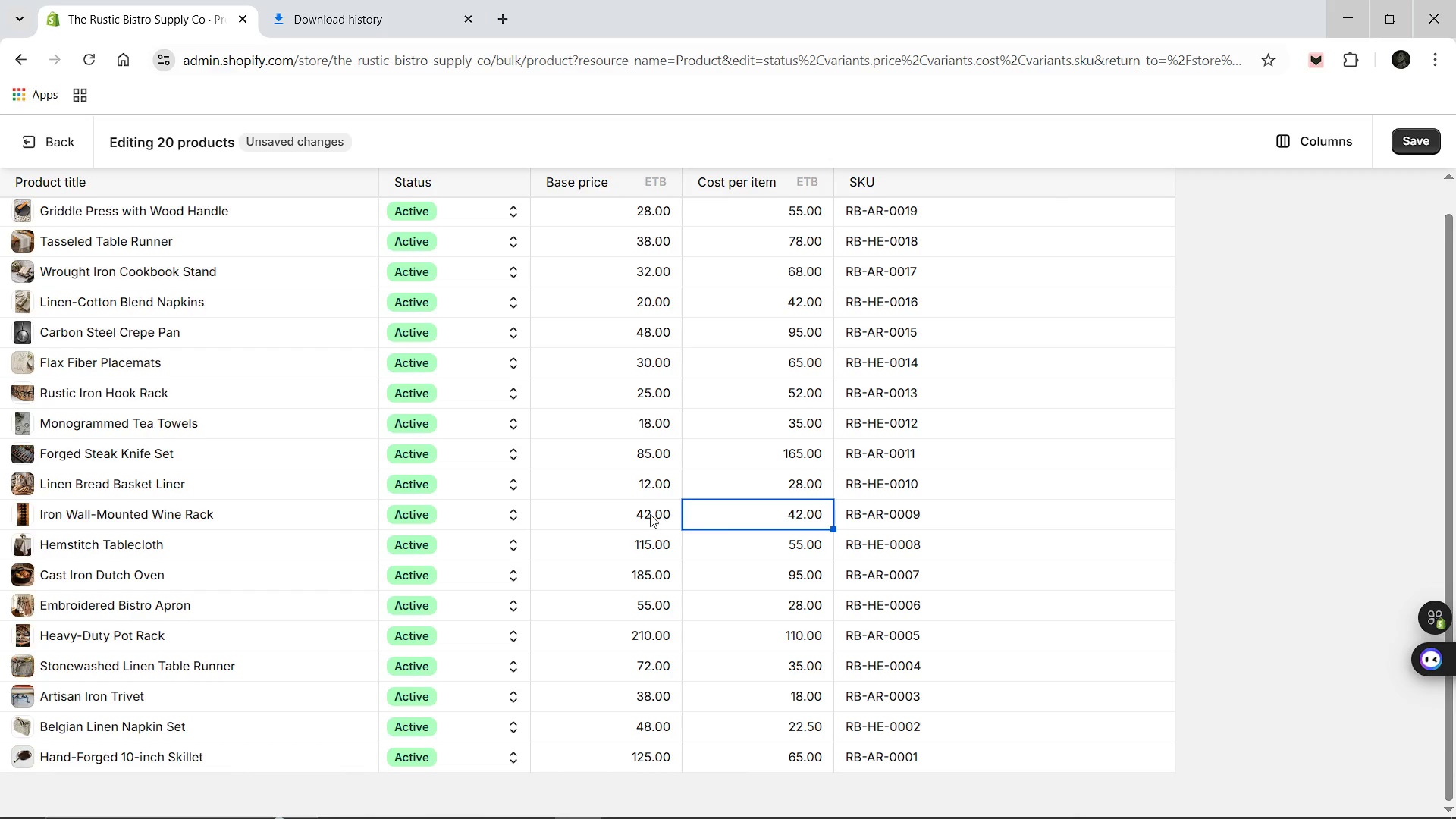 
double_click([650, 514])
 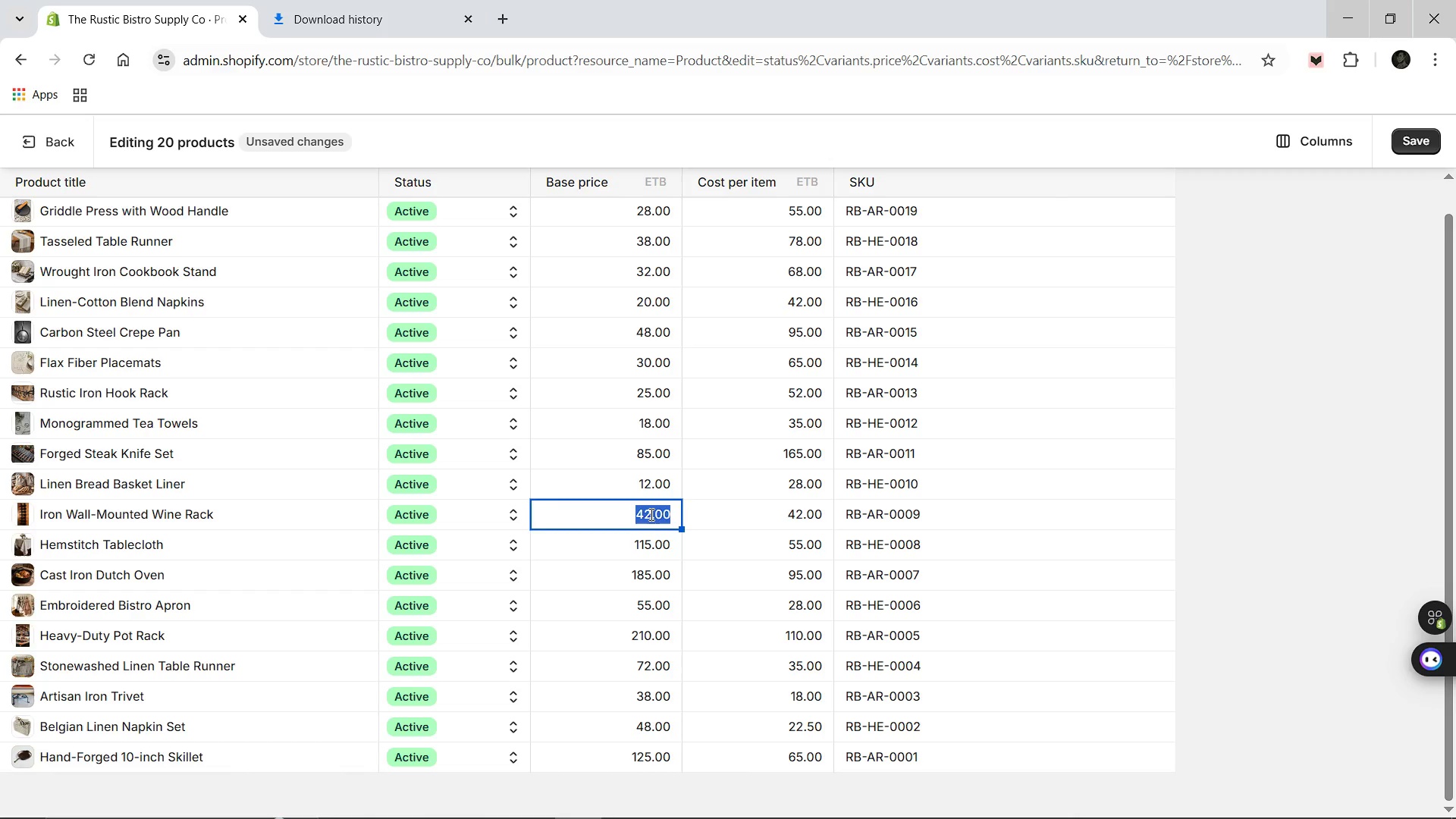 
key(Control+V)
 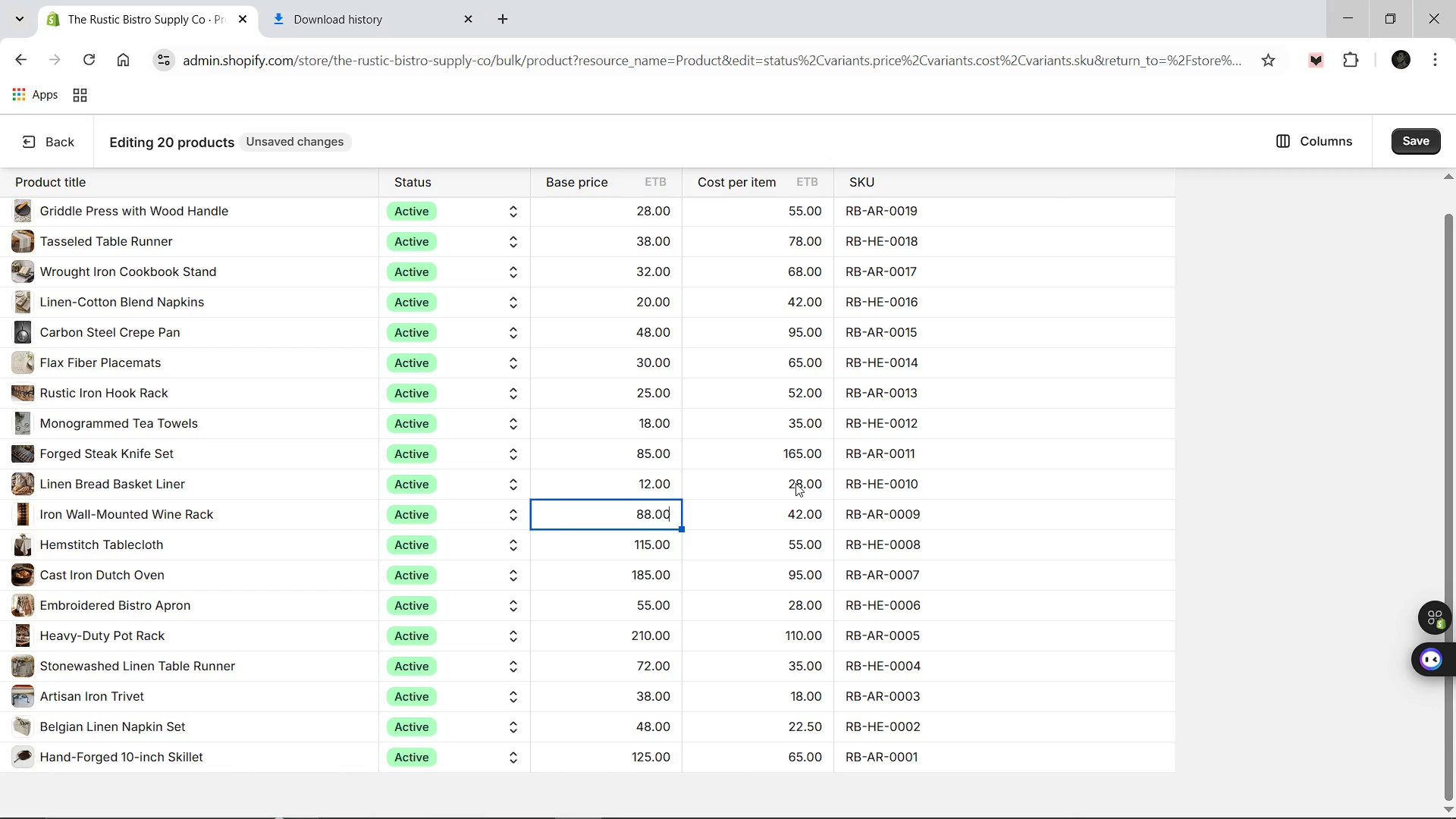 
double_click([794, 483])
 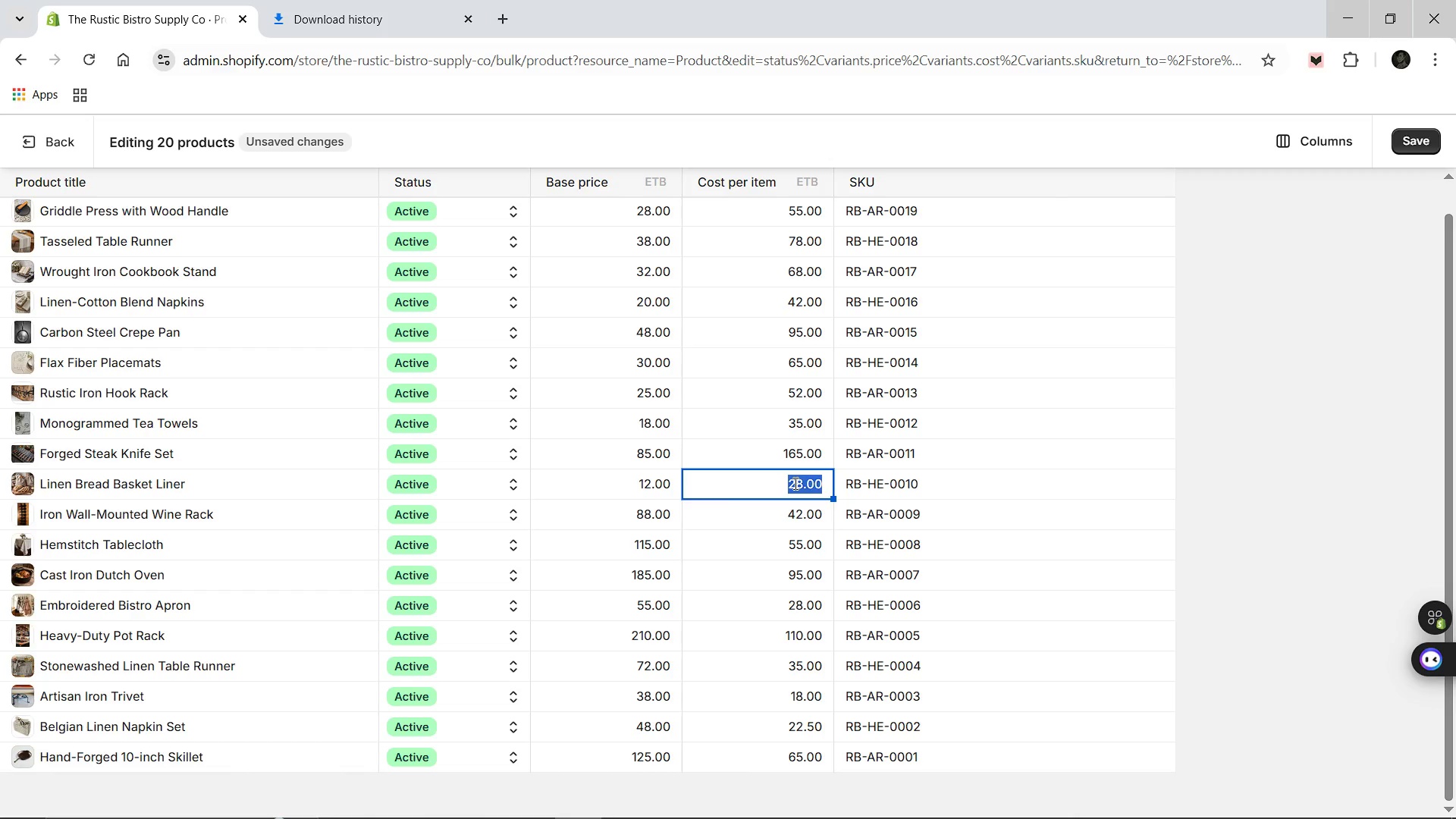 
key(Control+X)
 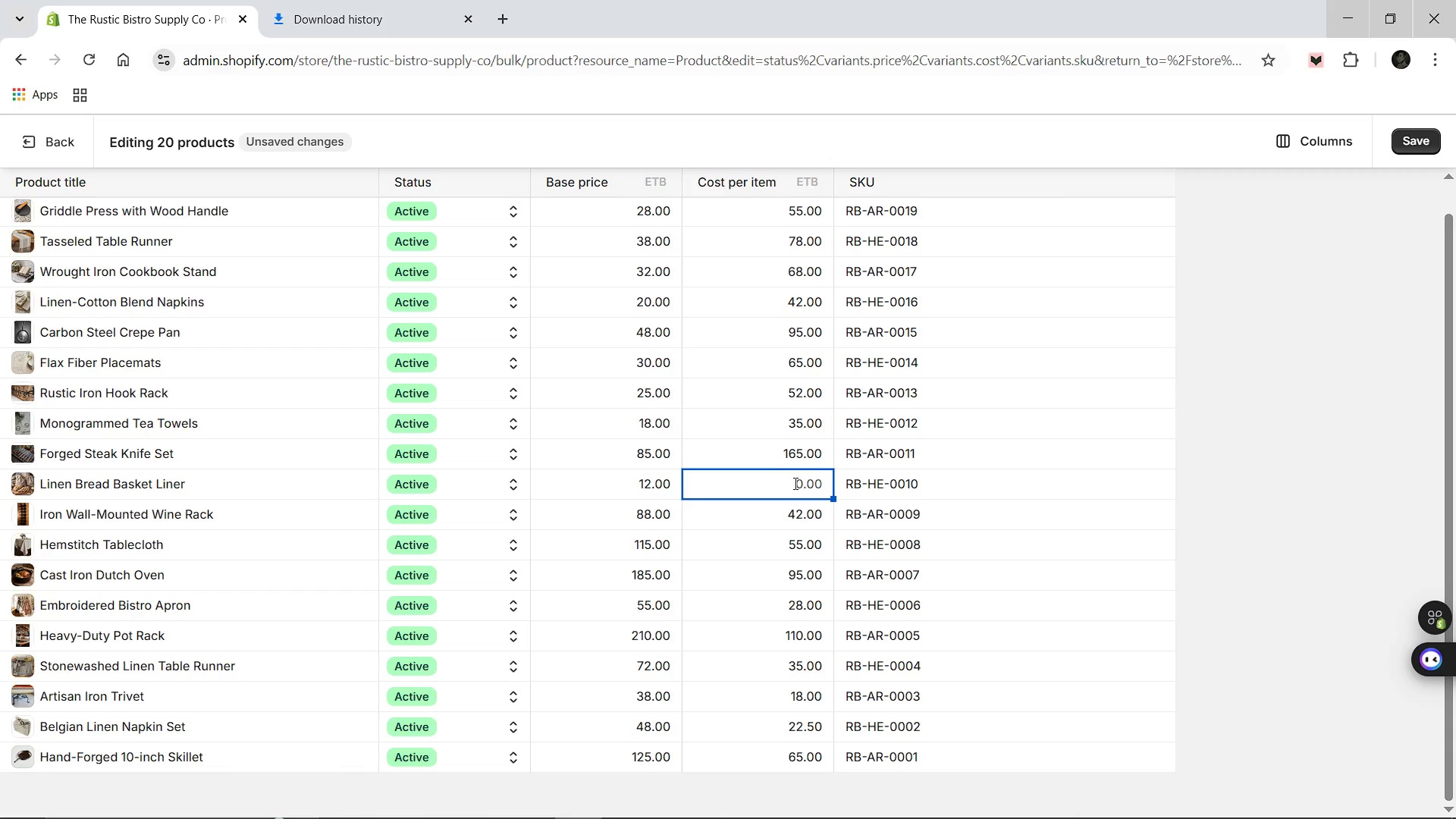 
type(12.00)
 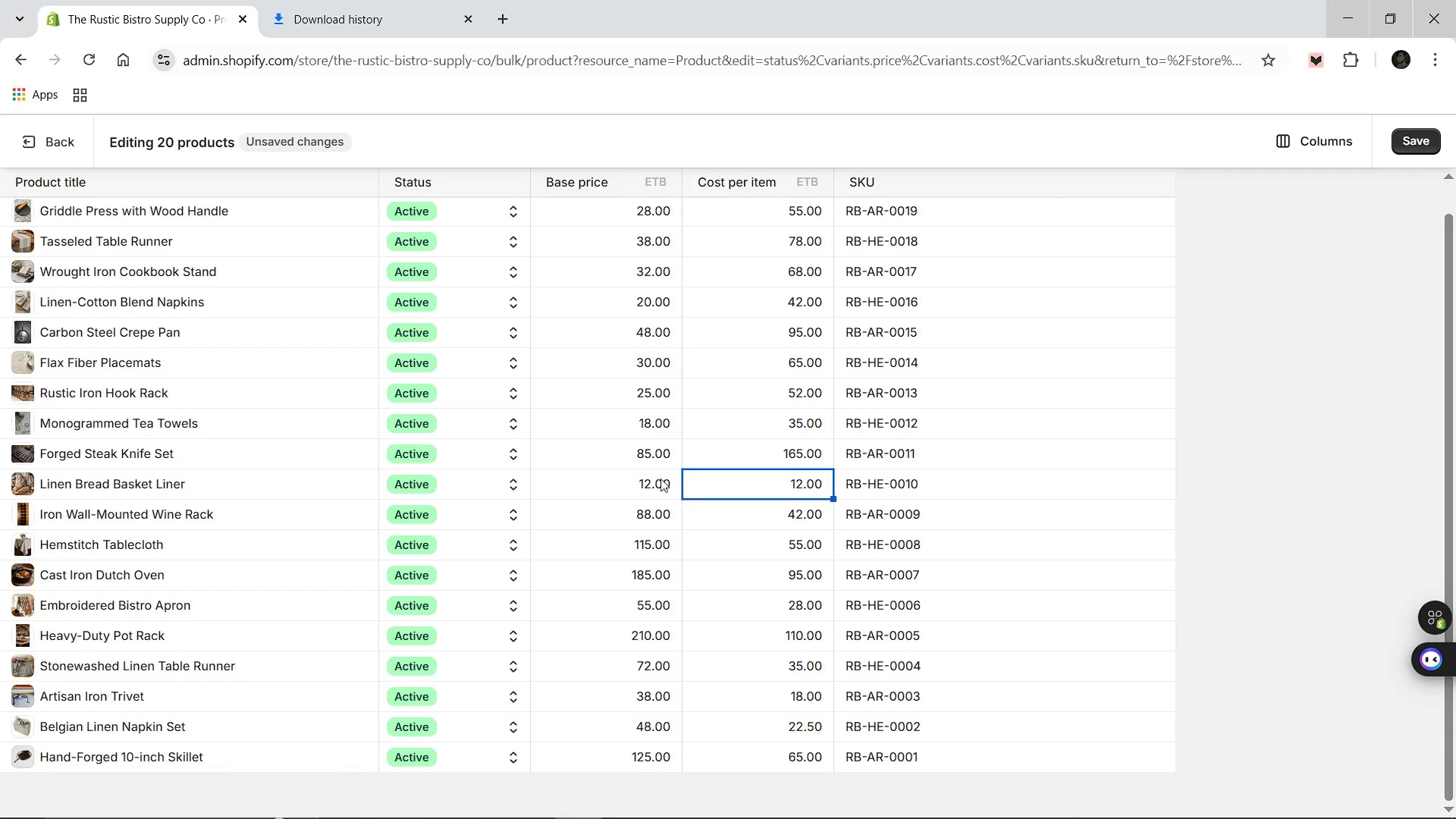 
left_click([654, 481])
 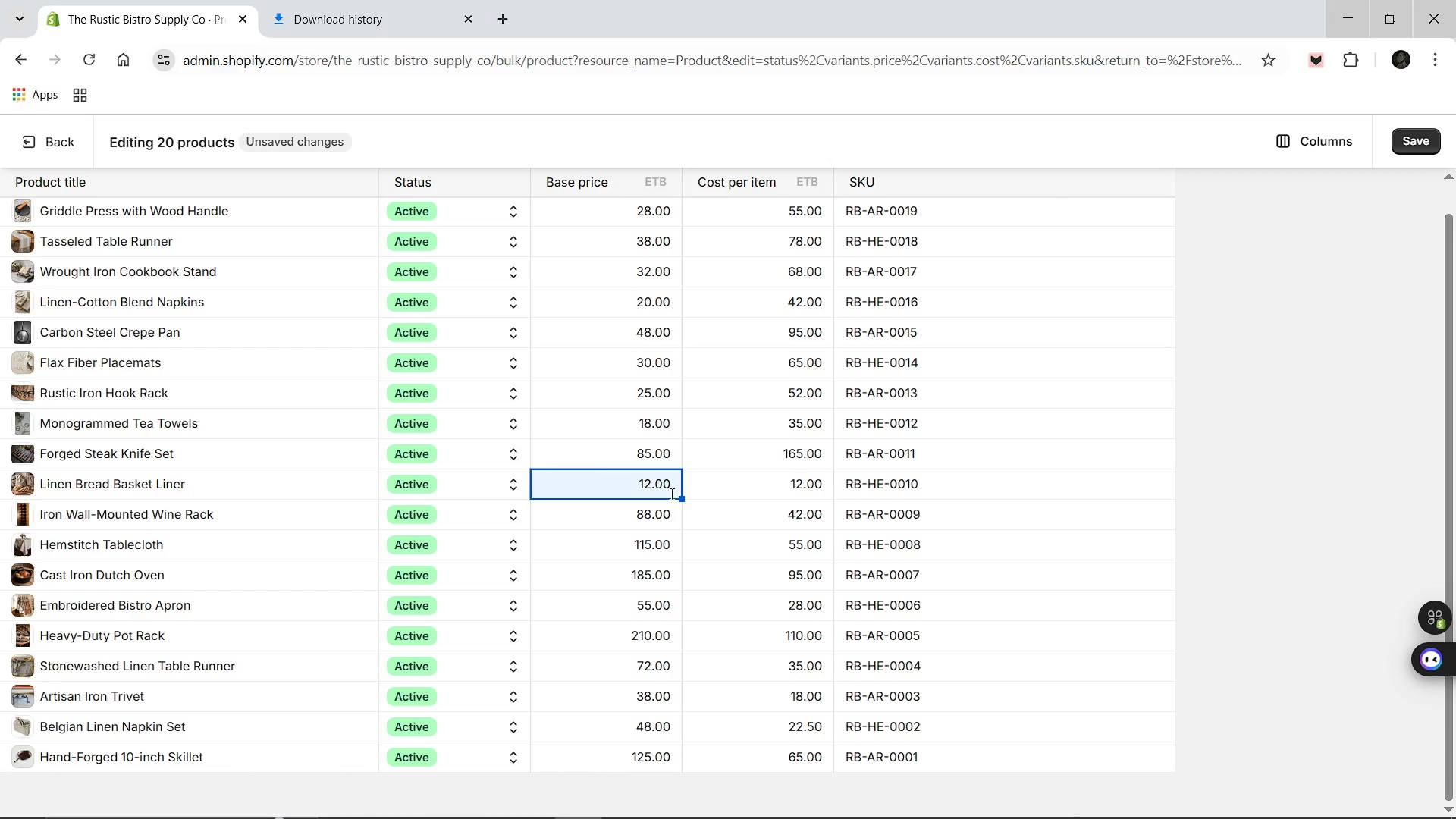 
double_click([668, 491])
 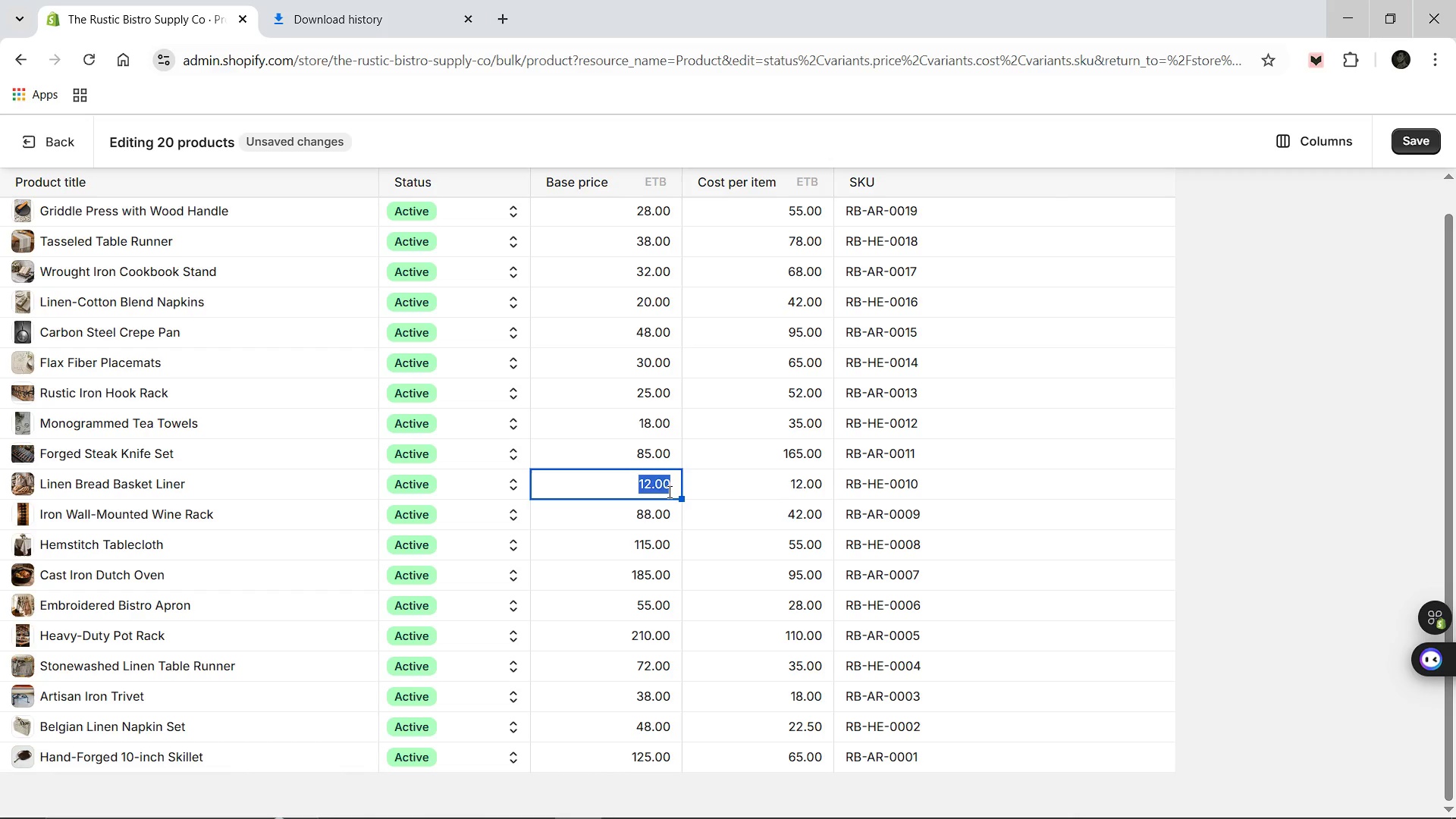 
key(Control+V)
 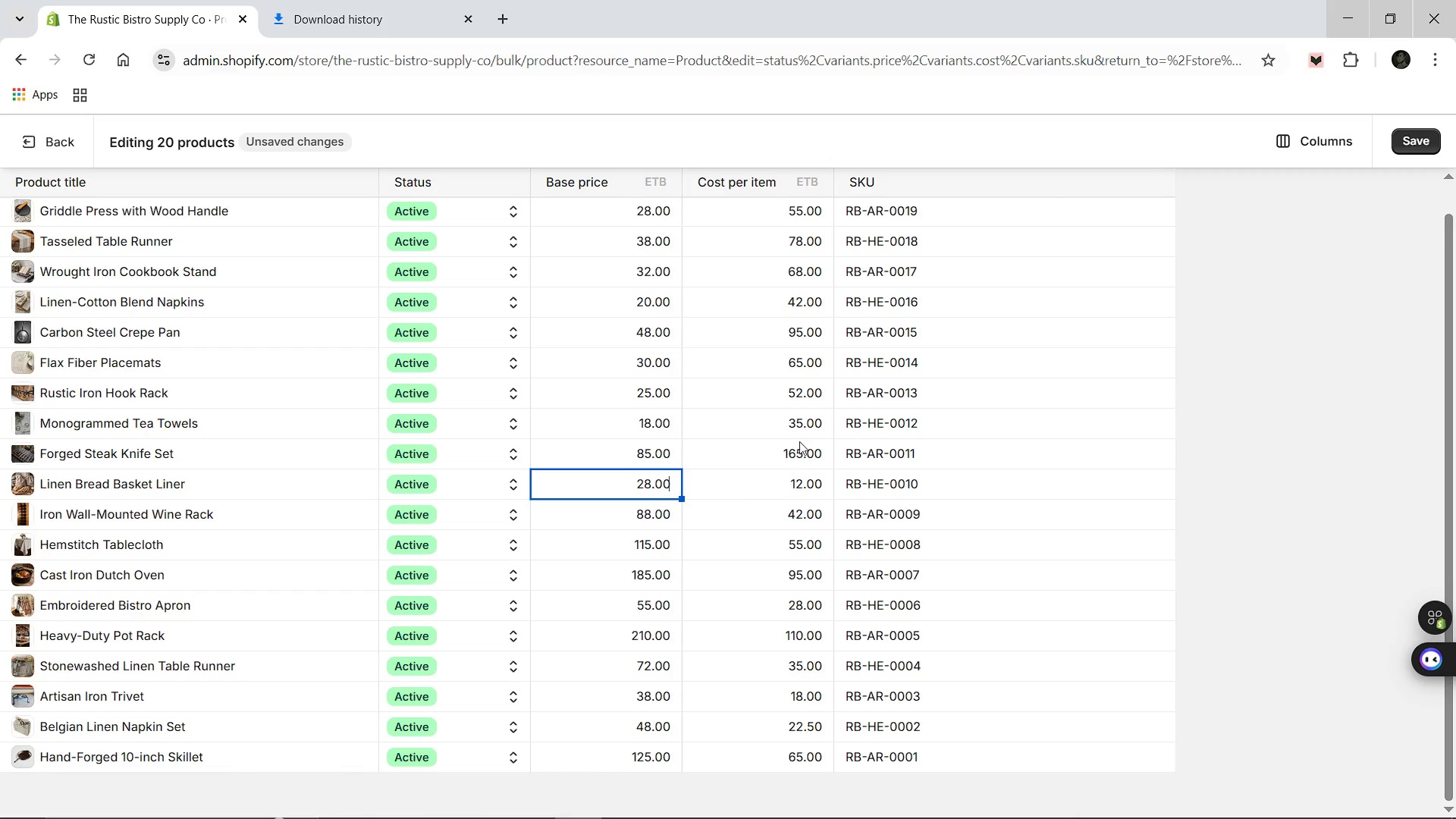 
double_click([799, 441])
 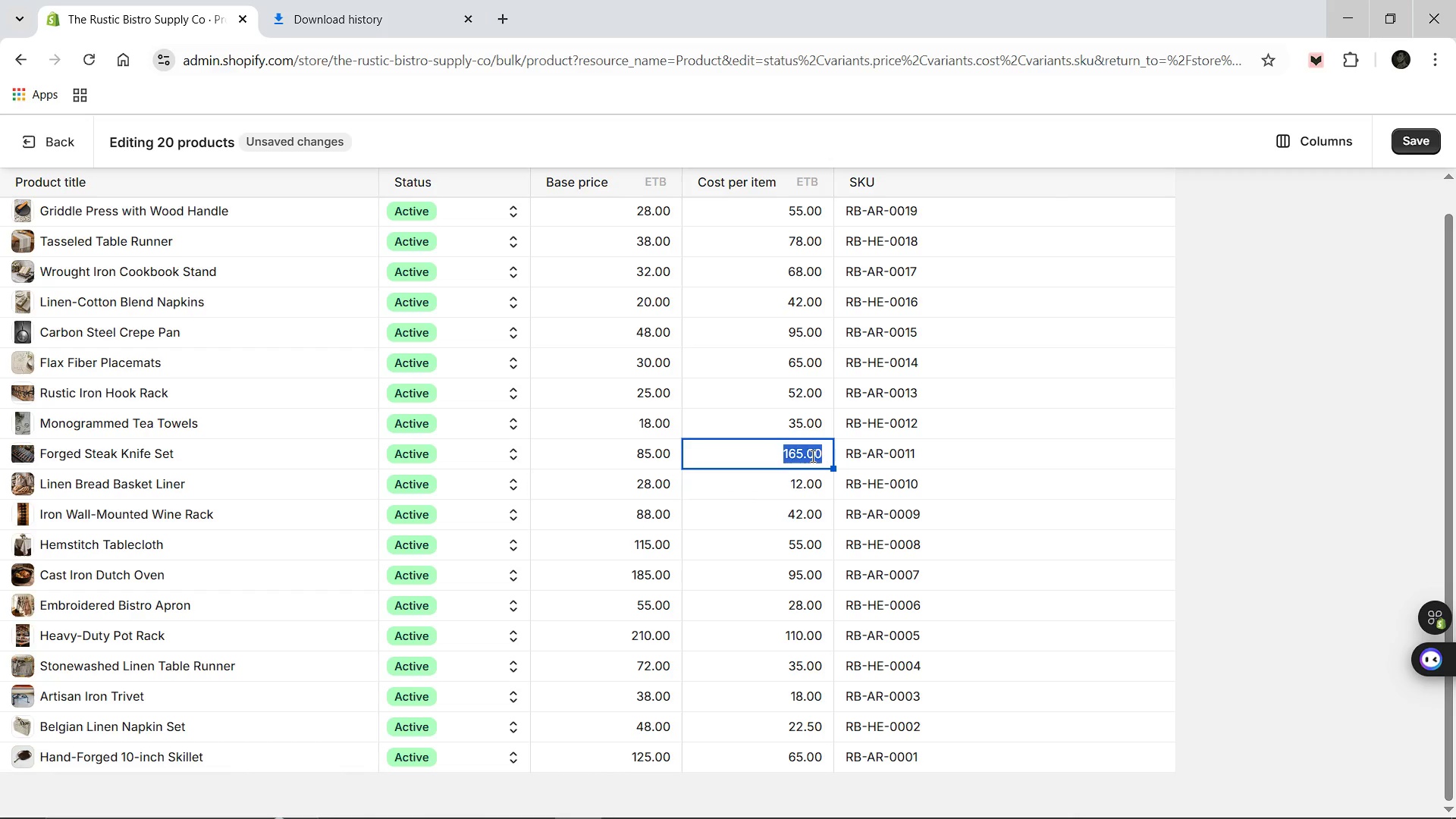 
key(Control+X)
 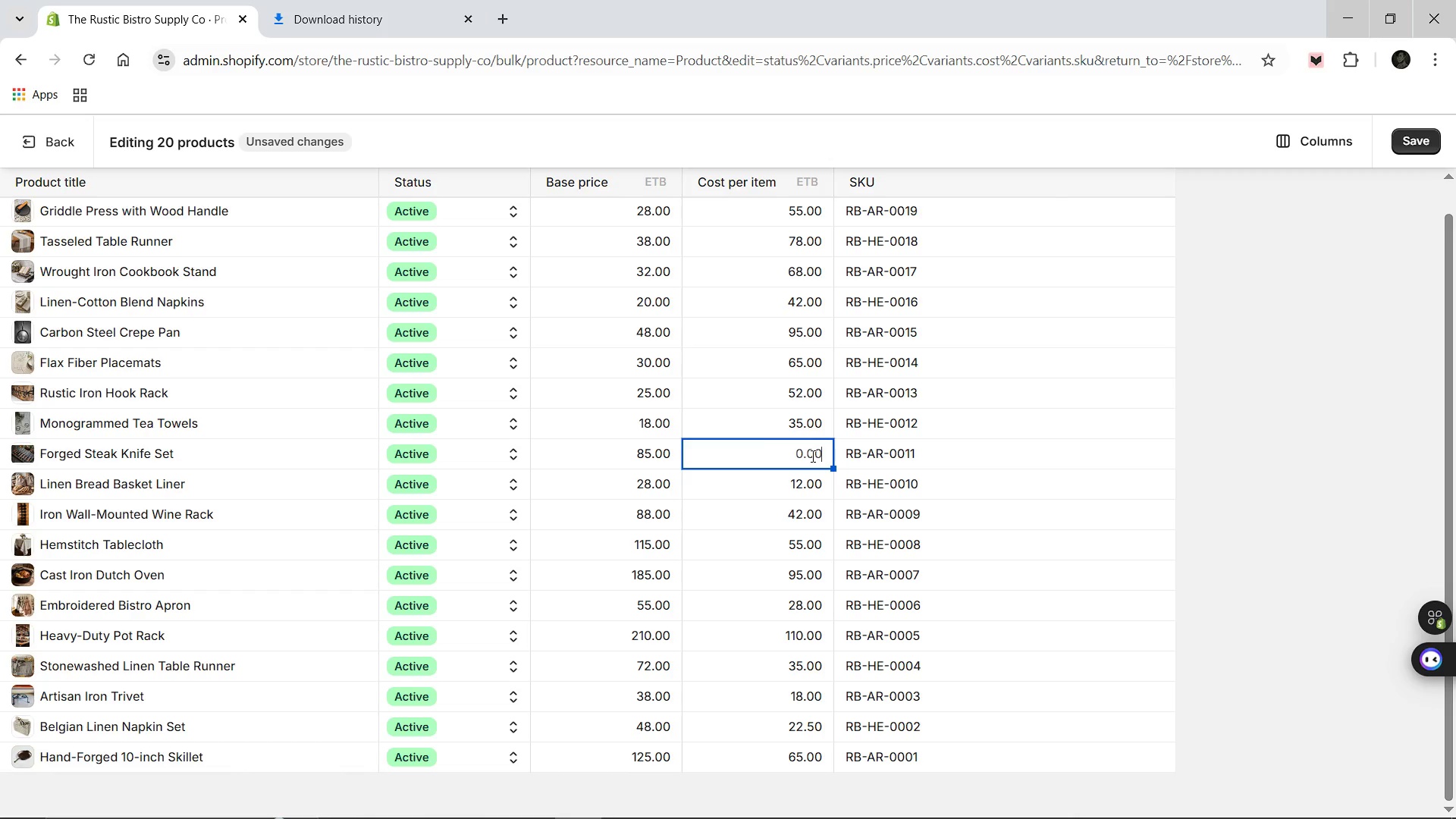 
type(85.00)
 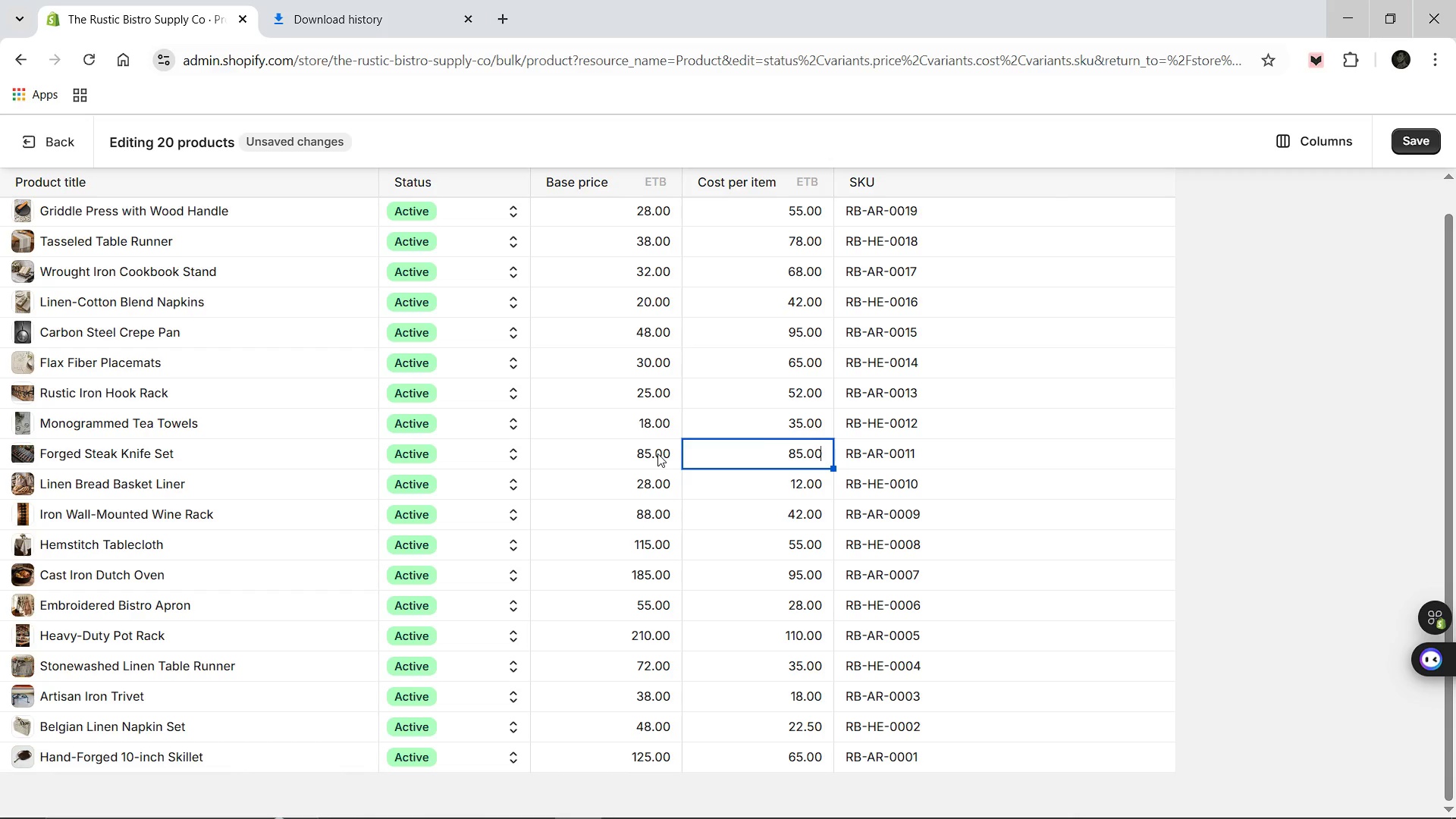 
double_click([658, 452])
 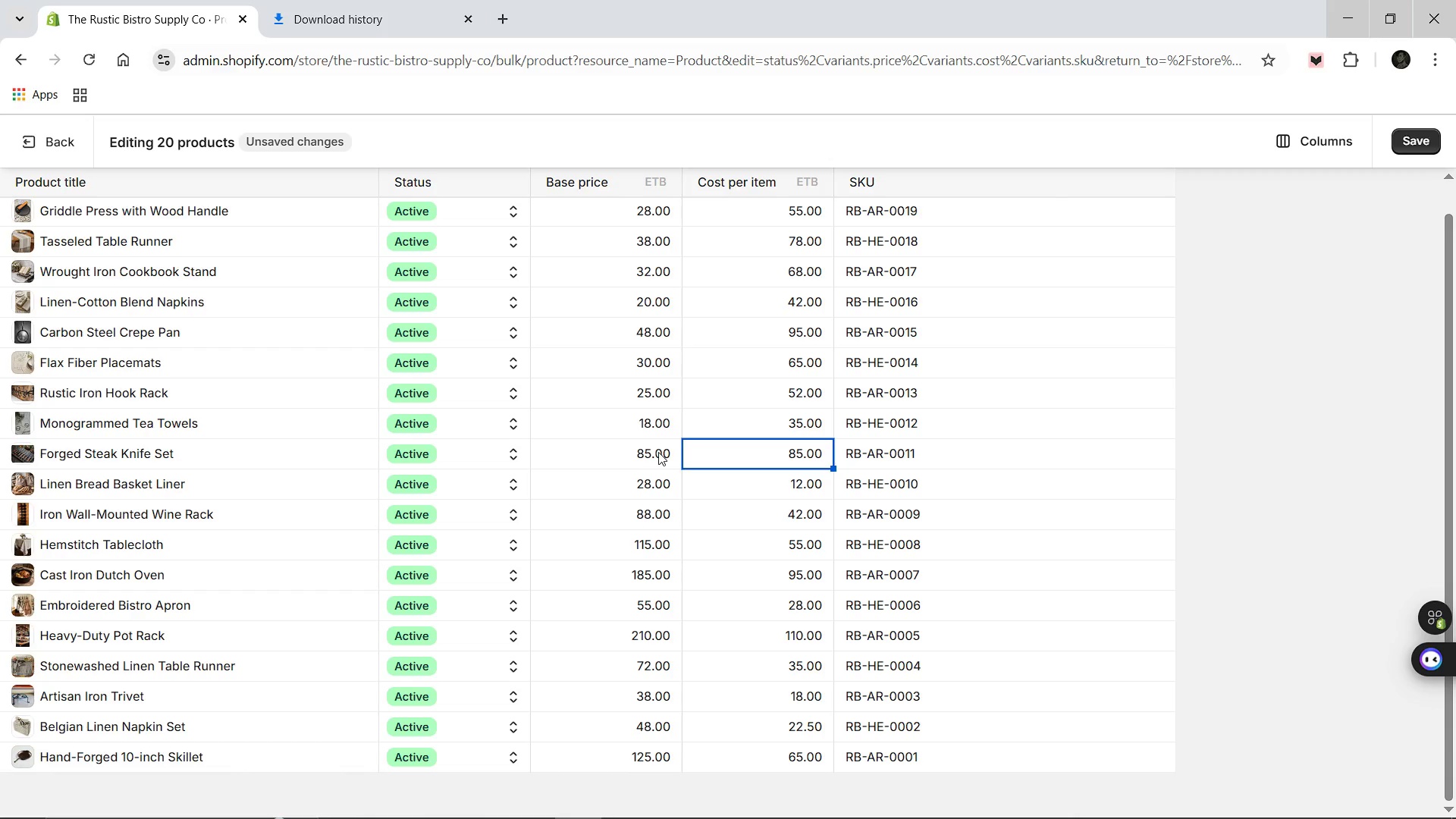 
key(Control+V)
 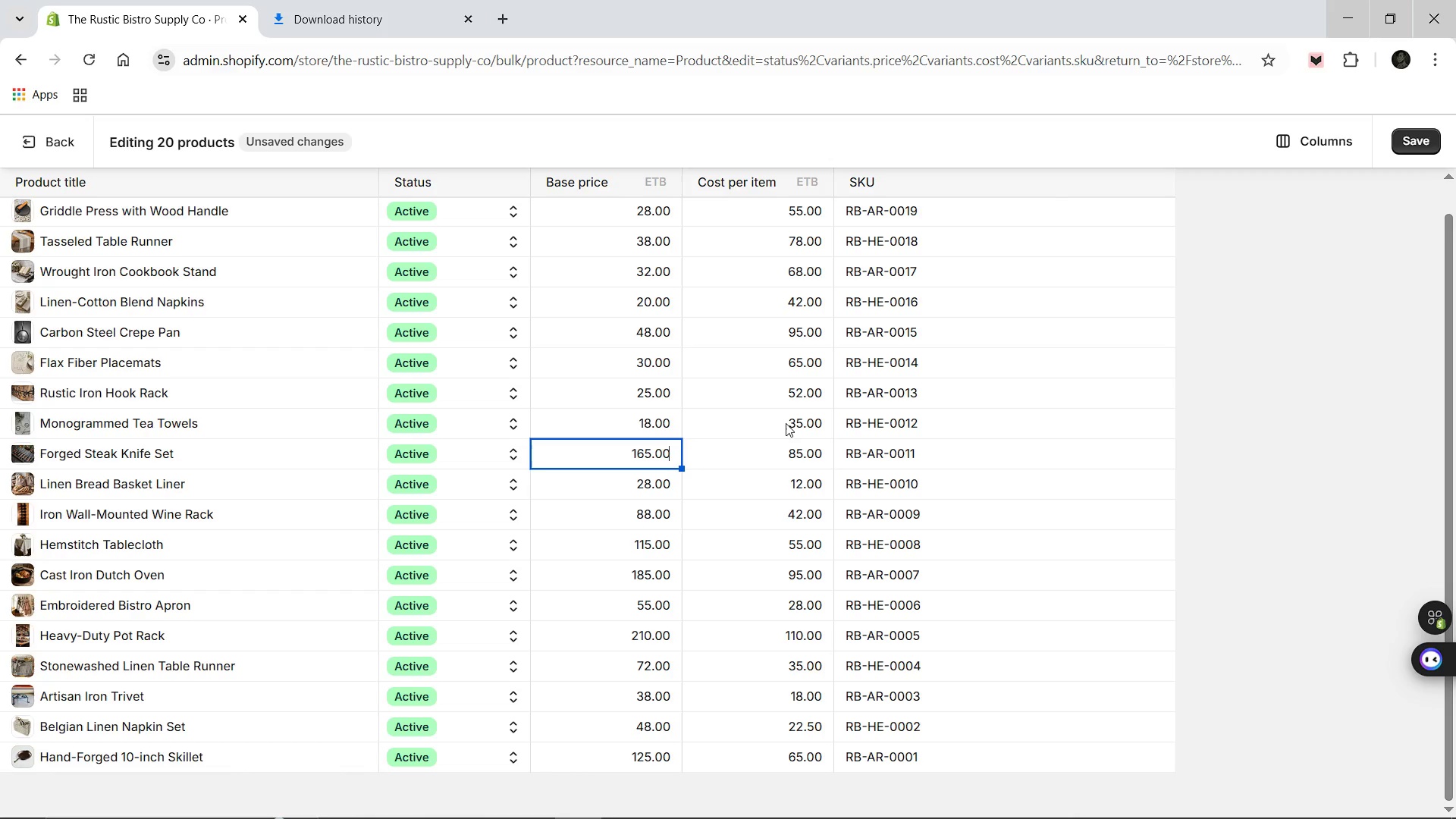 
double_click([791, 422])
 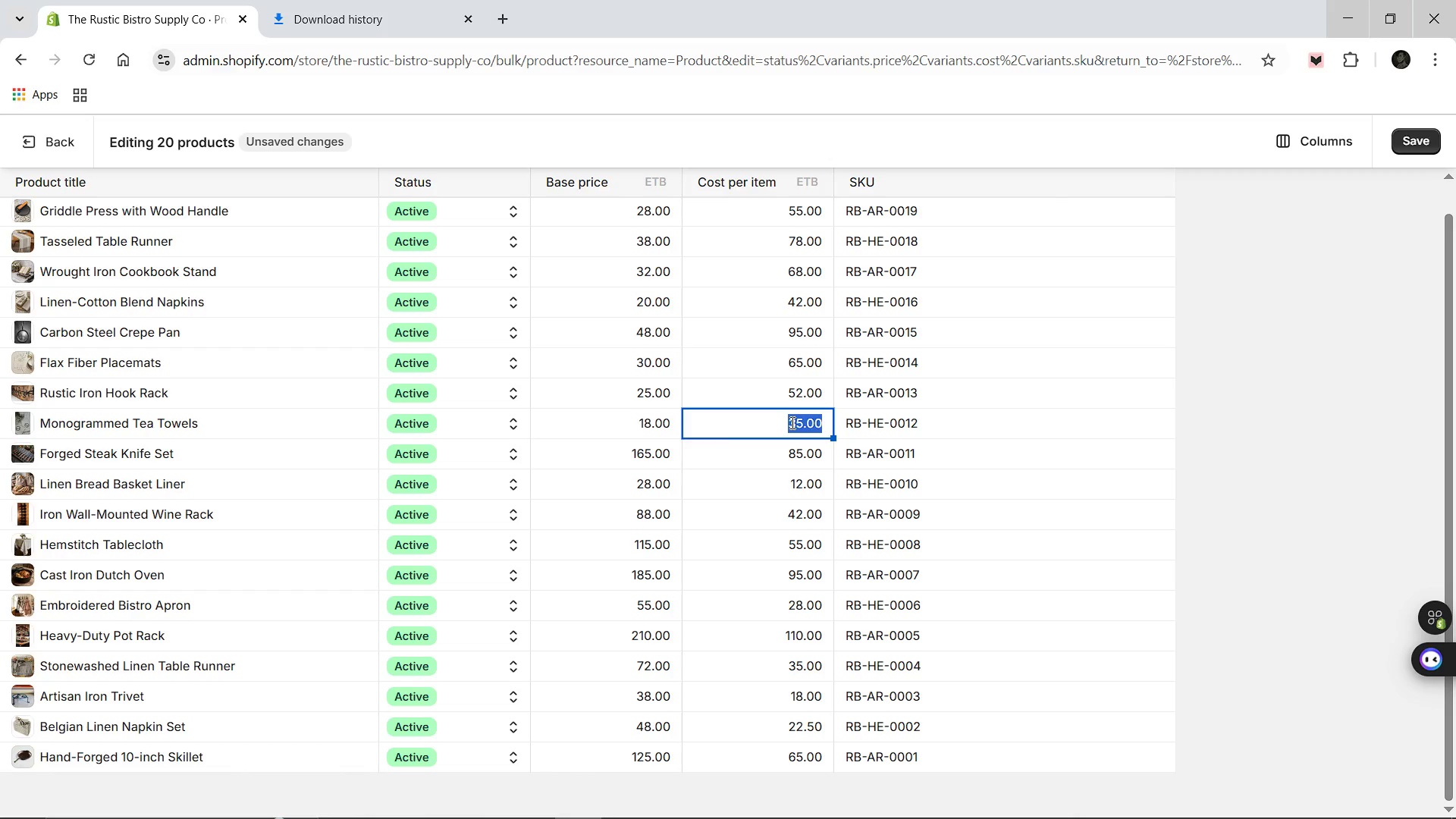 
key(Control+X)
 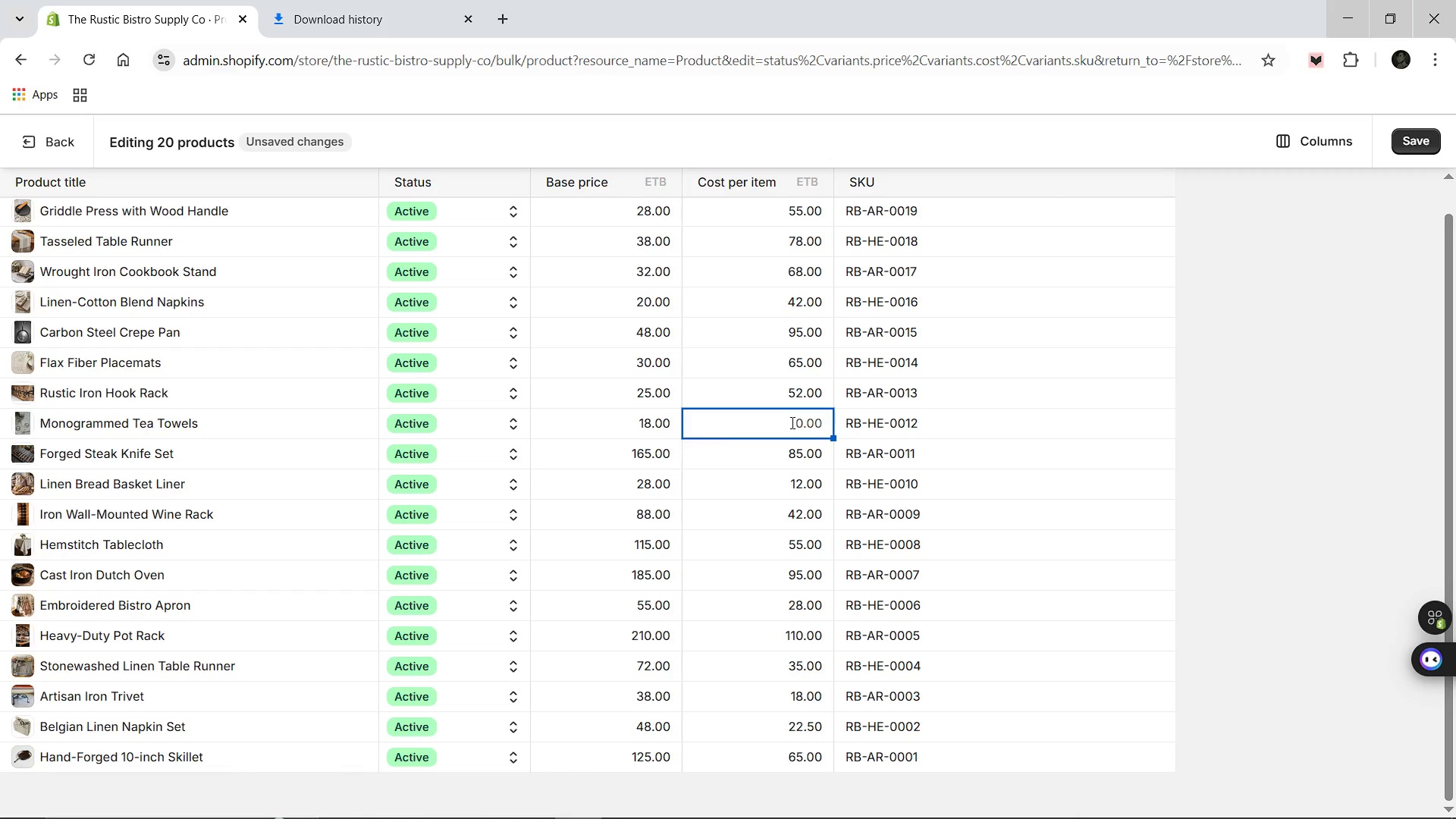 
type(18.00)
 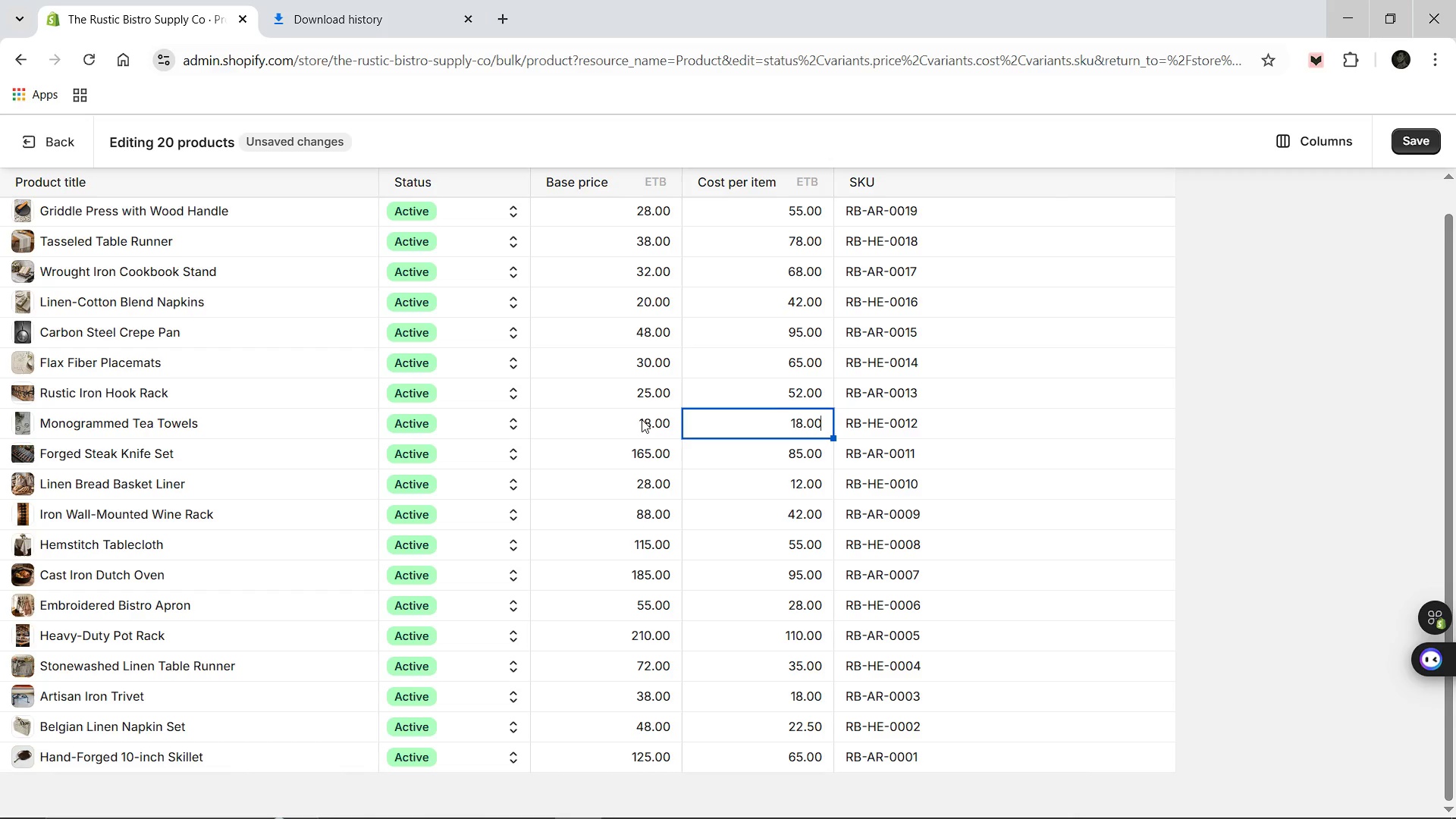 
double_click([642, 419])
 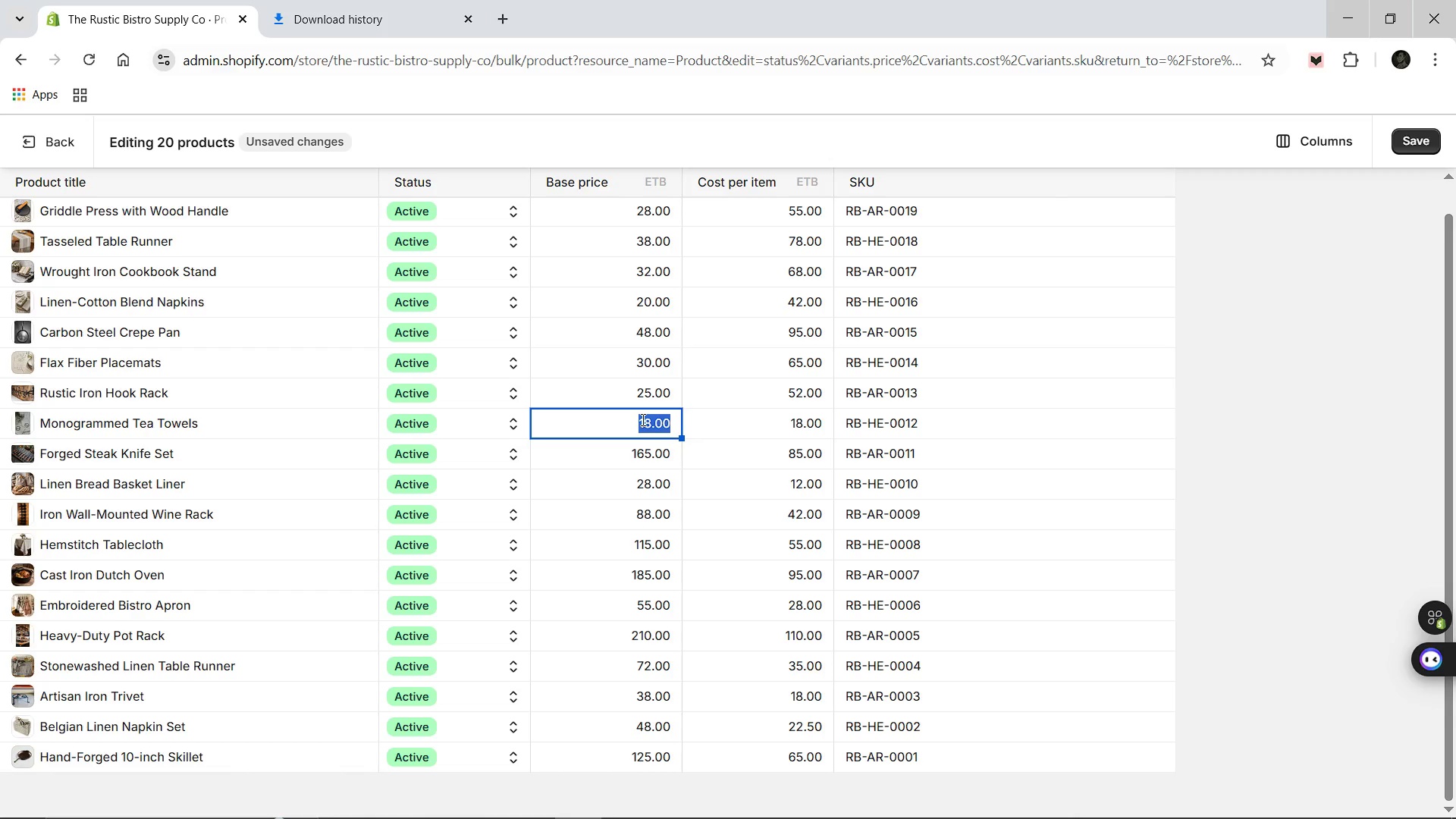 
key(Control+V)
 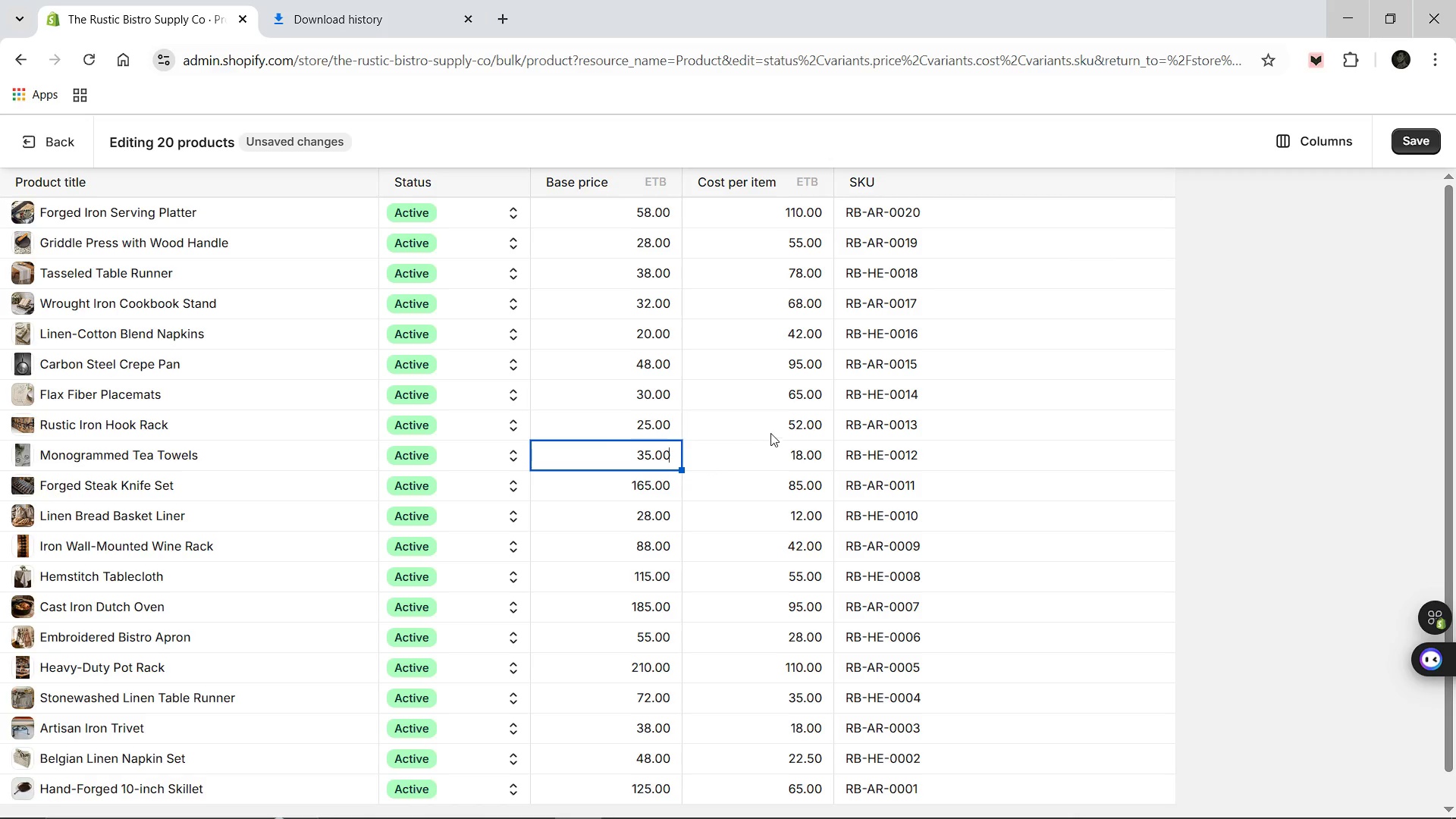 
double_click([815, 425])
 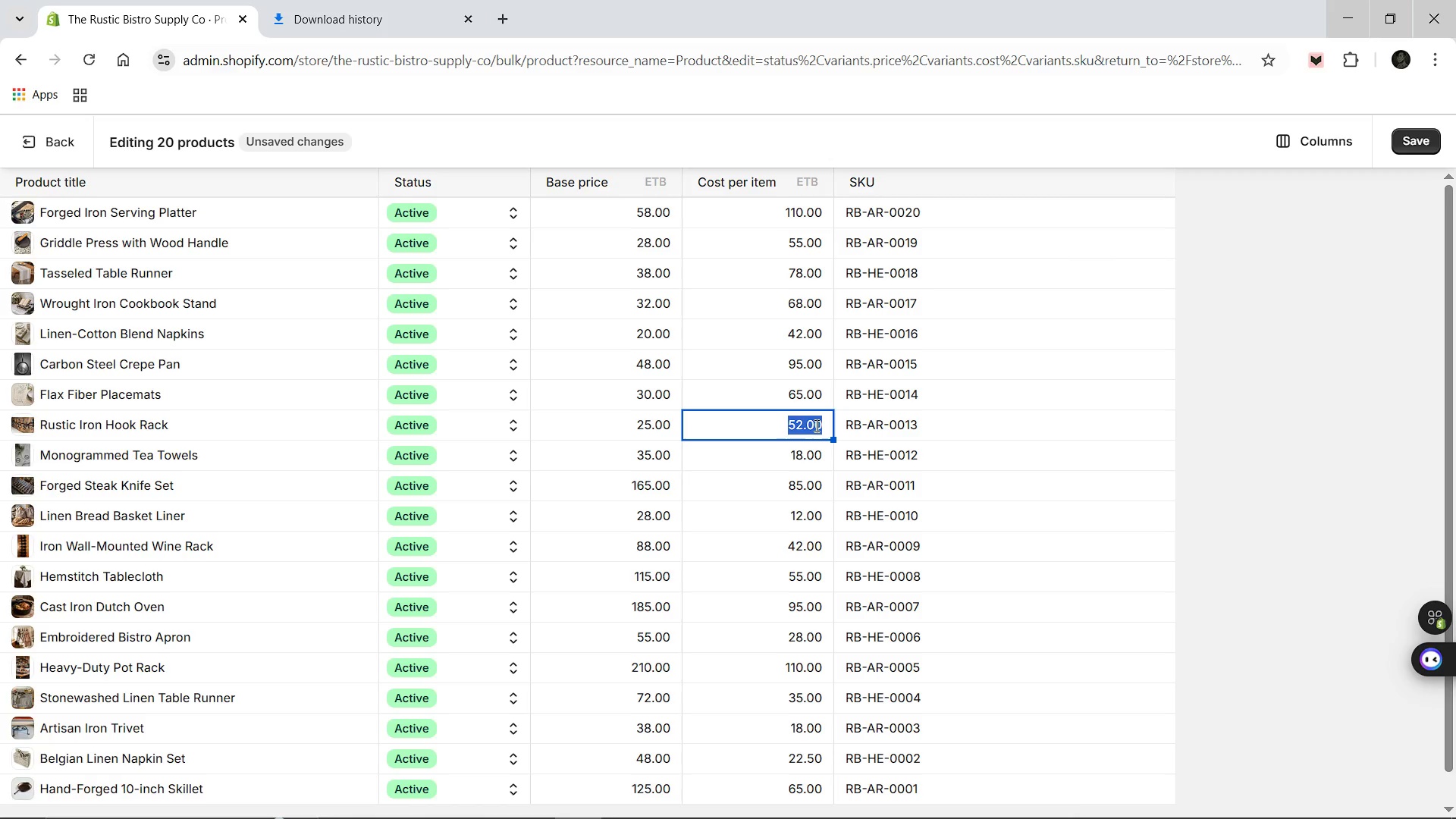 
key(Control+X)
 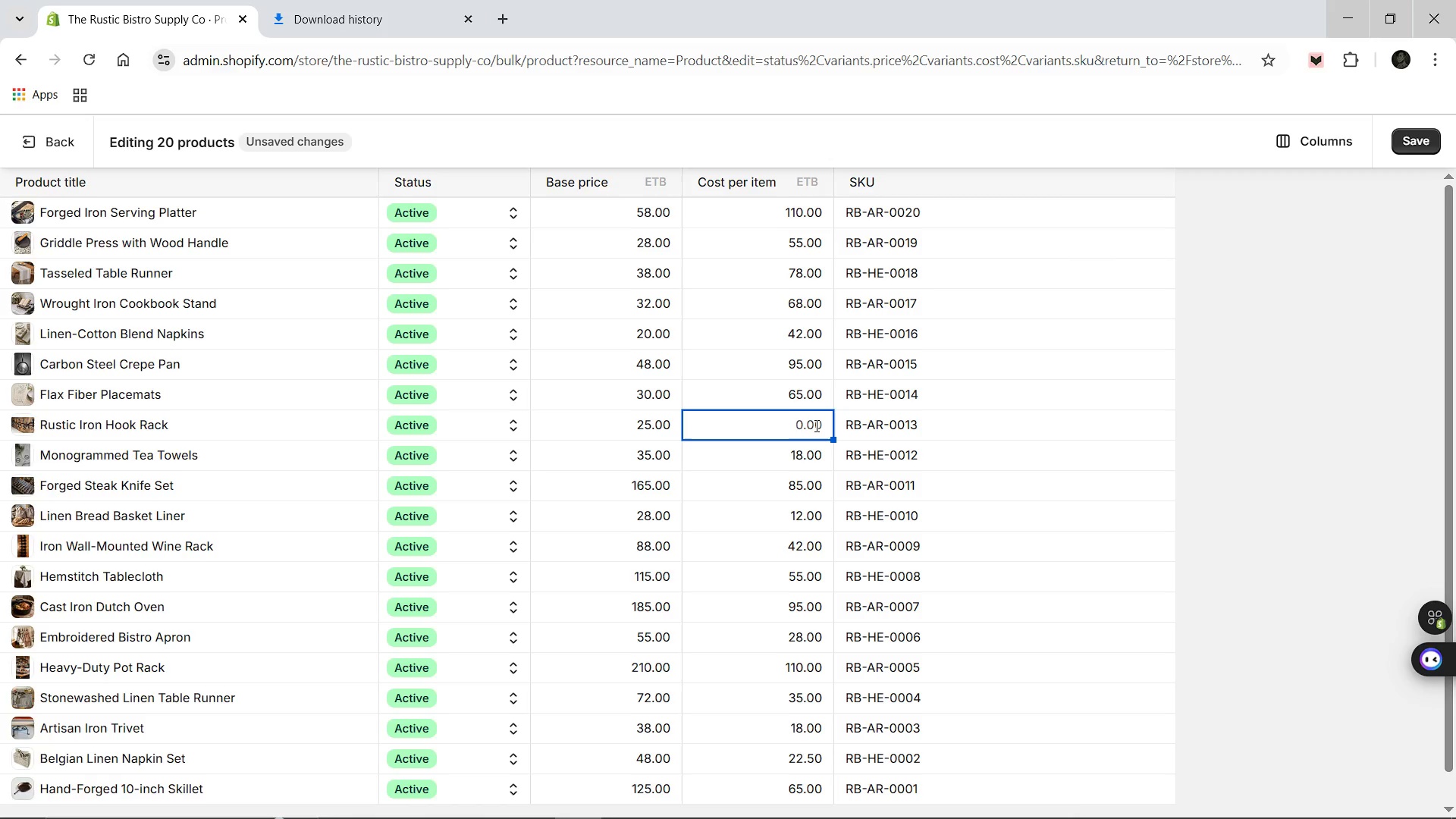 
type(25.00)
 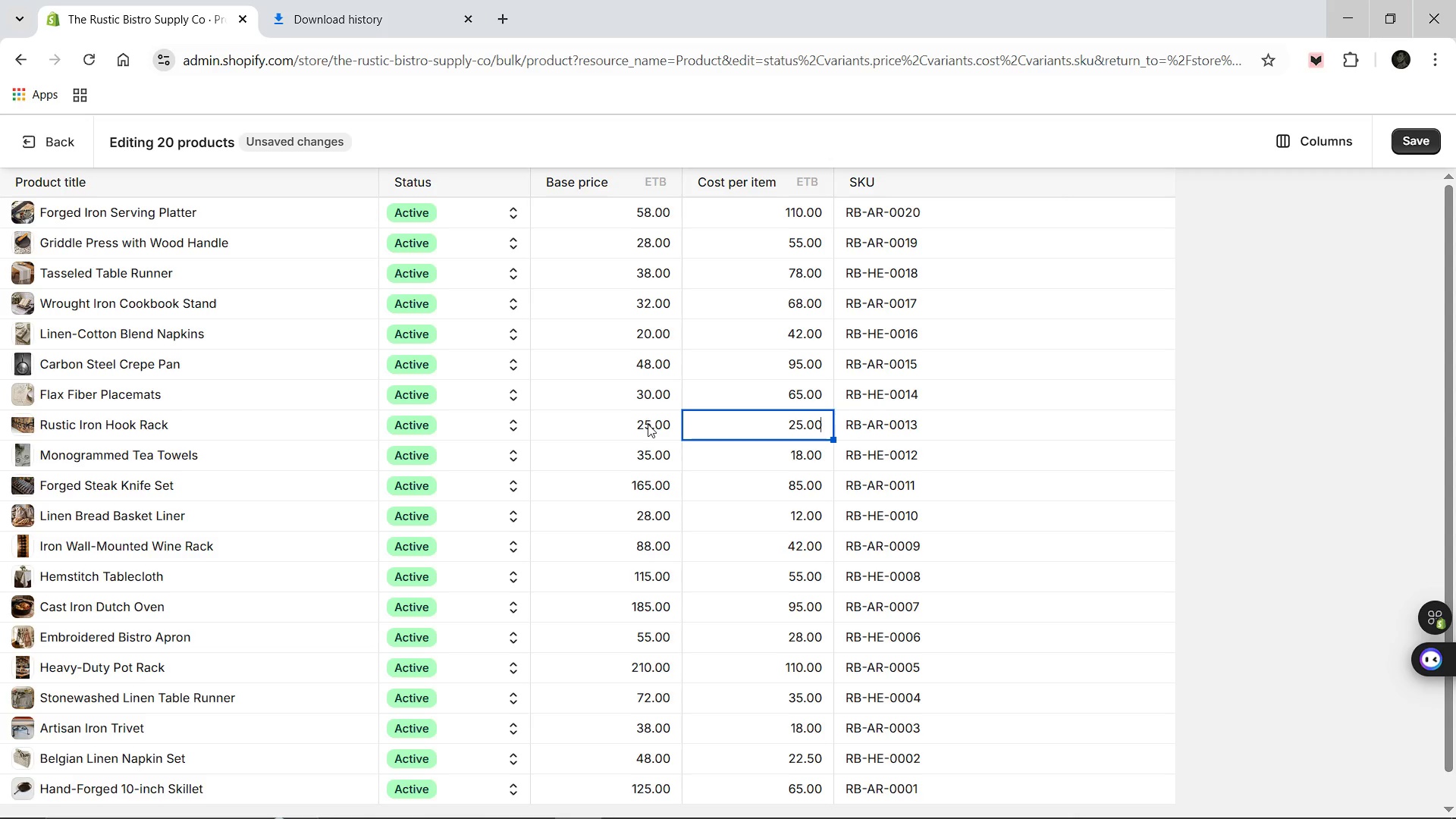 
double_click([647, 427])
 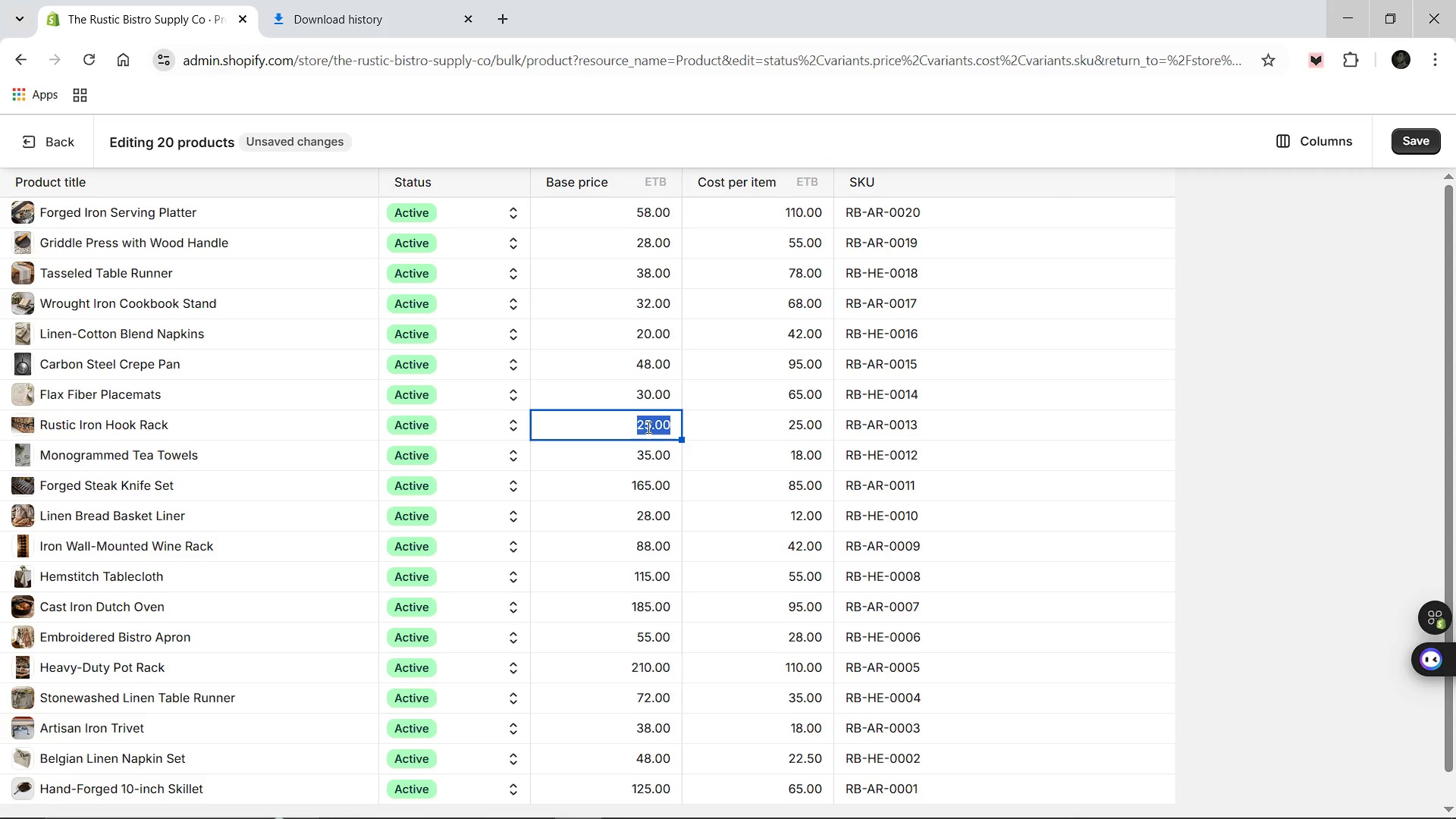 
key(Control+C)
 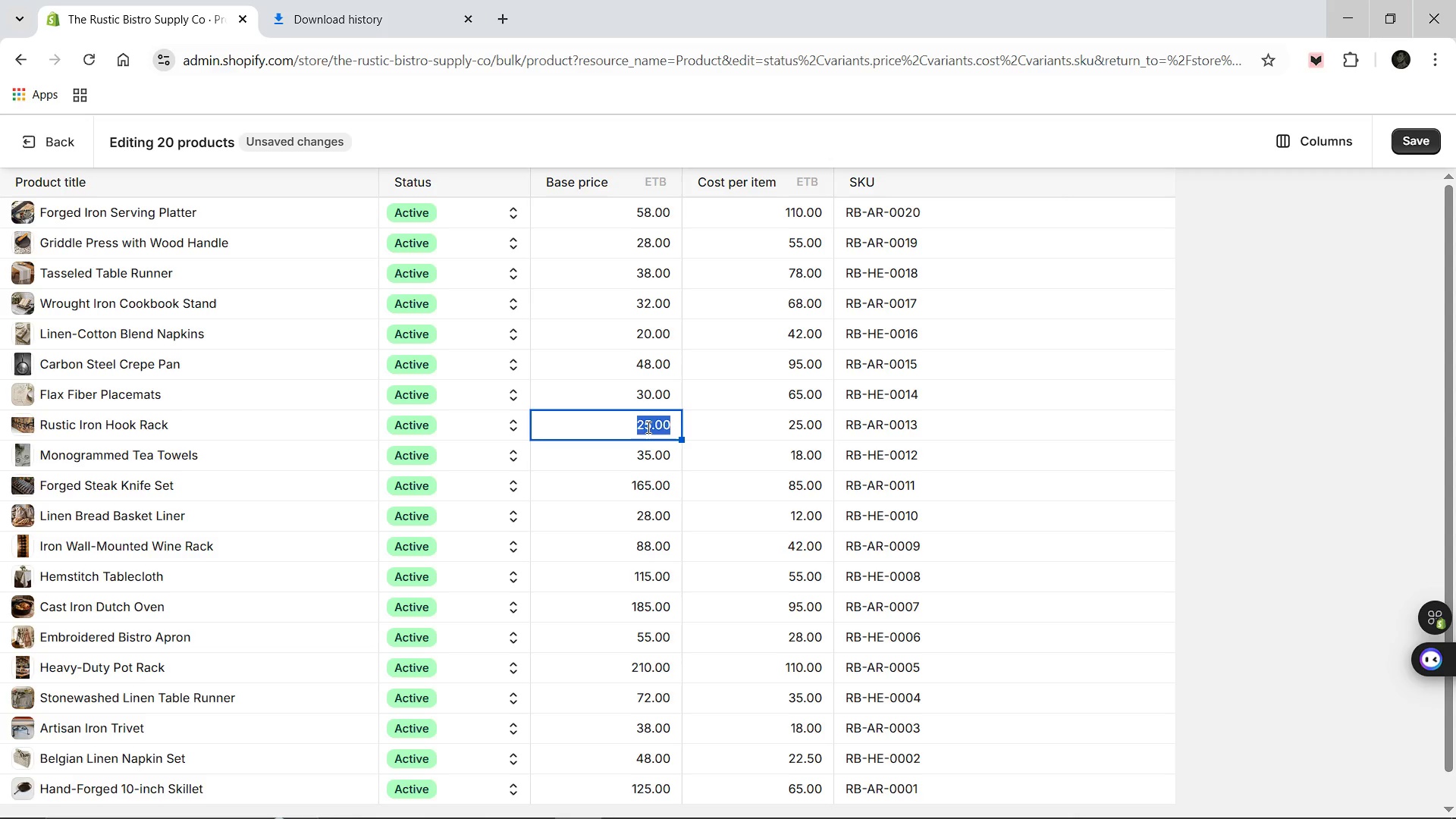 
key(Control+V)
 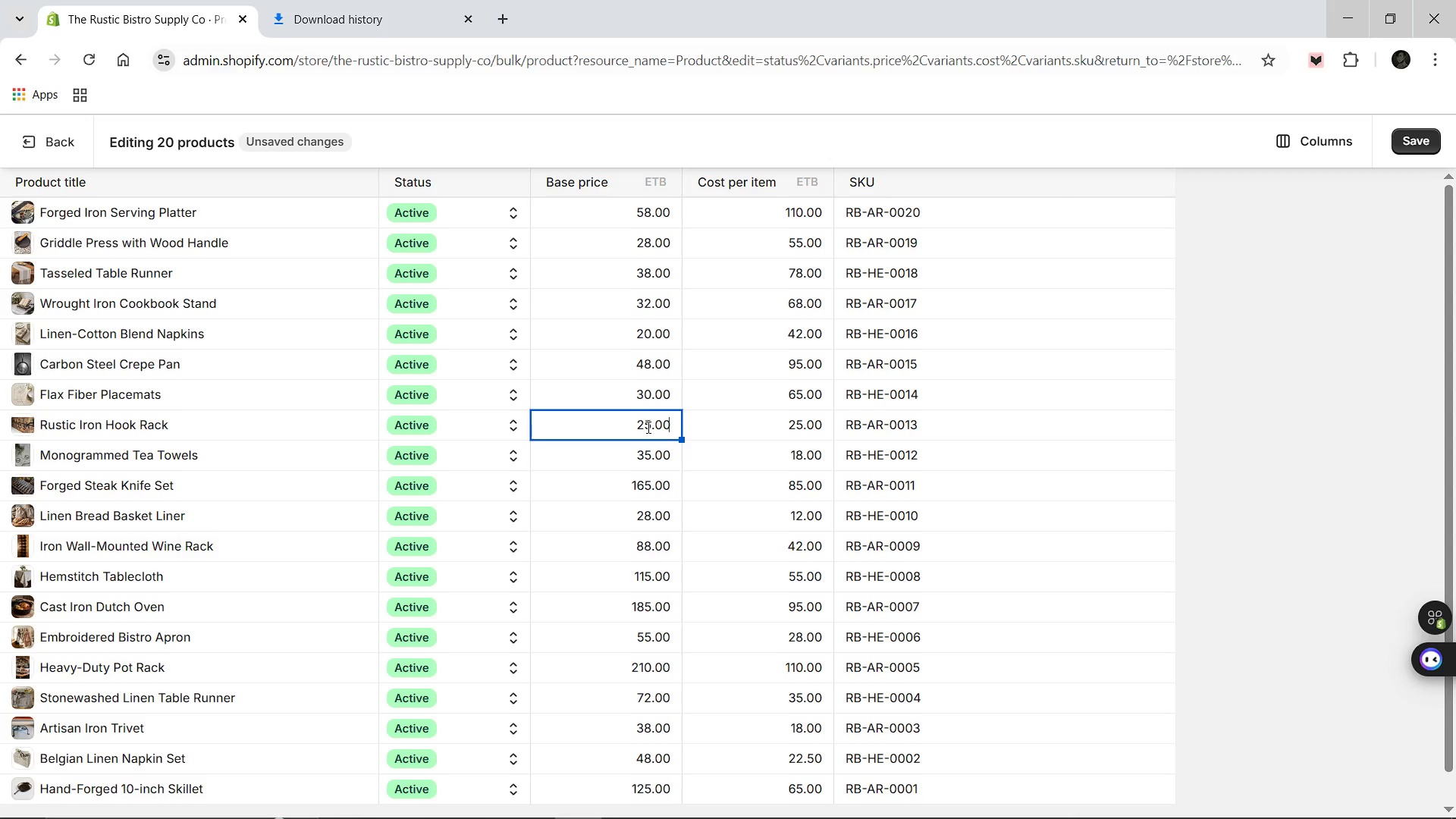 
key(Control+Z)
 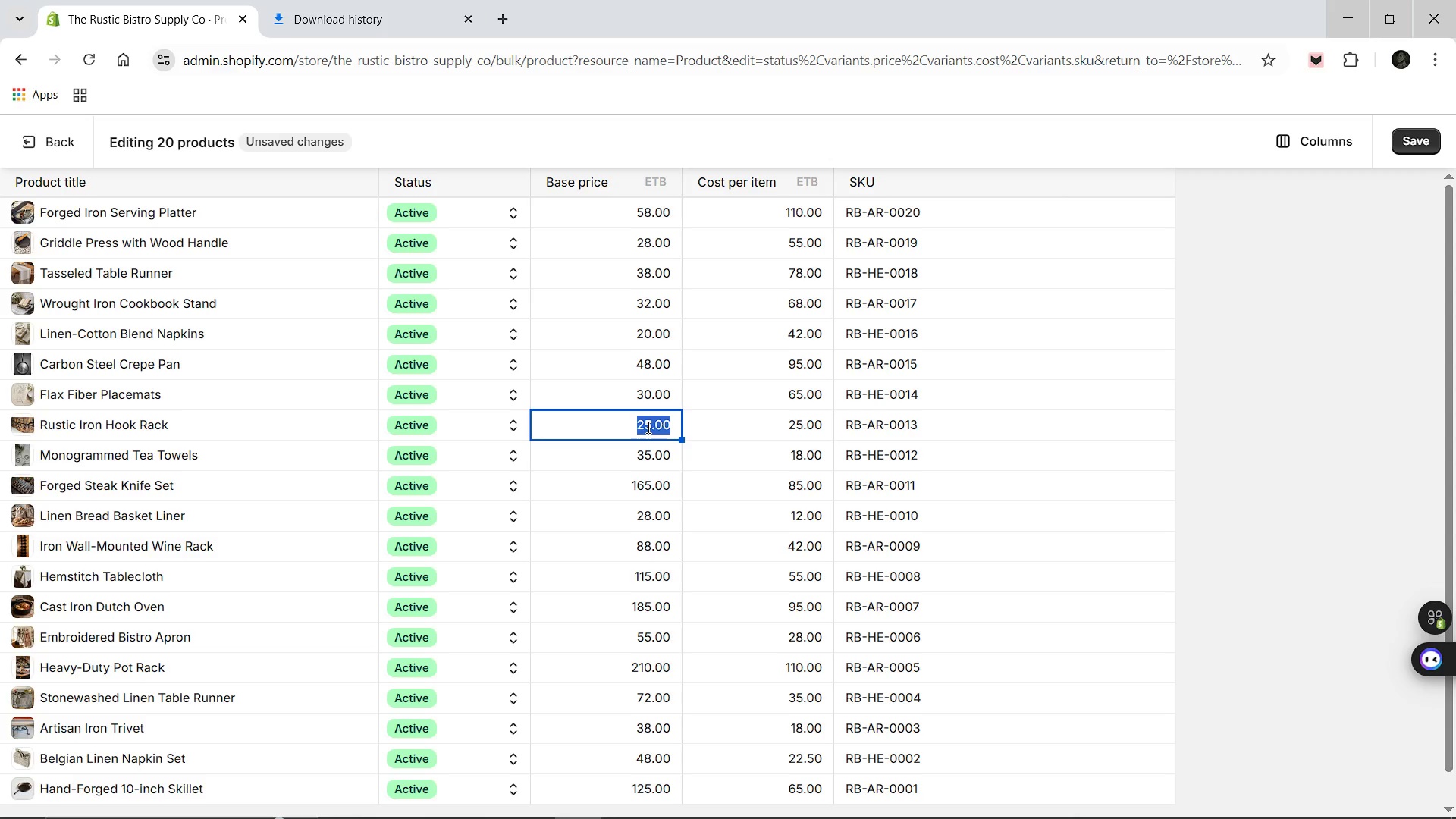 
key(Control+Z)
 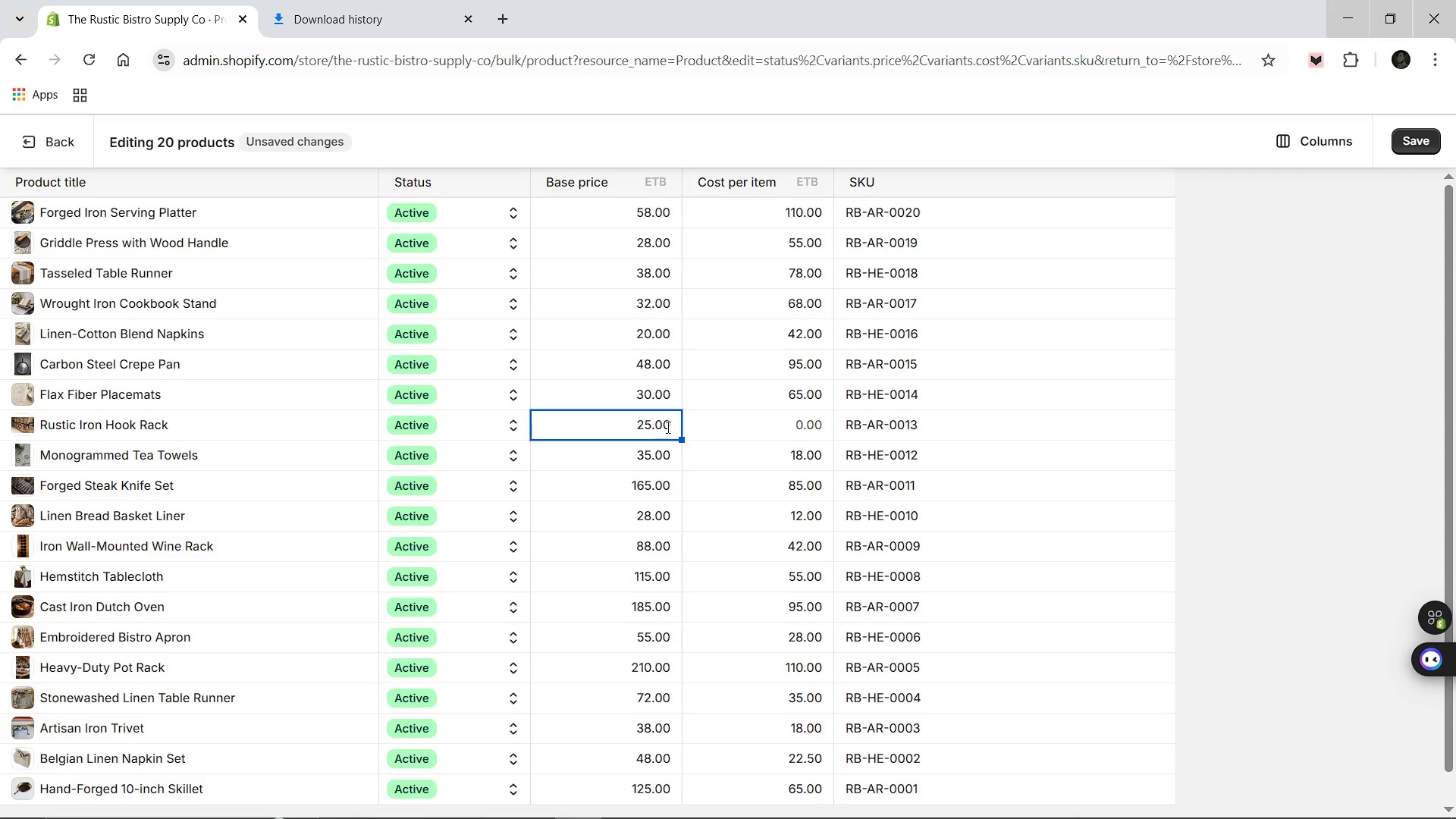 
key(Control+Z)
 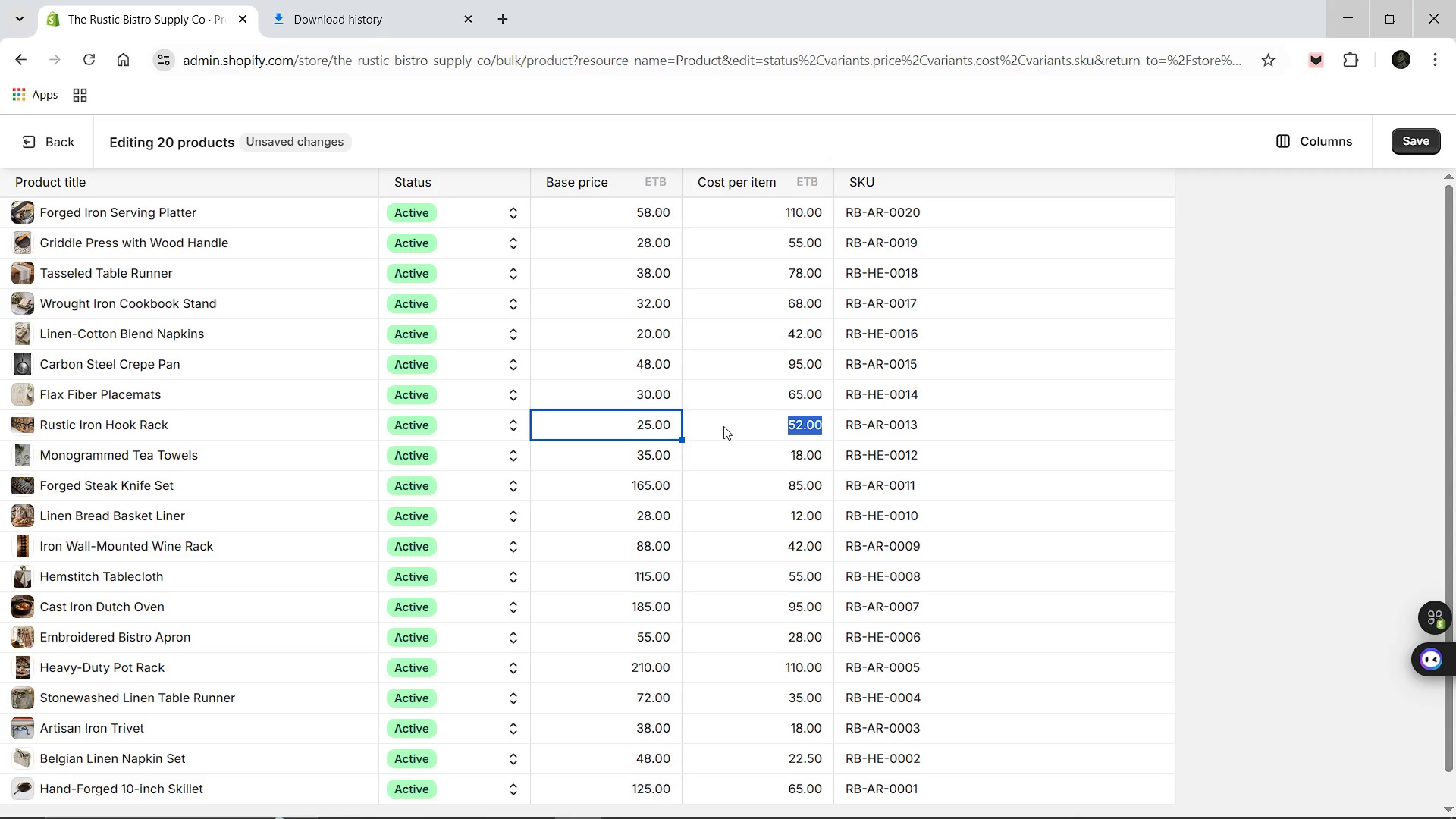 
key(Control+X)
 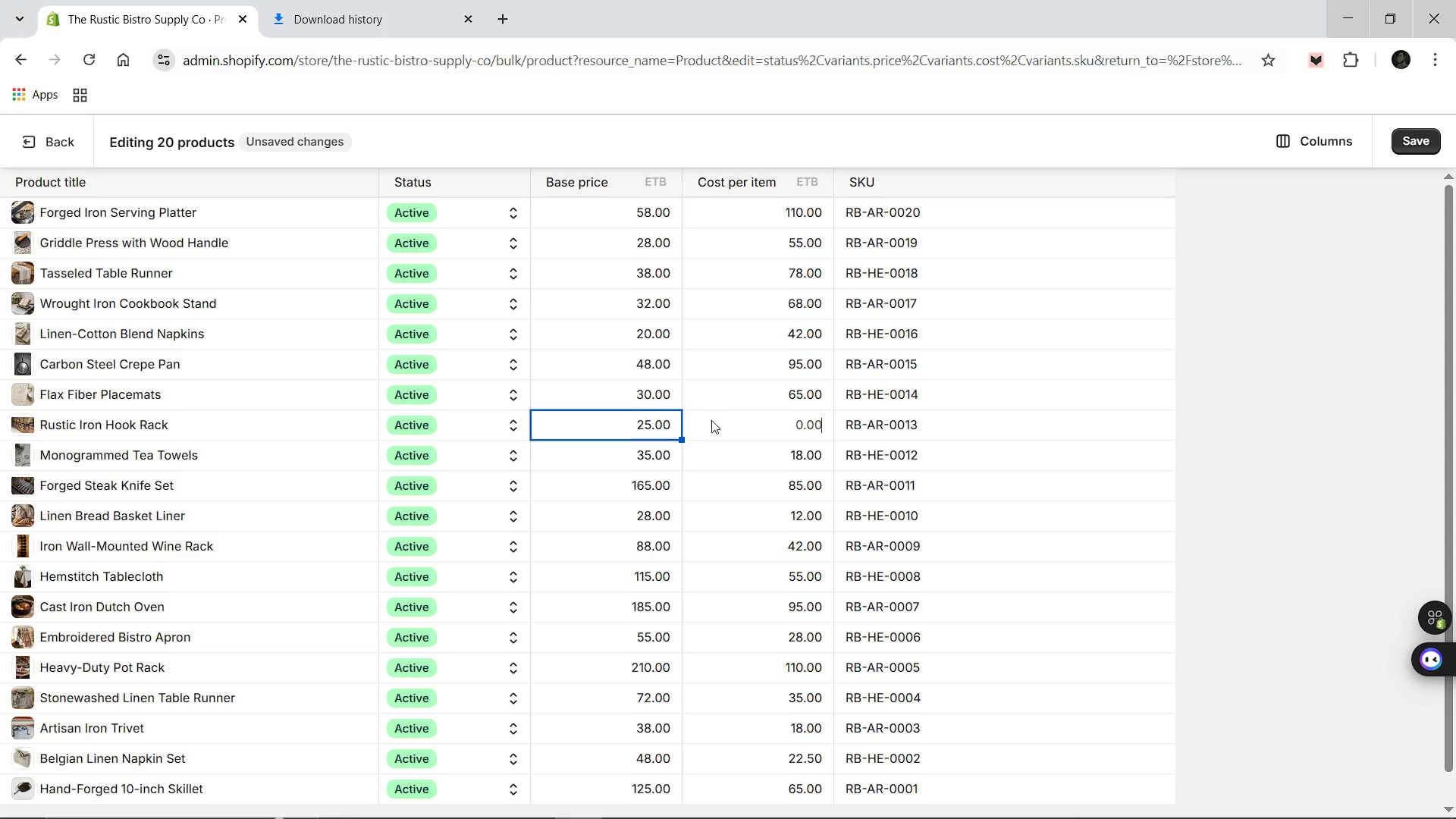 
left_click([777, 423])
 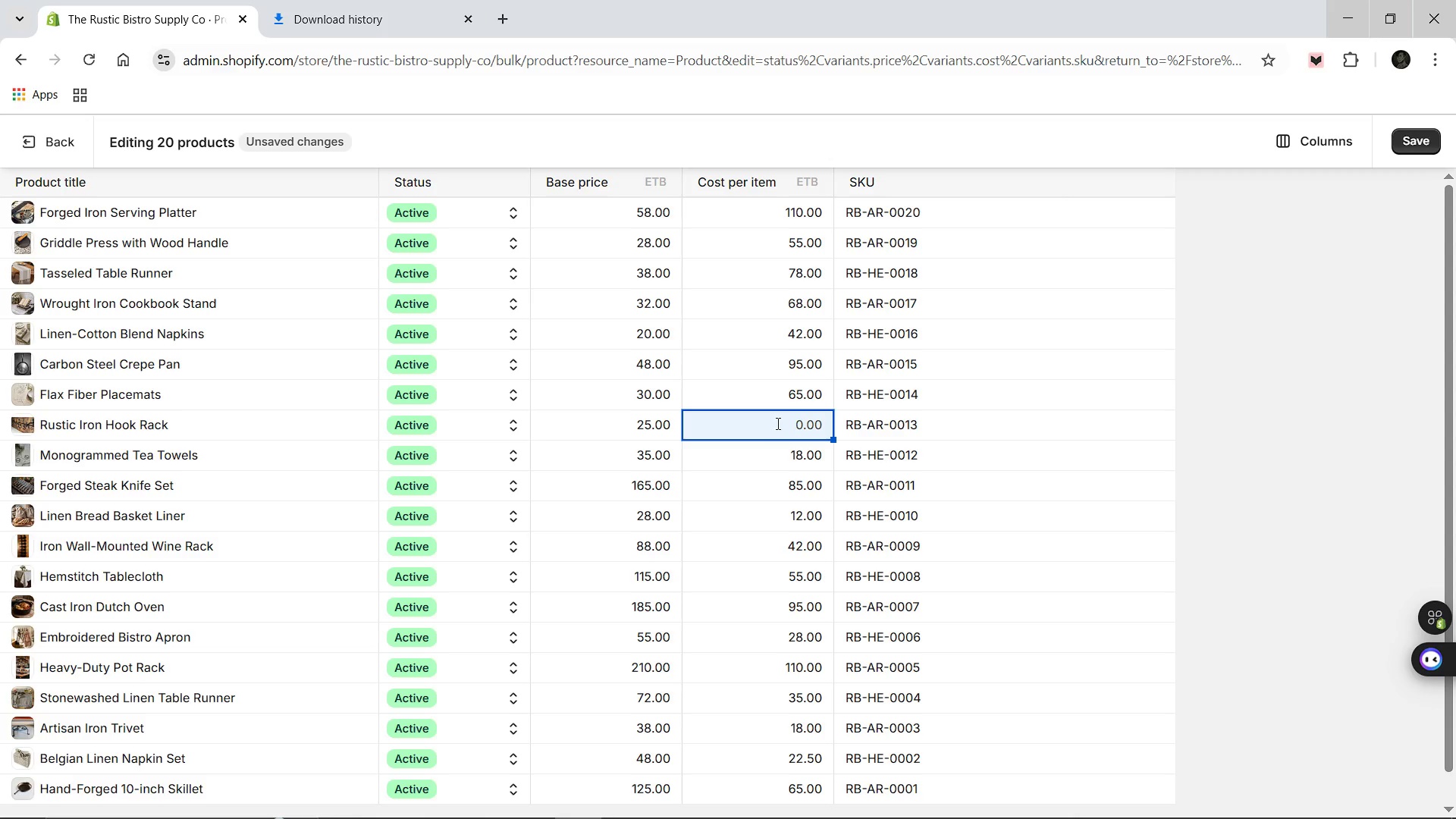 
type(25.00)
 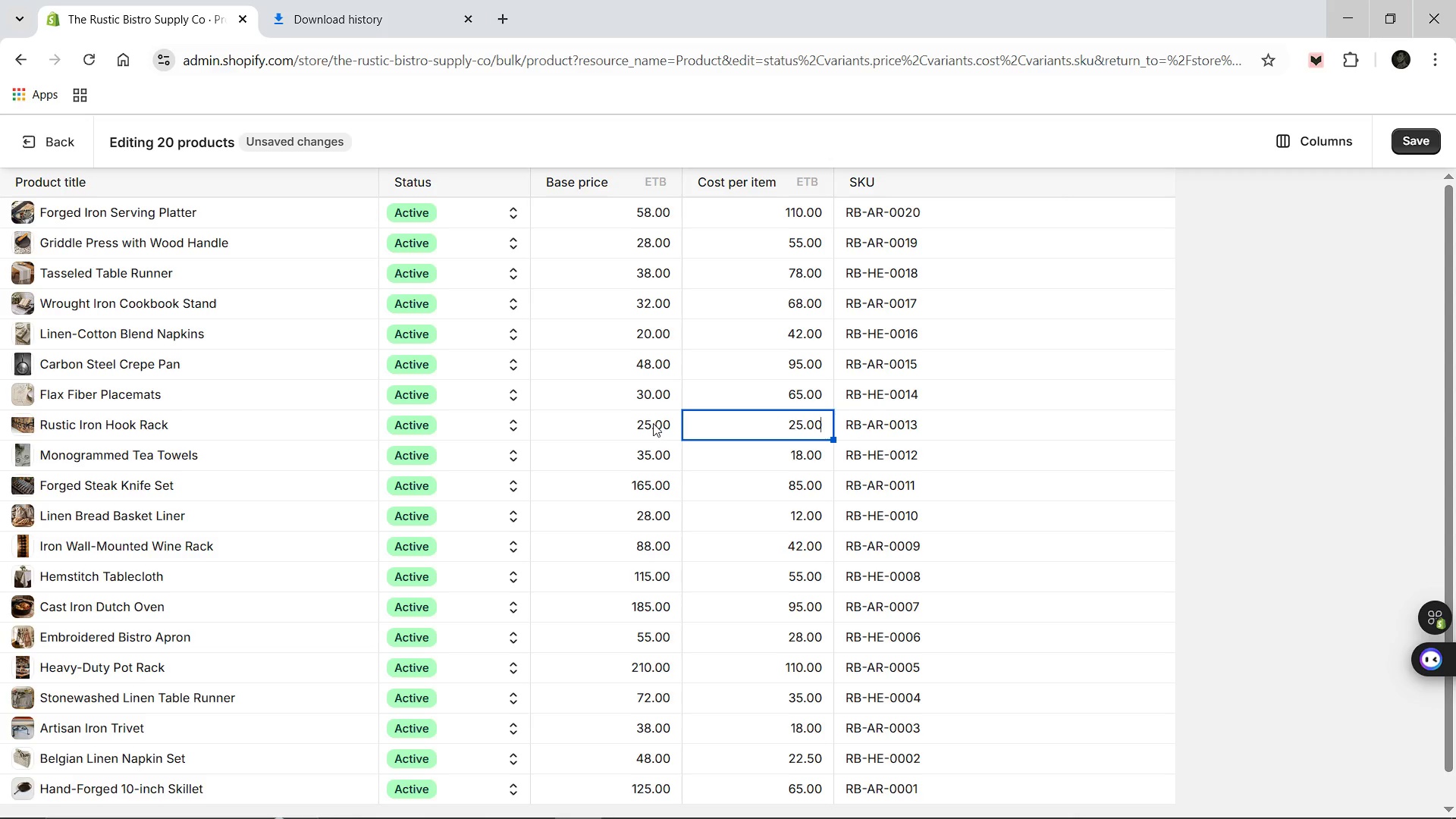 
double_click([653, 423])
 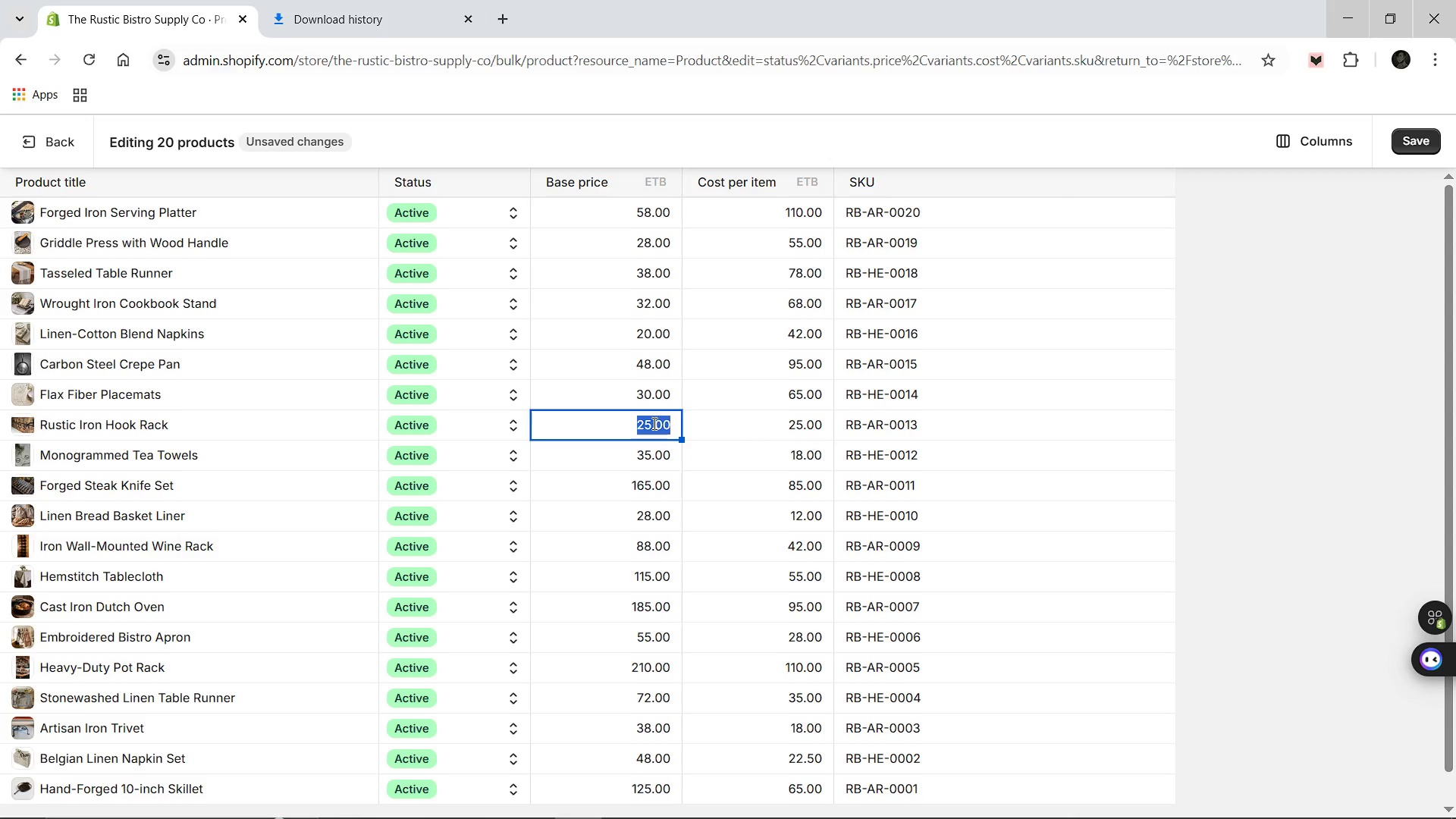 
key(Control+V)
 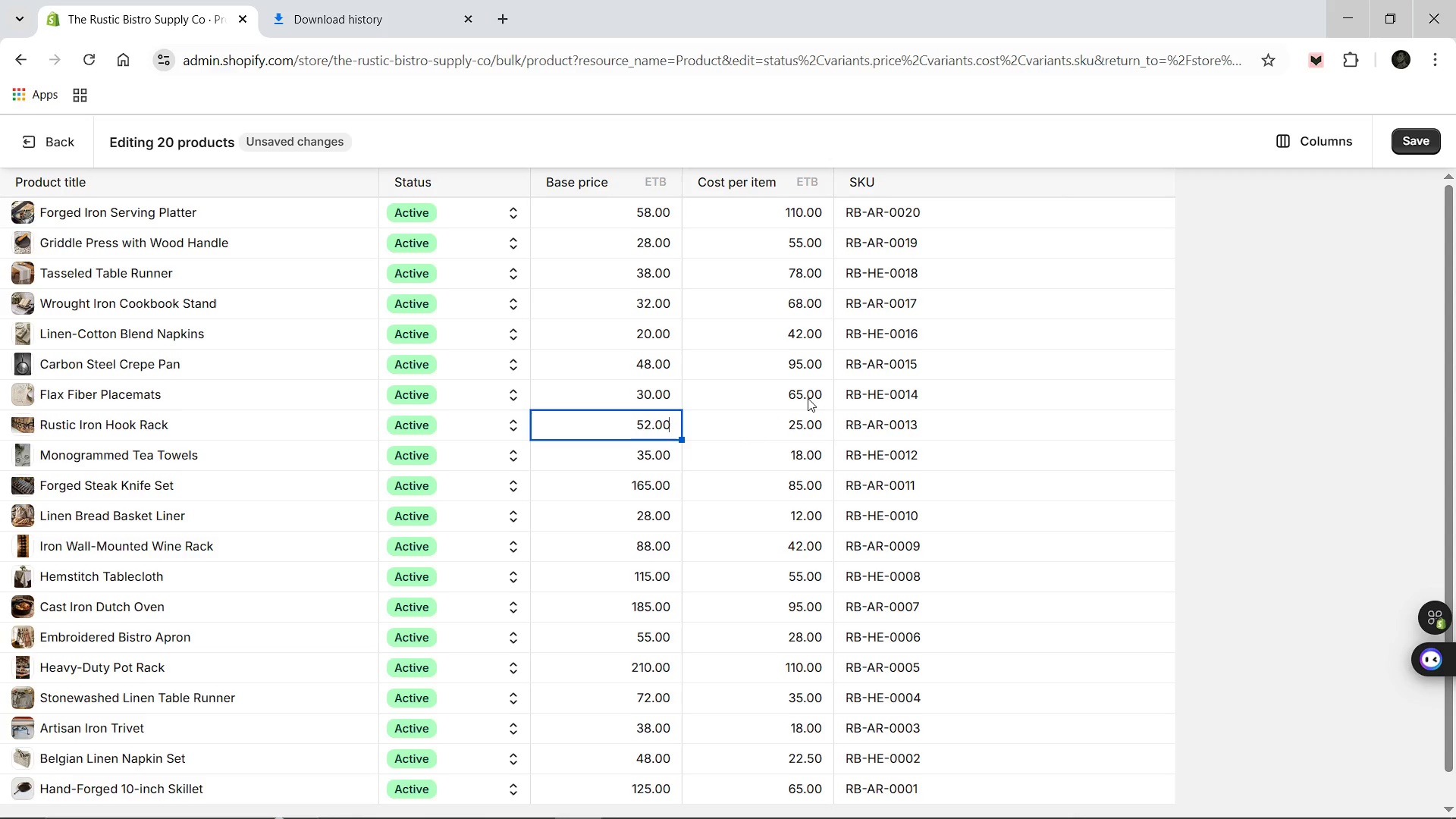 
double_click([808, 398])
 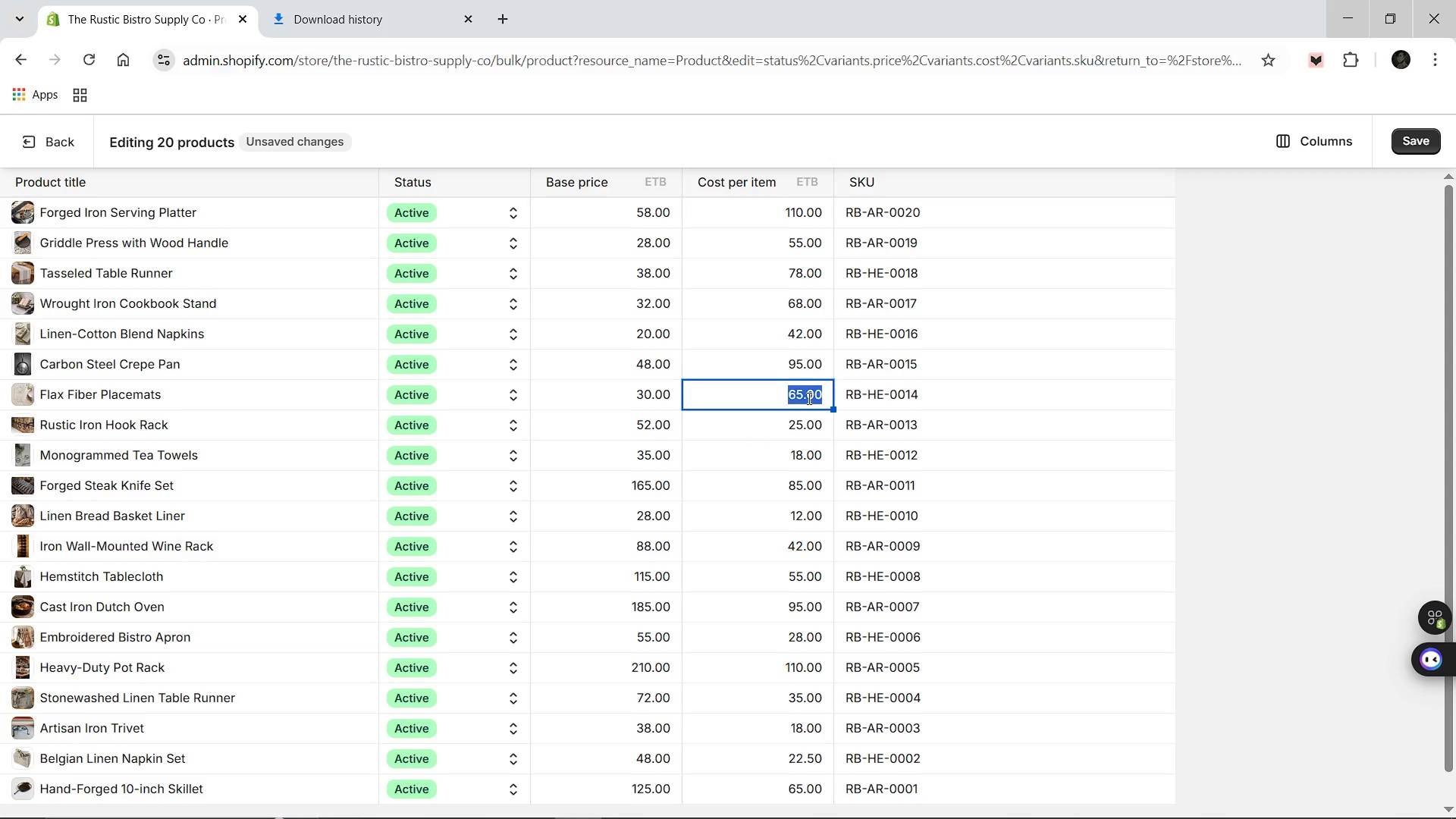 
key(Control+X)
 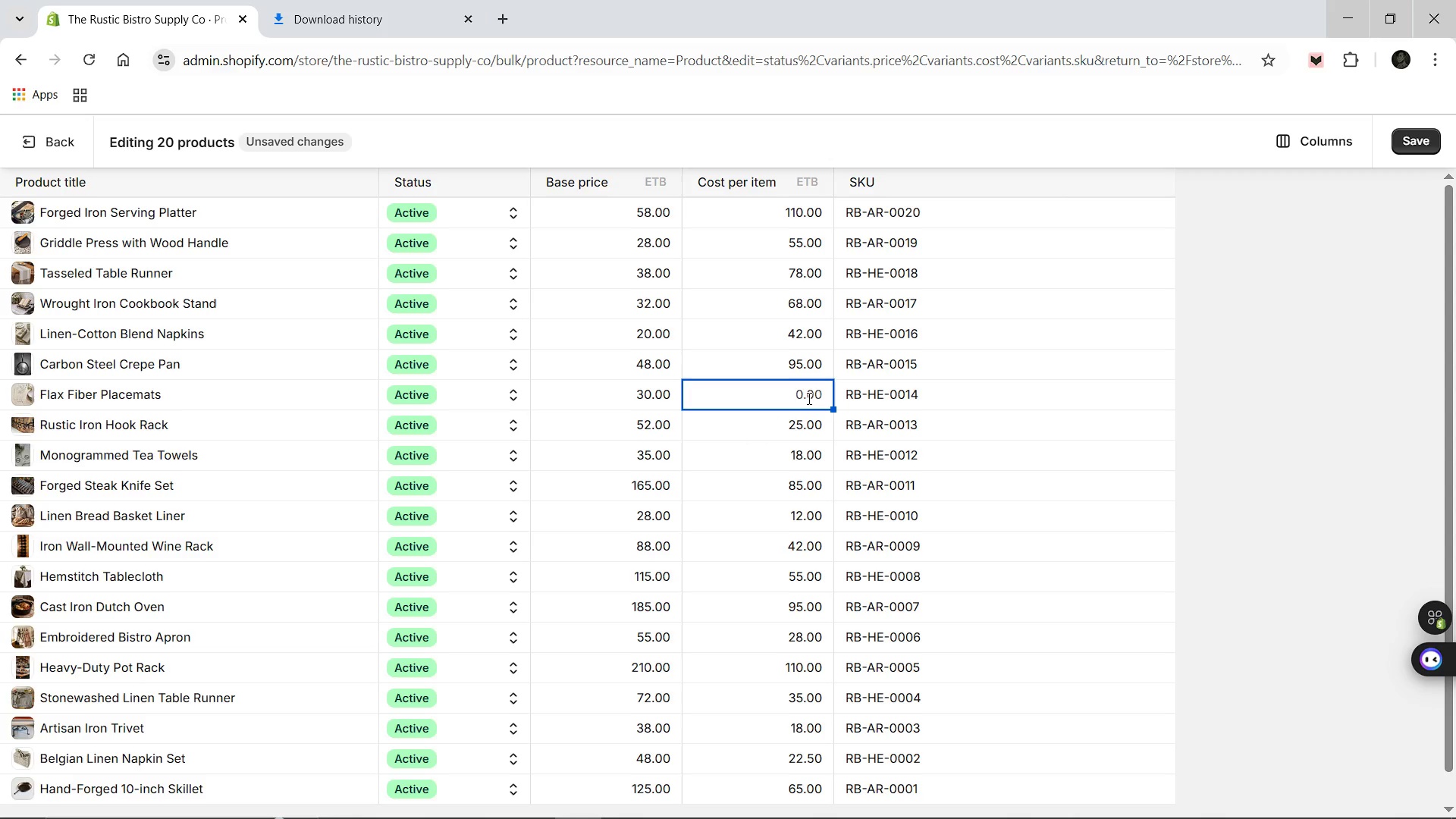 
type(30.00)
 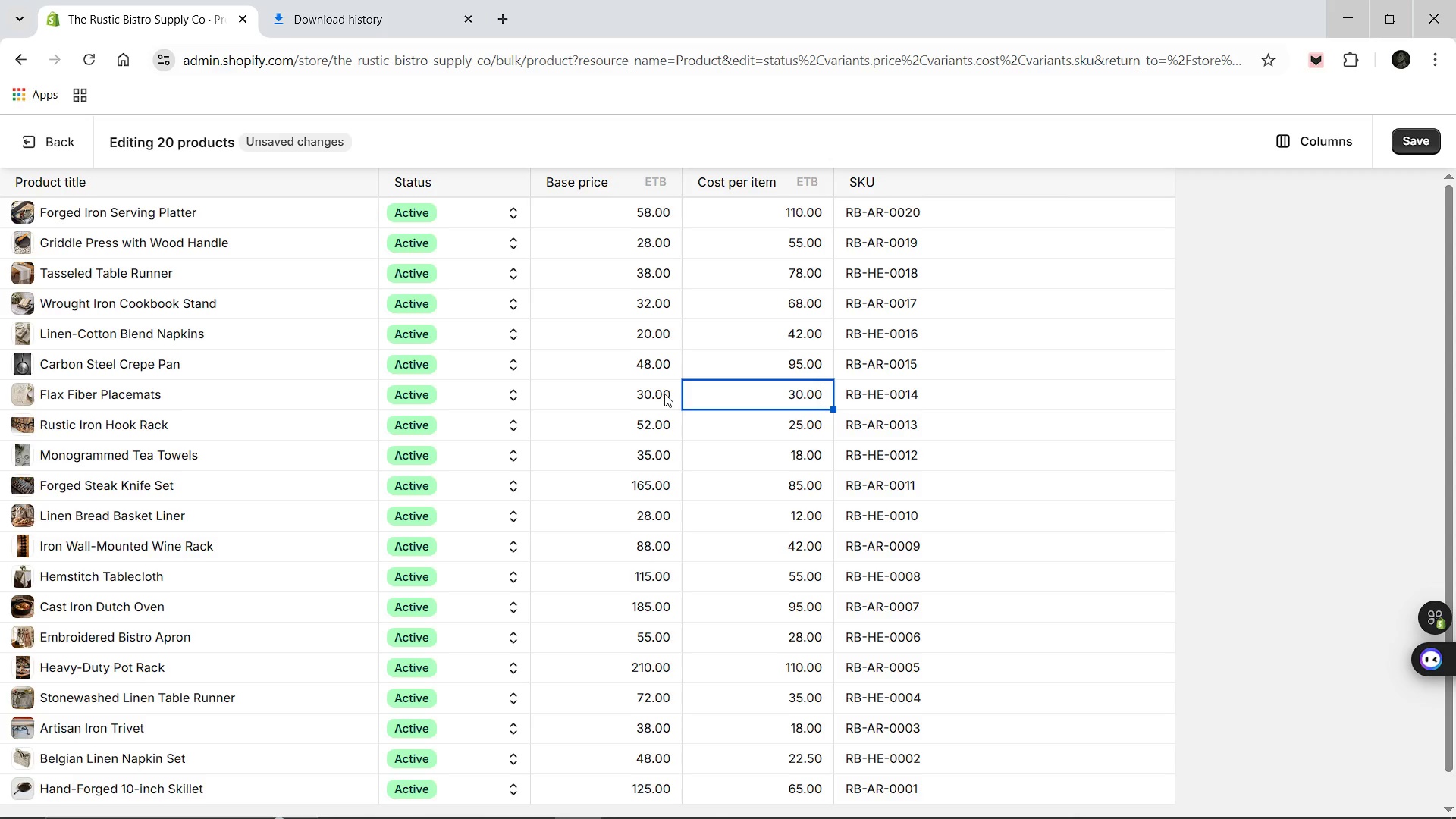 
double_click([664, 394])
 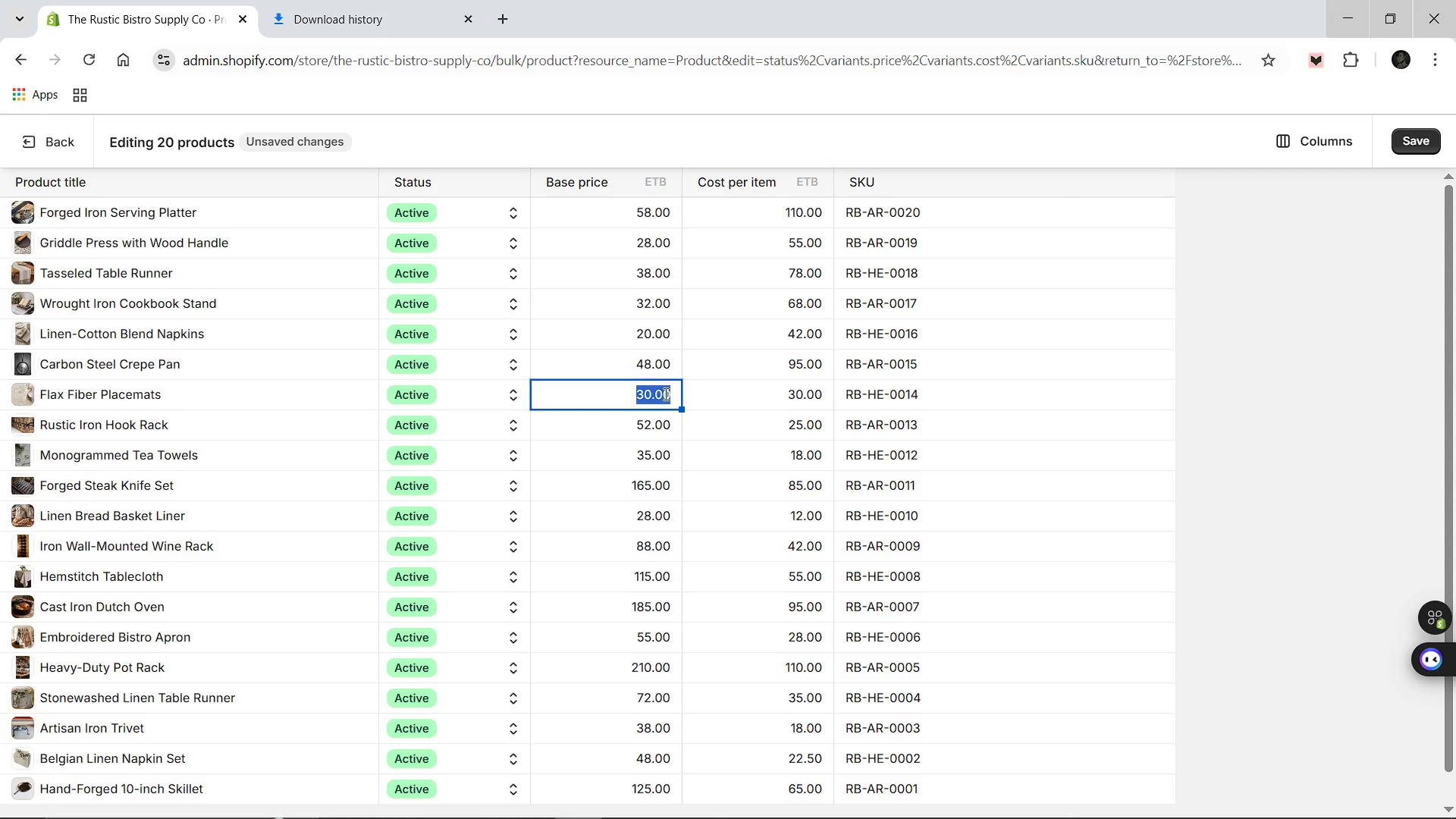 
key(Control+V)
 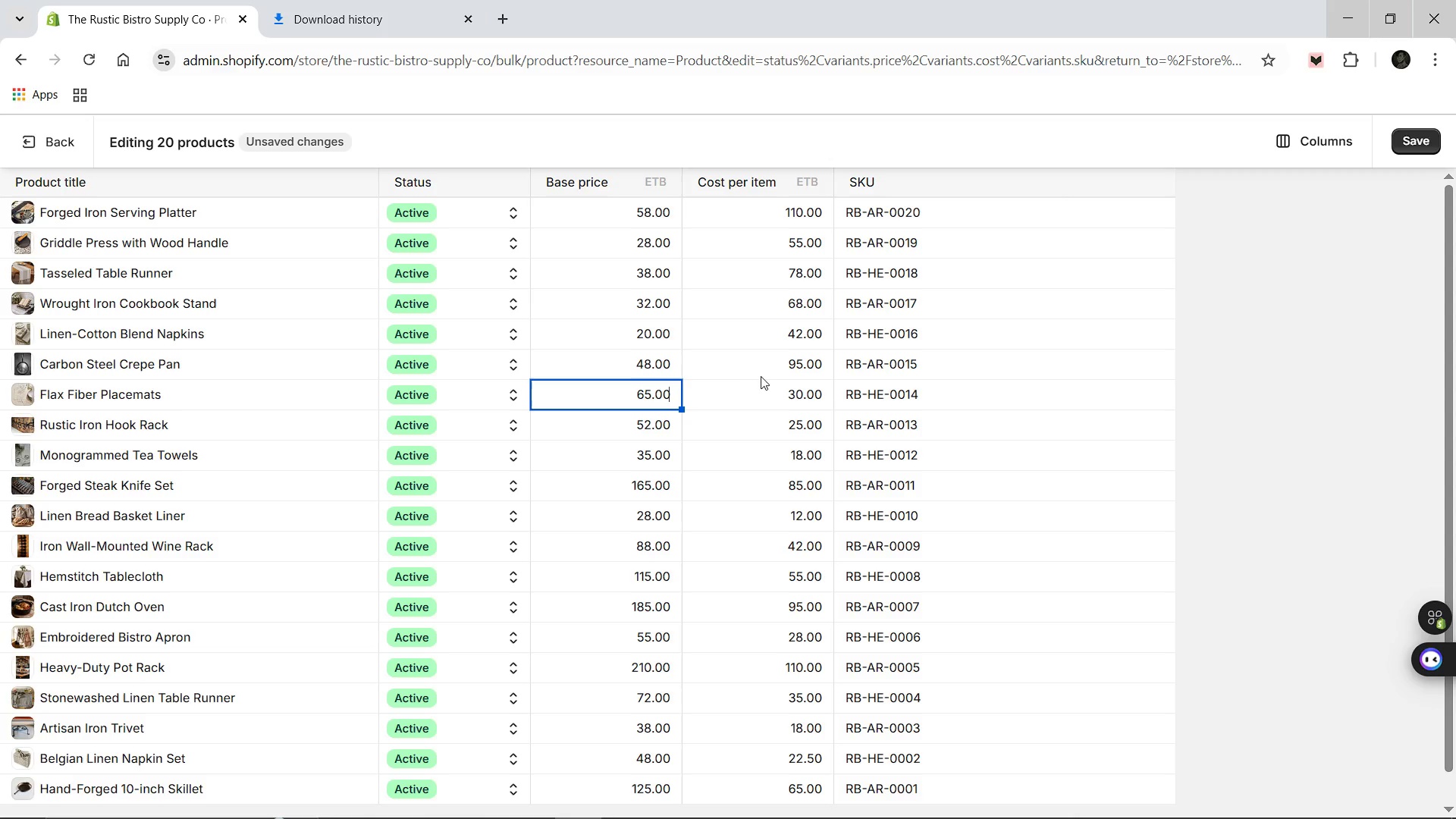 
left_click([784, 364])
 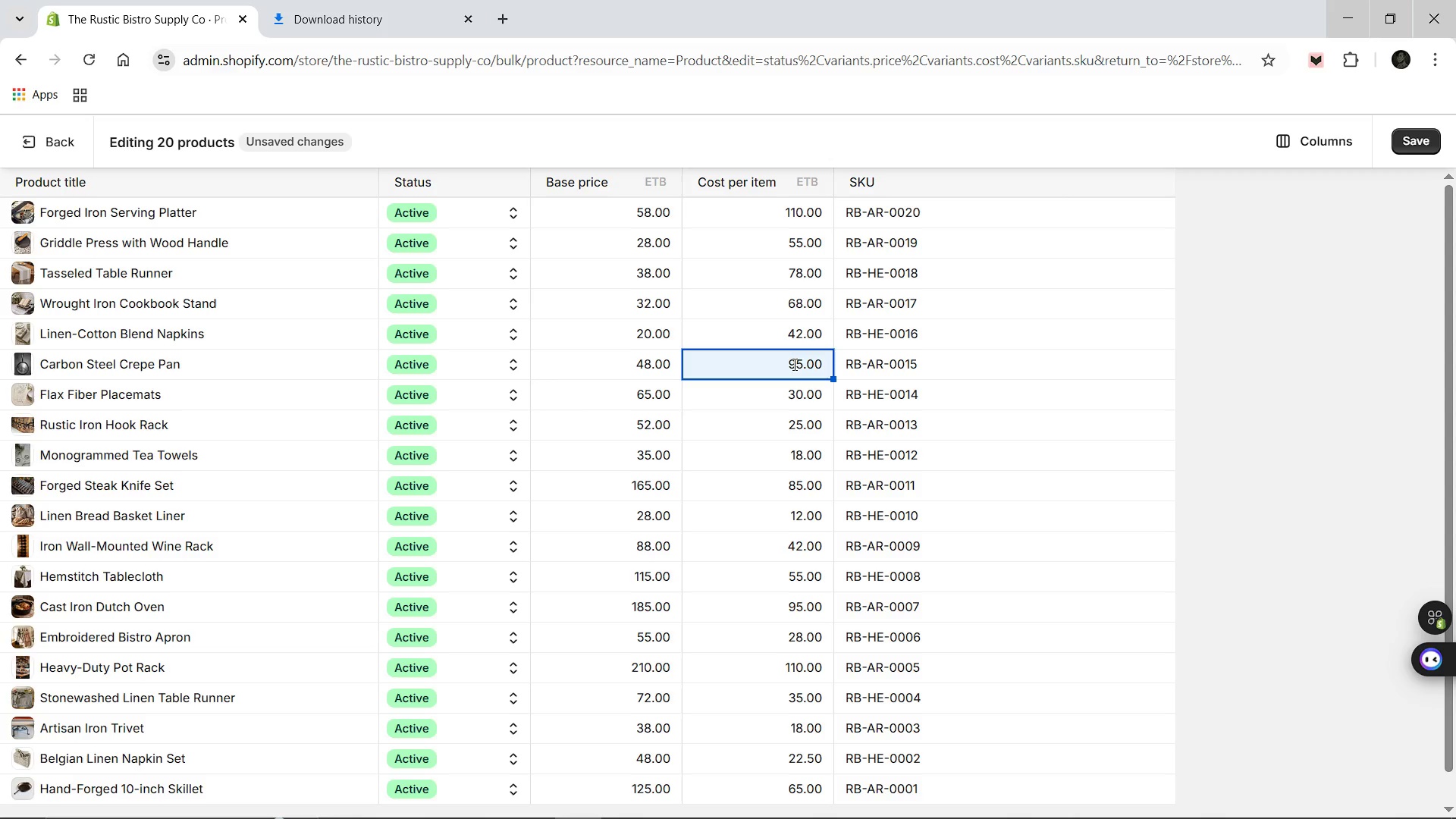 
double_click([793, 364])
 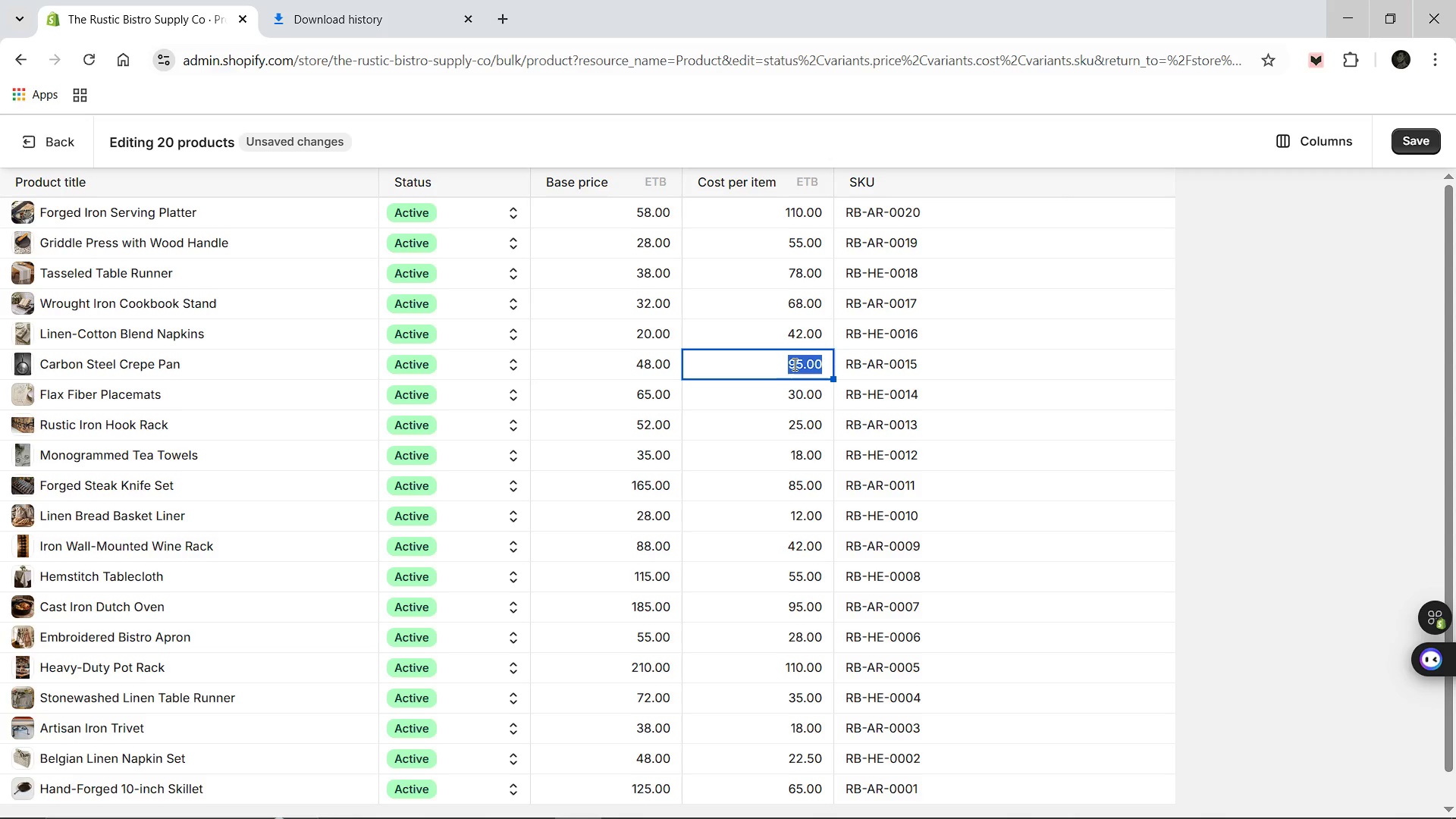 
key(Control+X)
 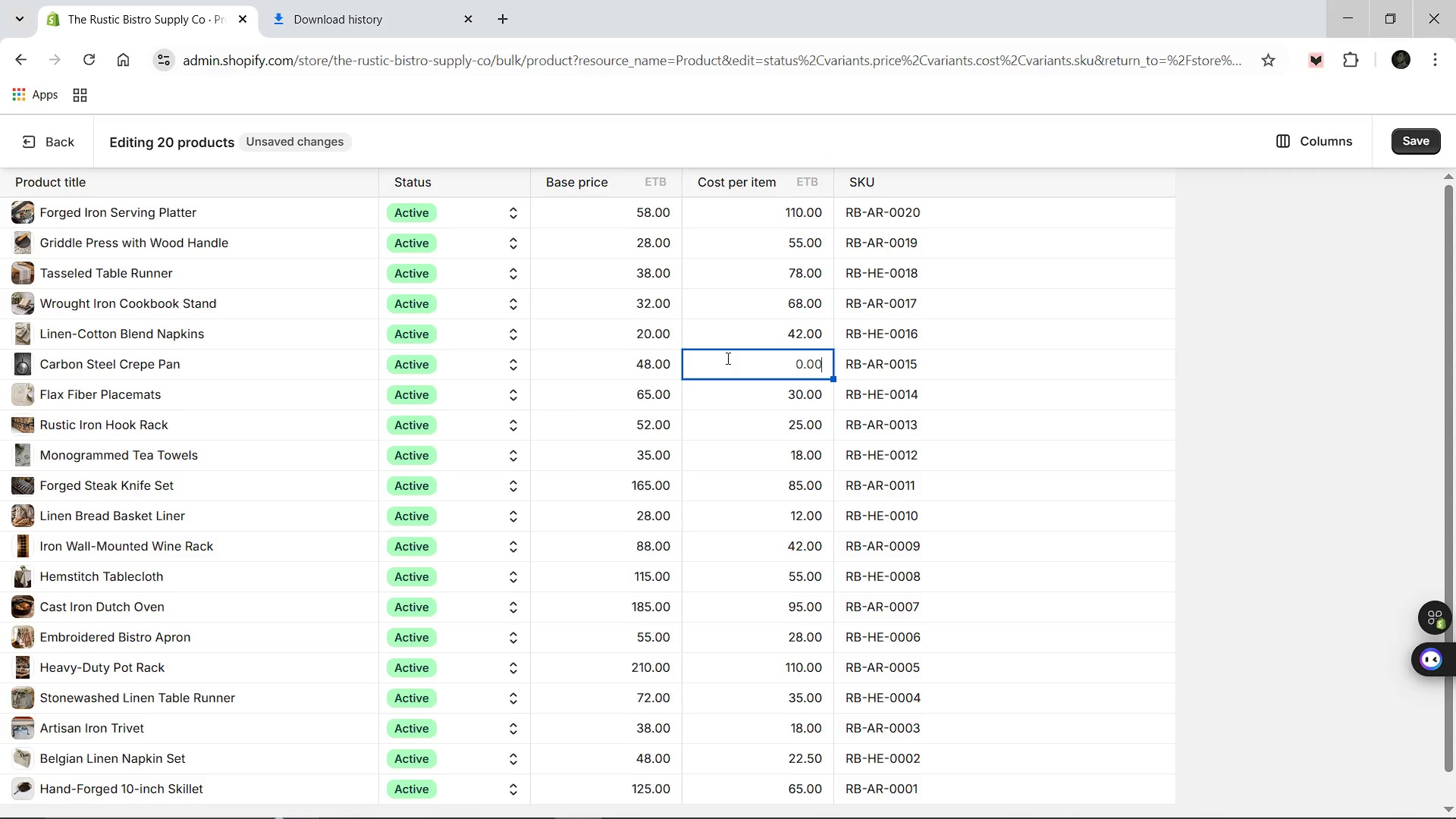 
type(48.00)
 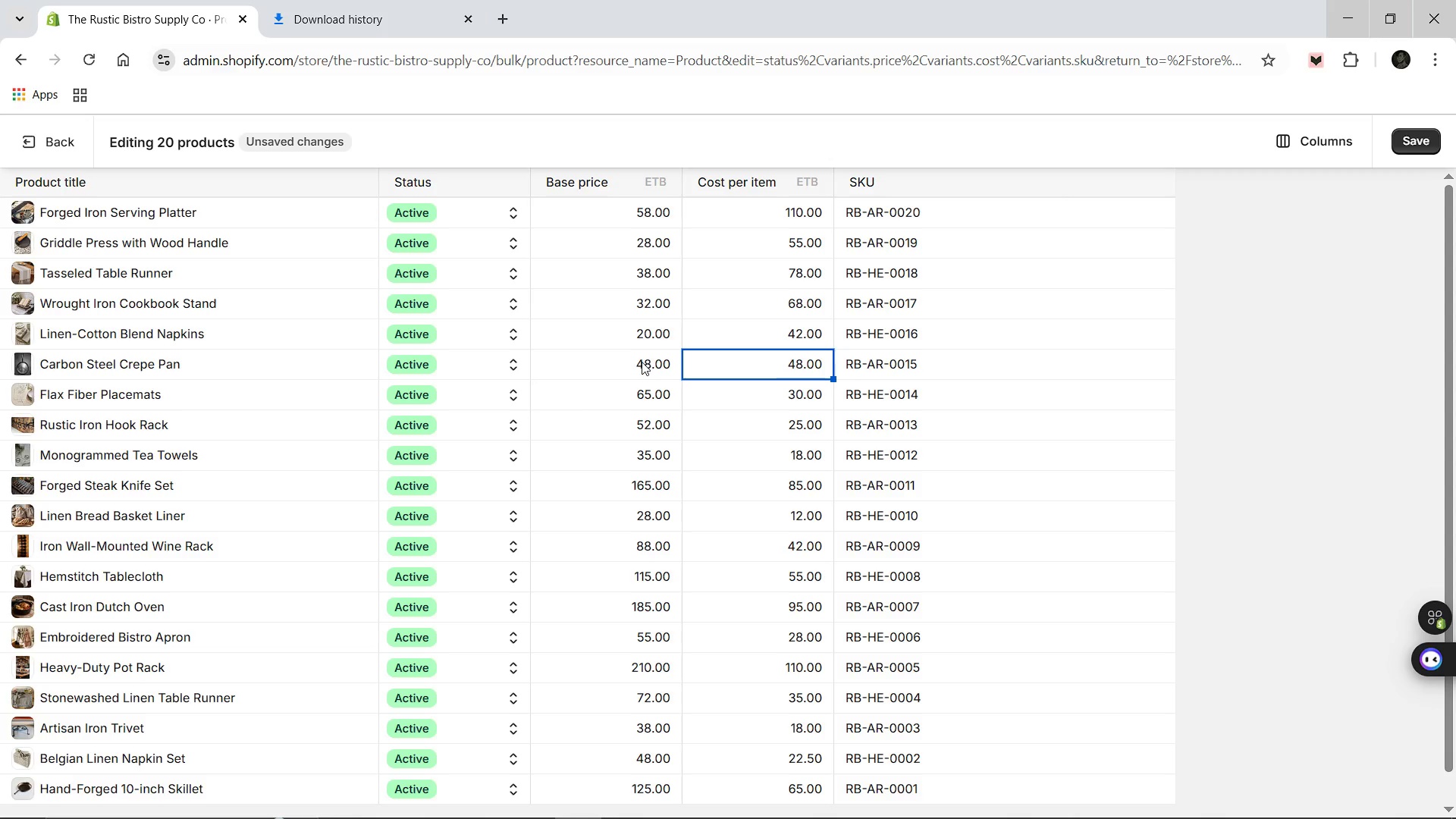 
double_click([642, 362])
 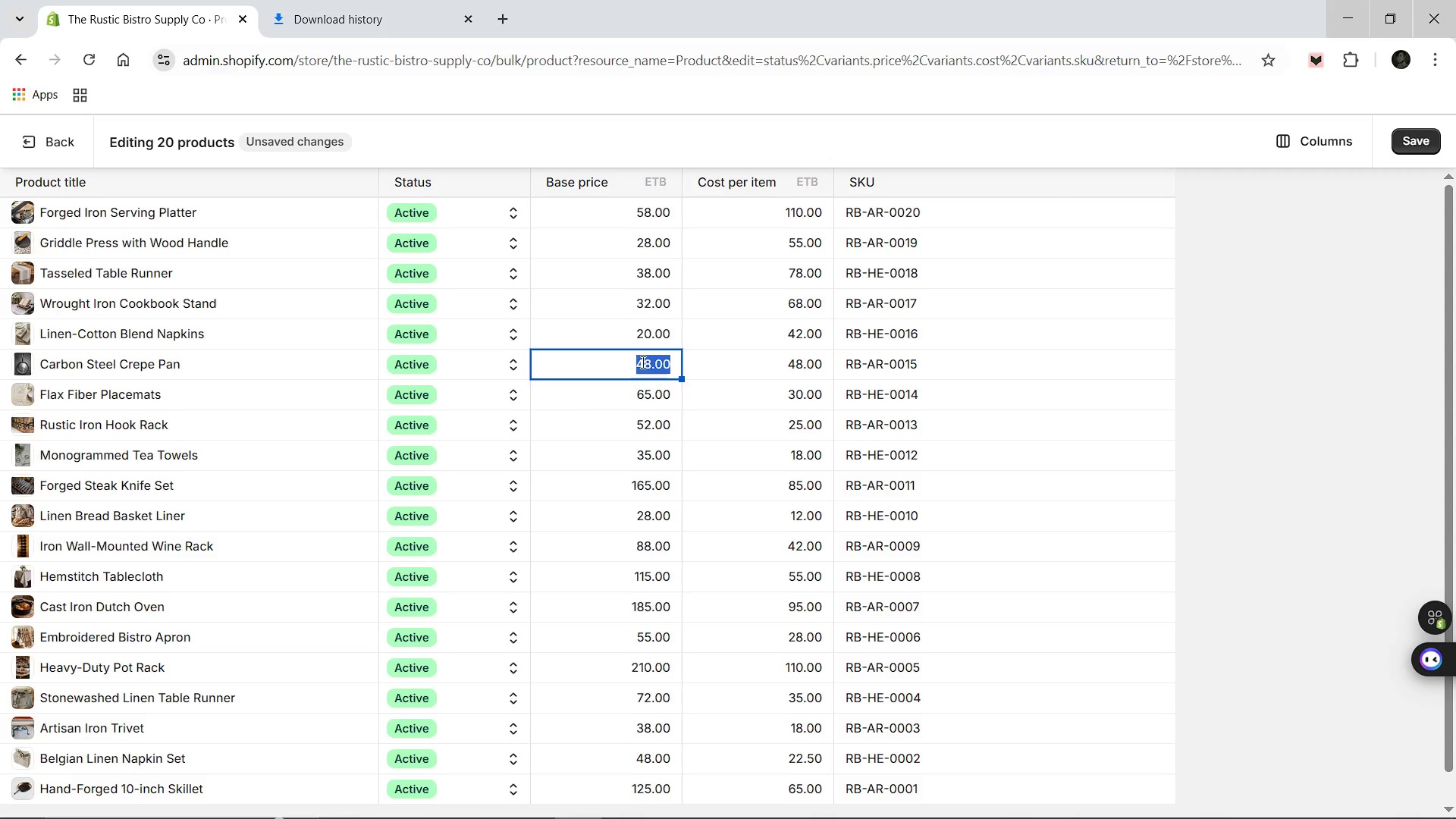 
key(Control+V)
 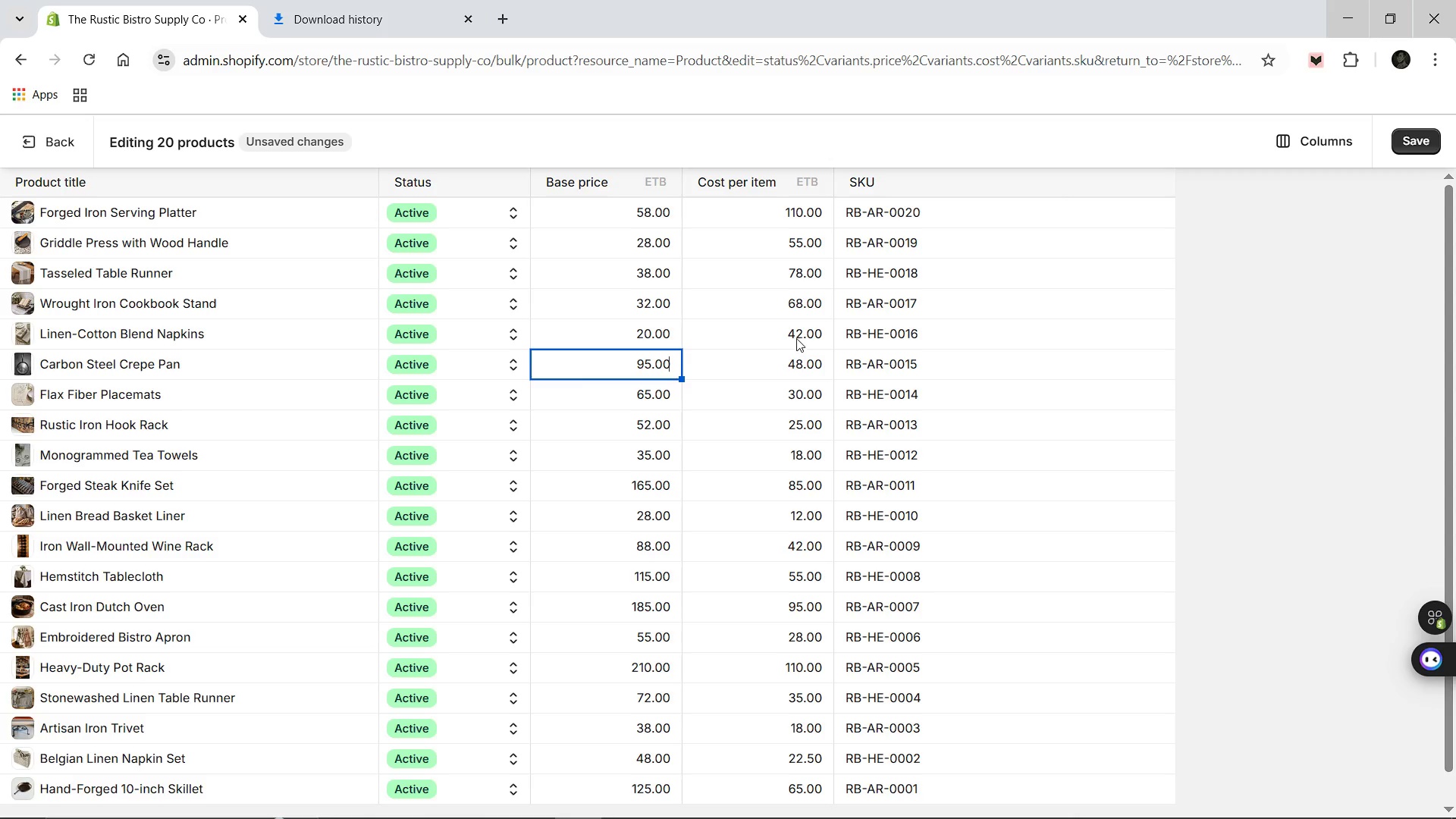 
double_click([798, 338])
 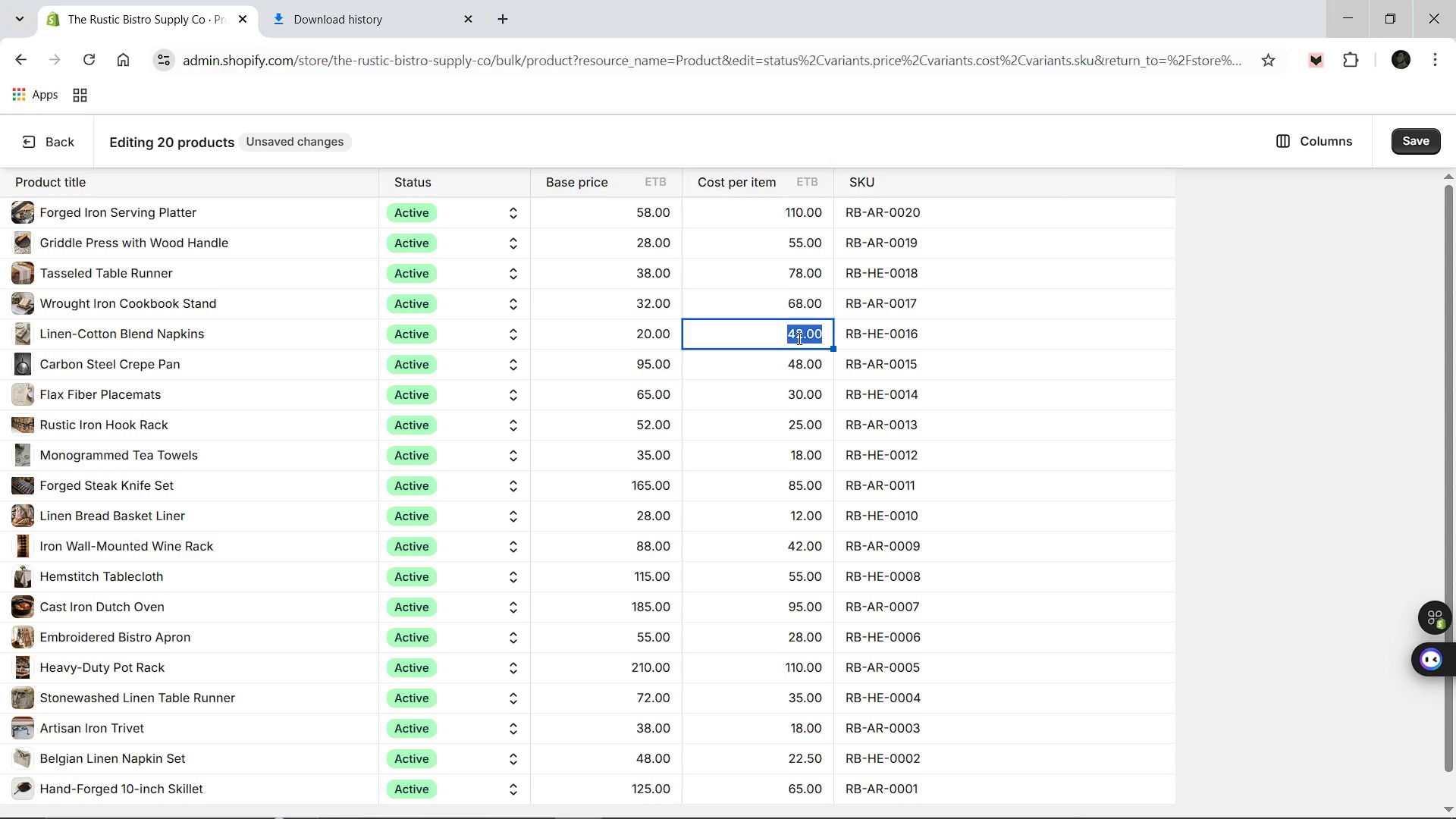 
key(Control+X)
 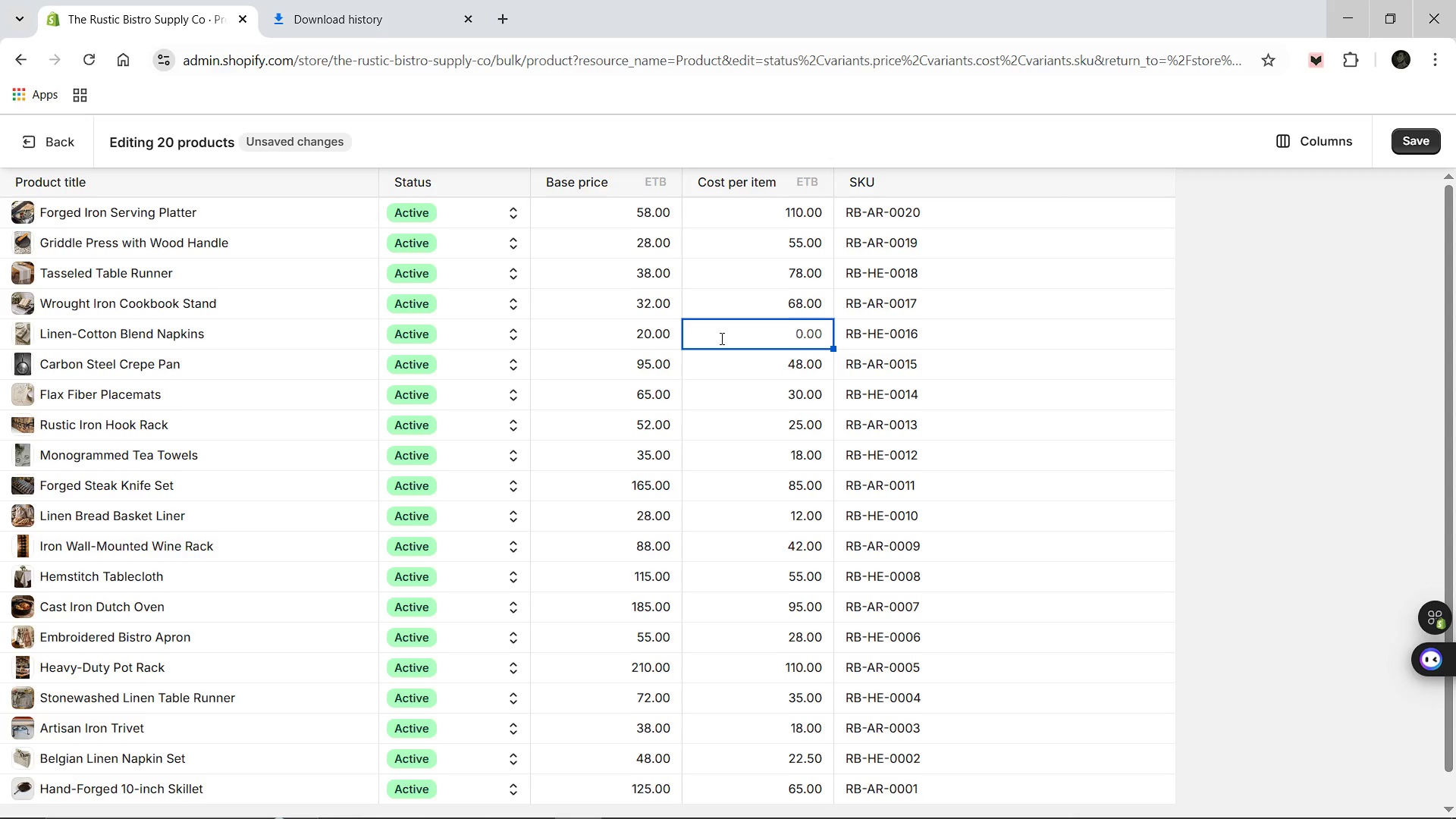 
type(20.00)
 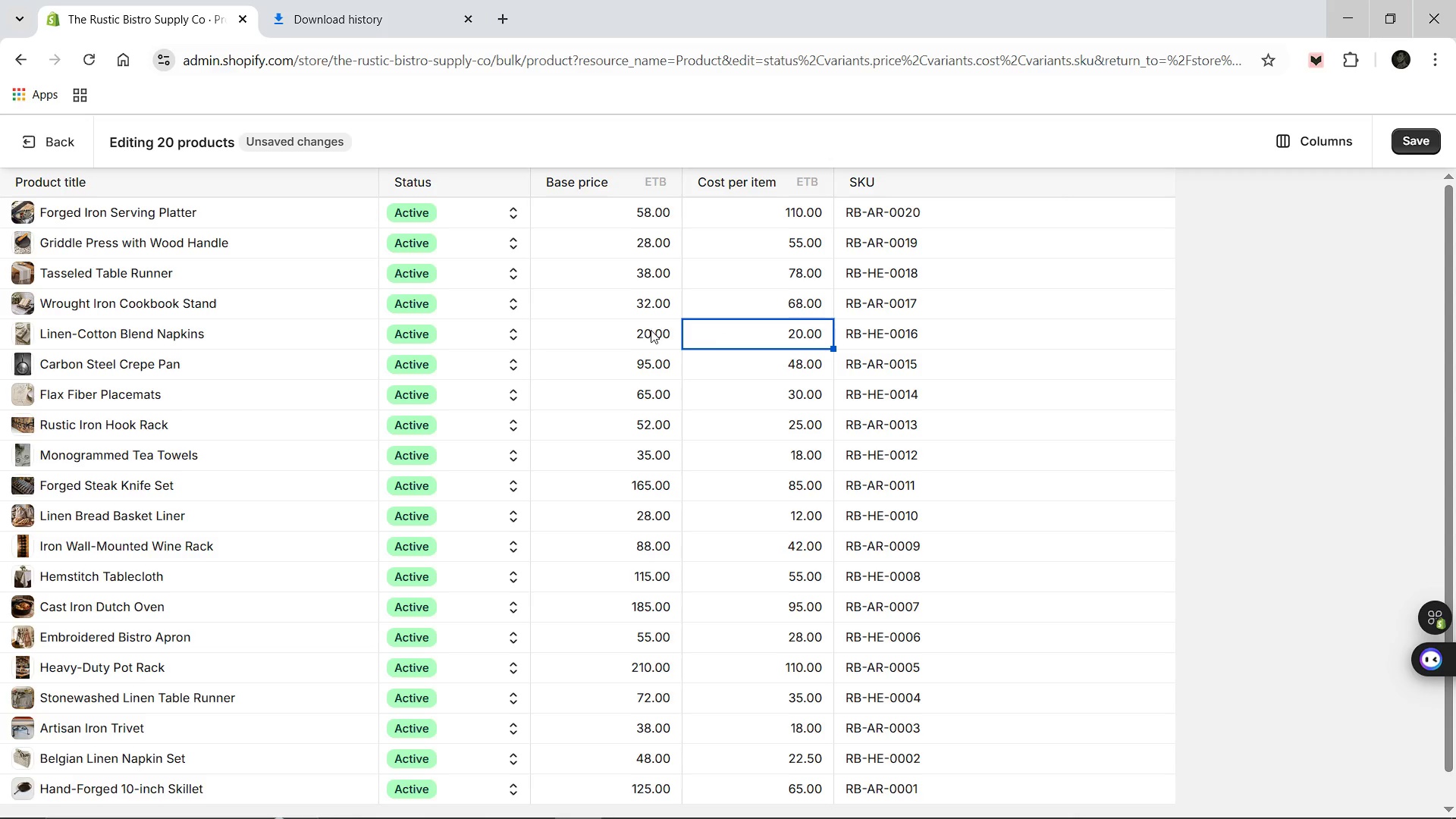 
double_click([651, 330])
 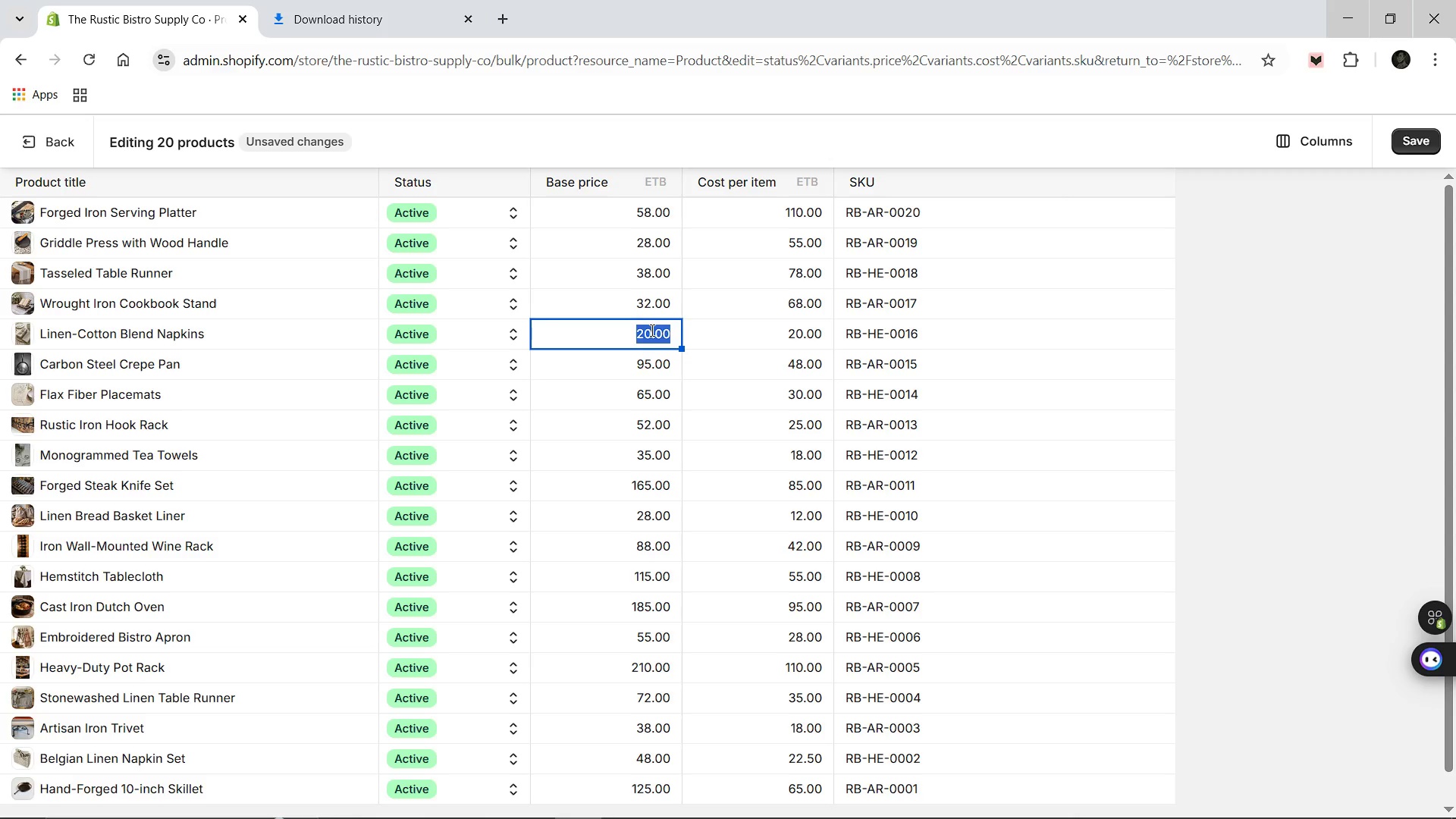 
key(Control+V)
 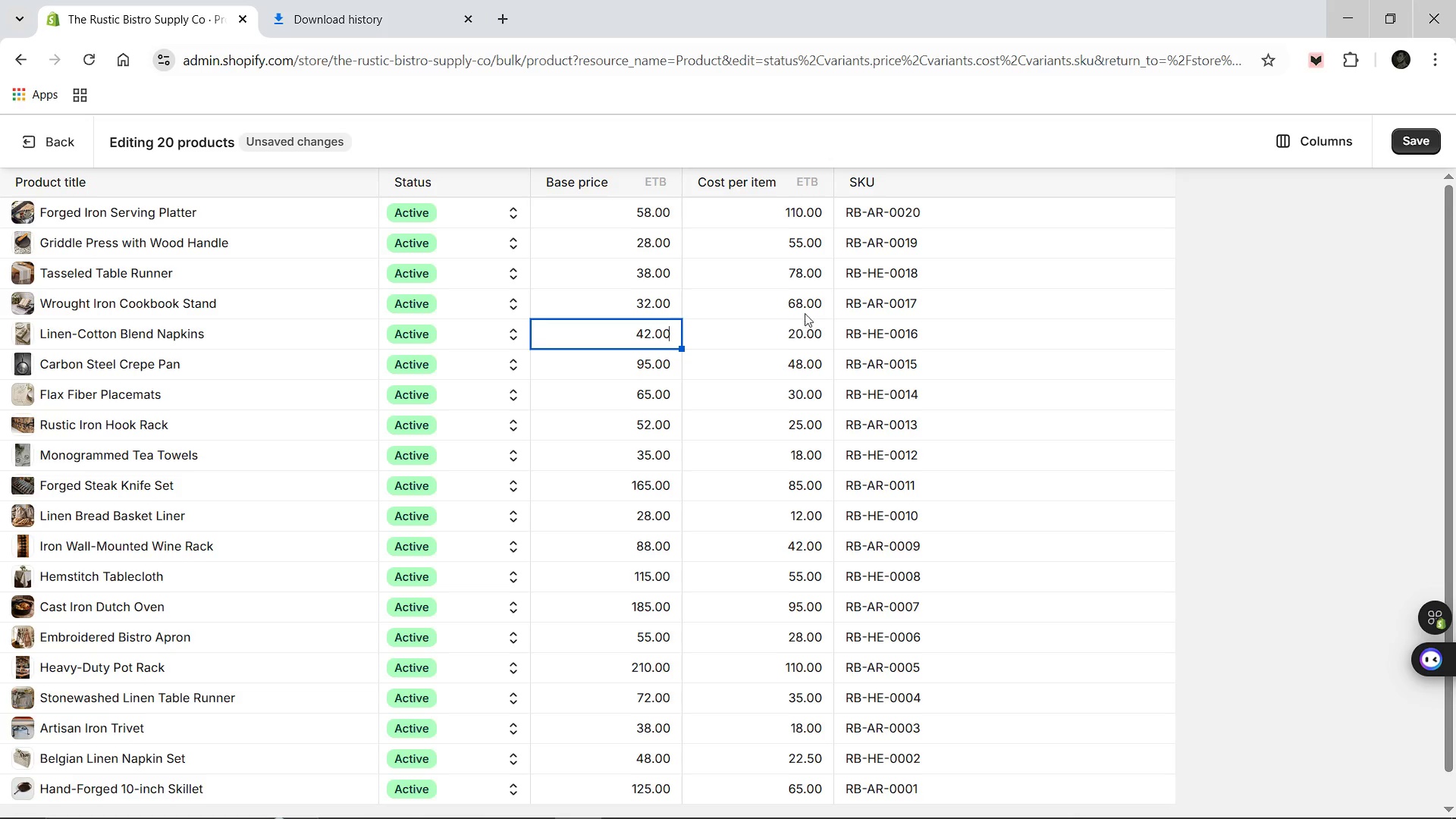 
left_click([806, 300])
 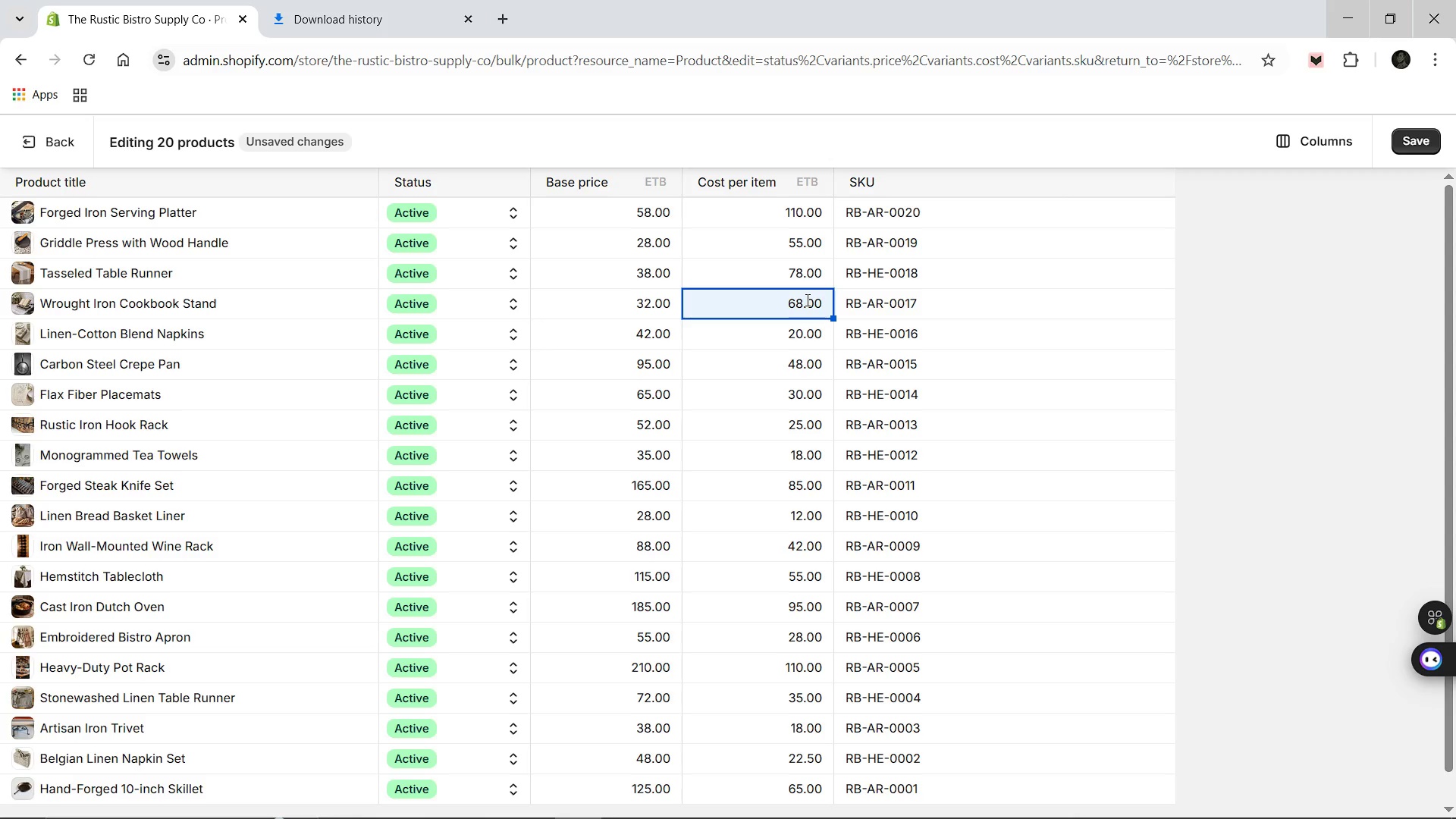 
double_click([806, 300])
 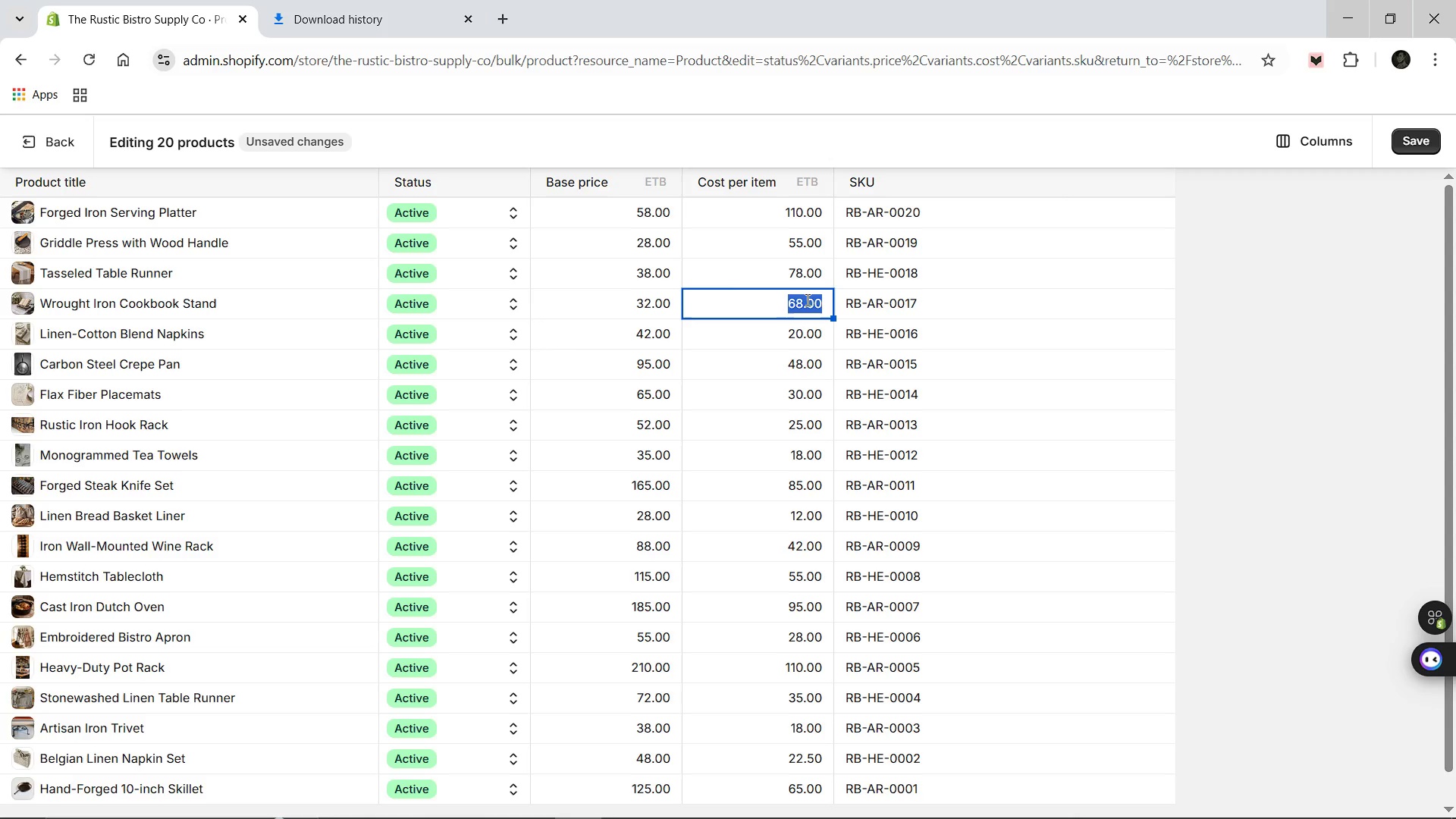 
key(Control+X)
 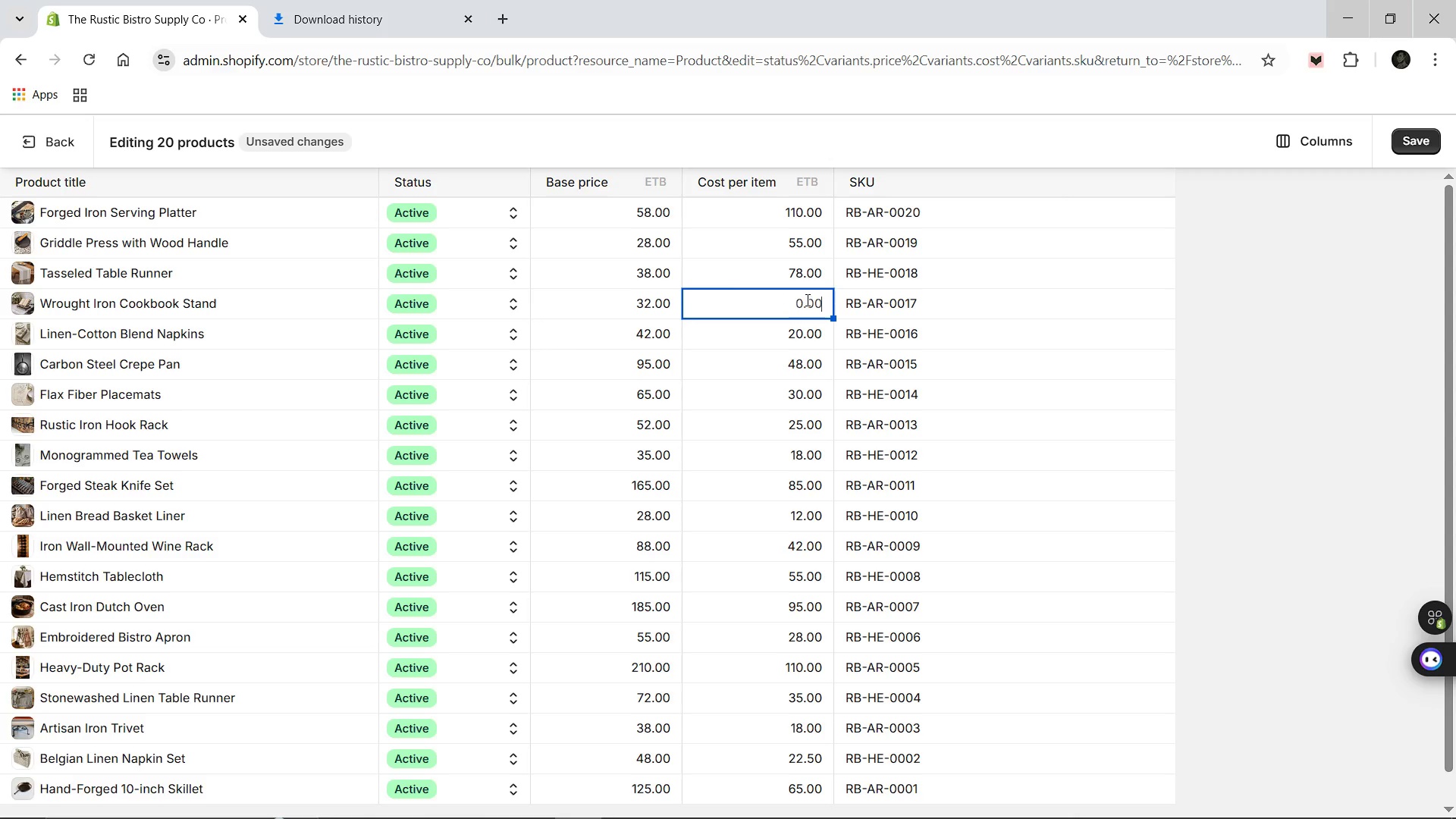 
type(32.00)
 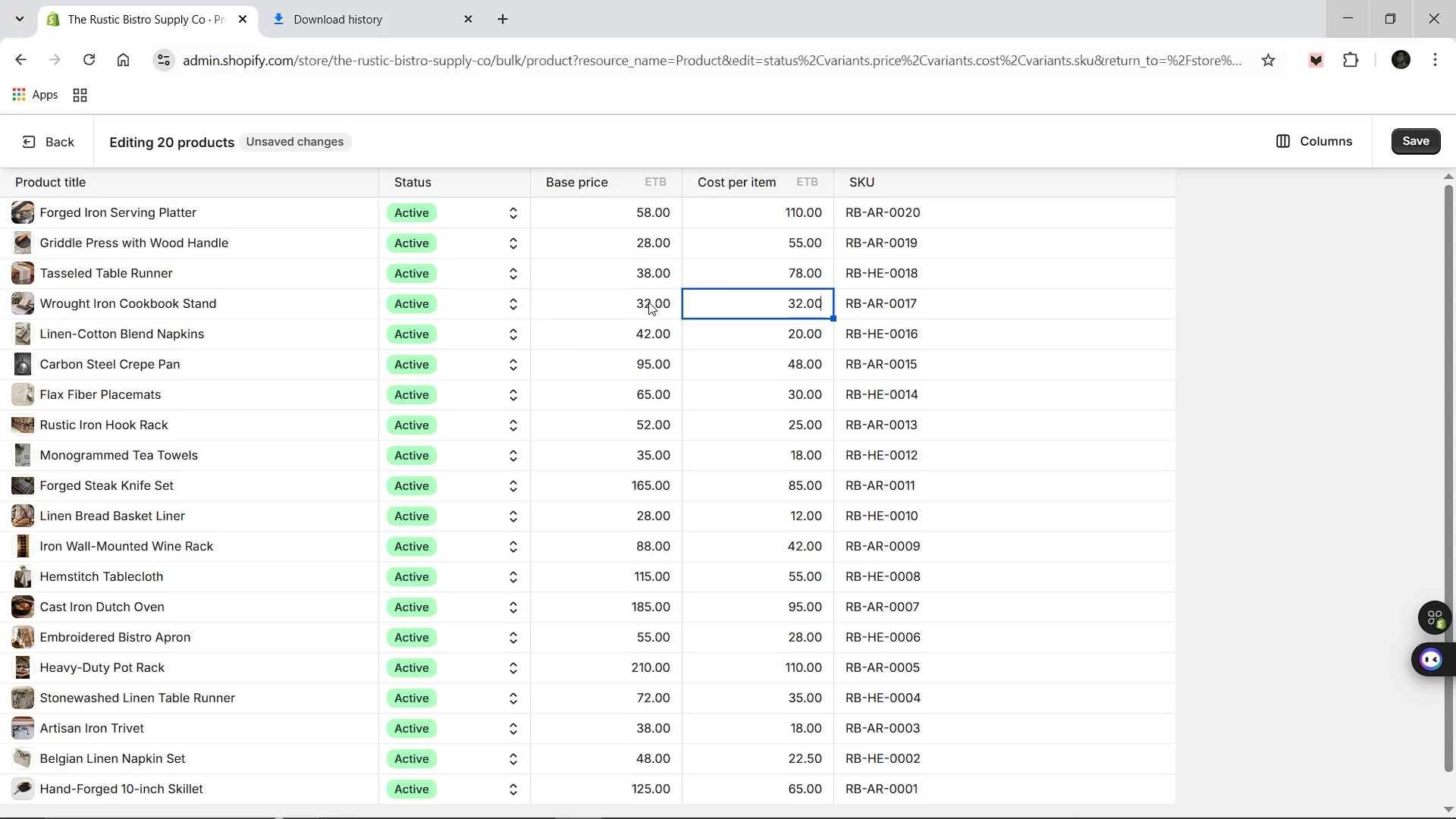 
double_click([648, 302])
 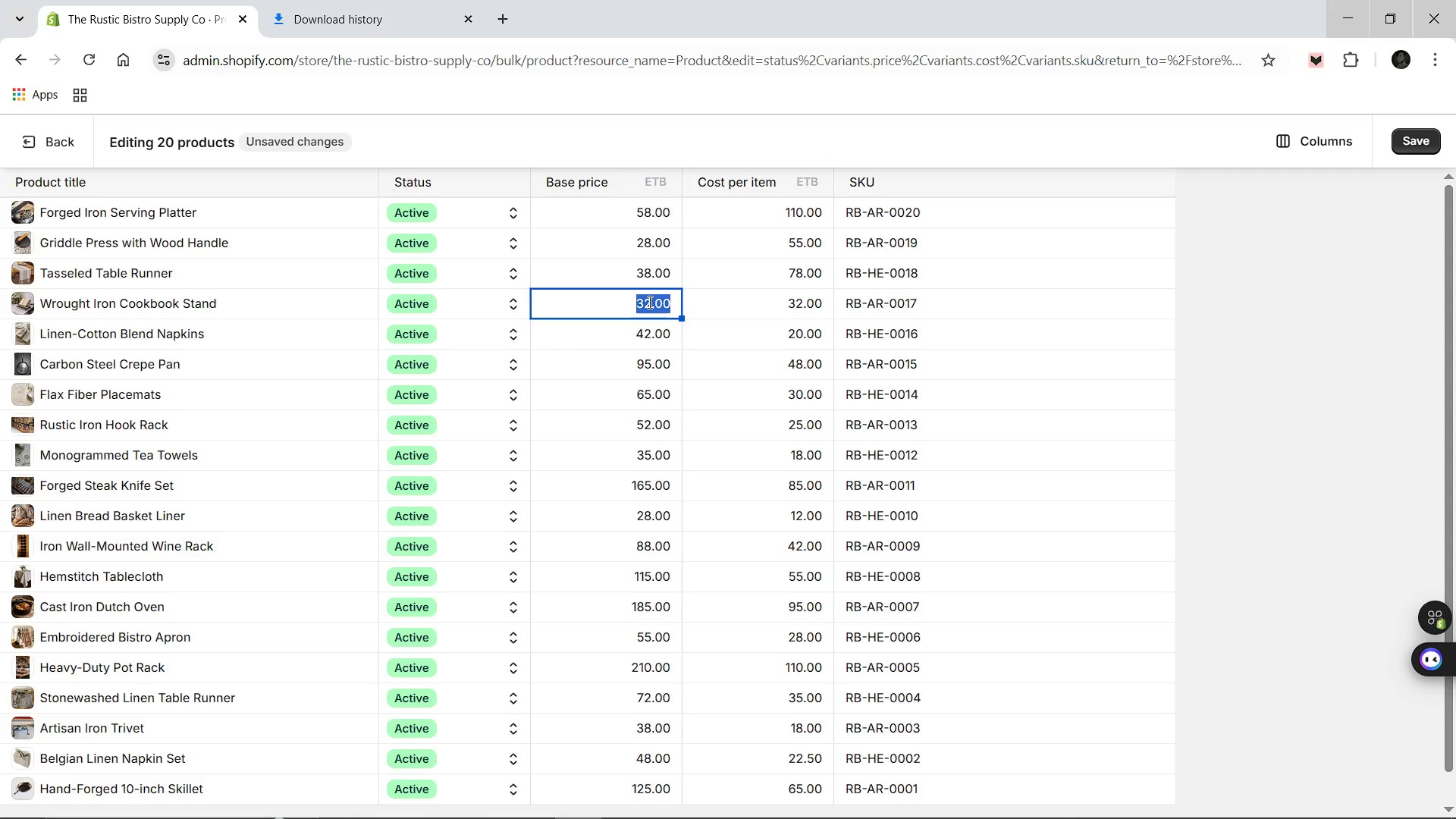 
key(Control+V)
 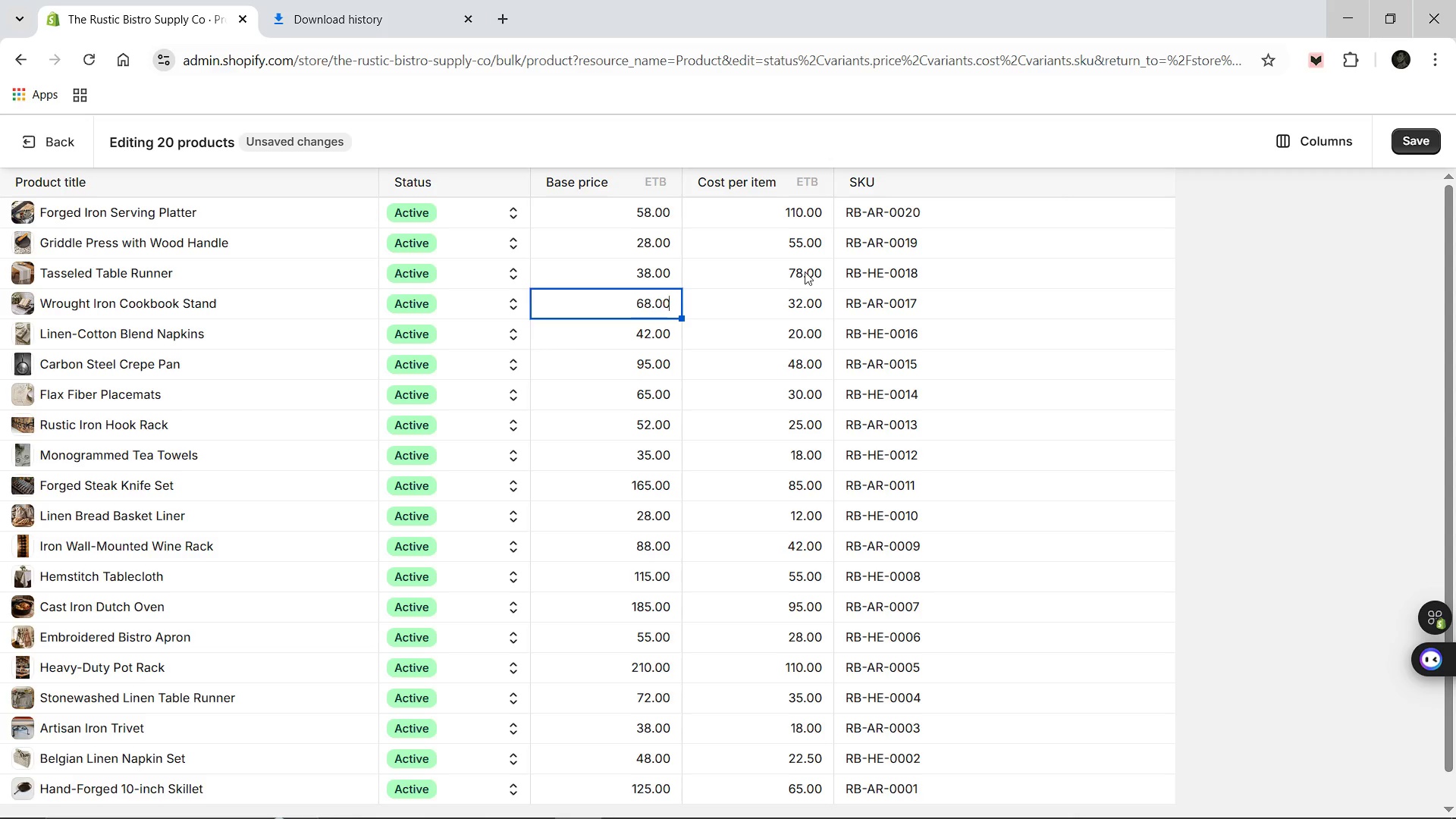 
double_click([803, 269])
 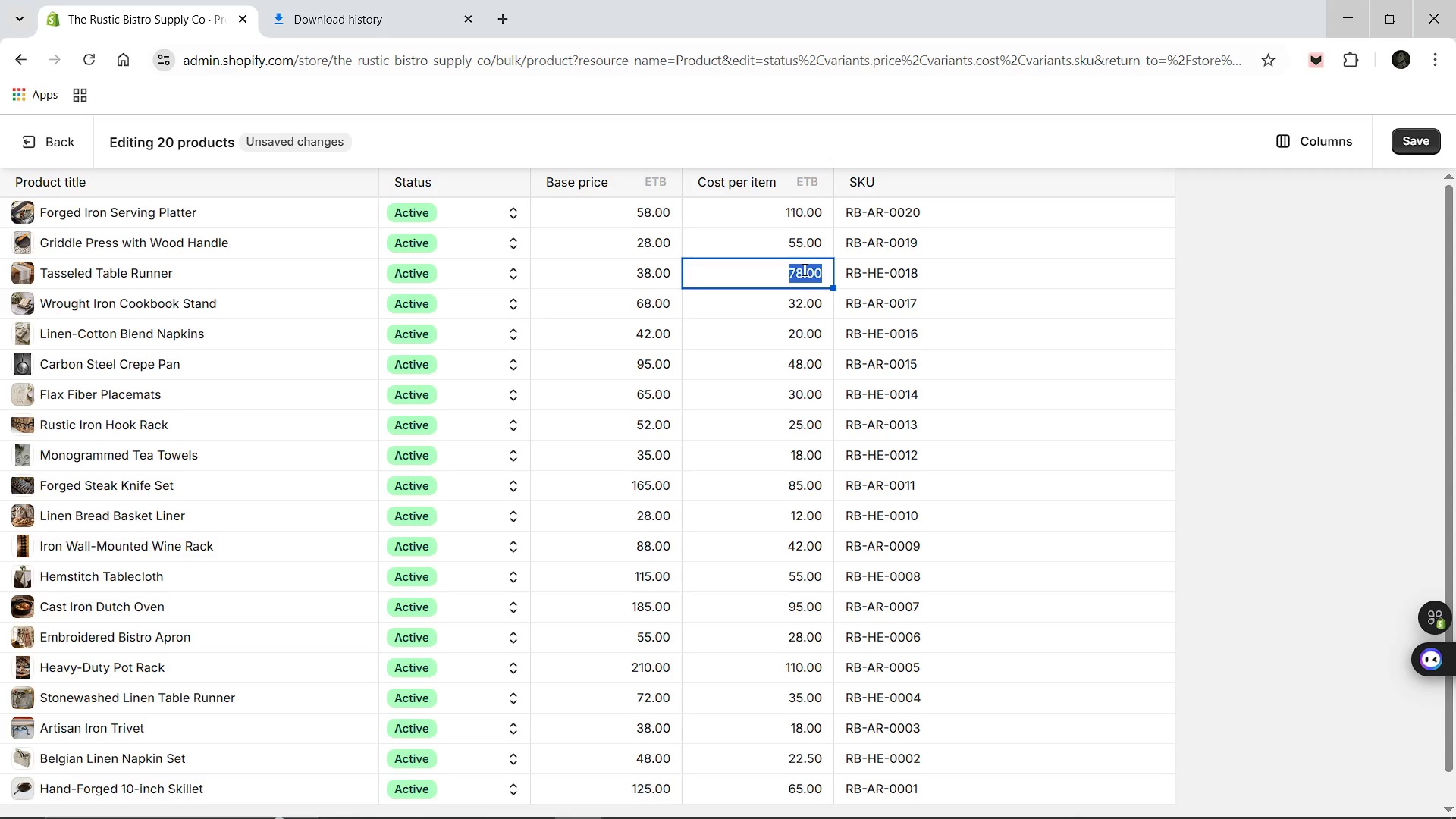 
key(Control+X)
 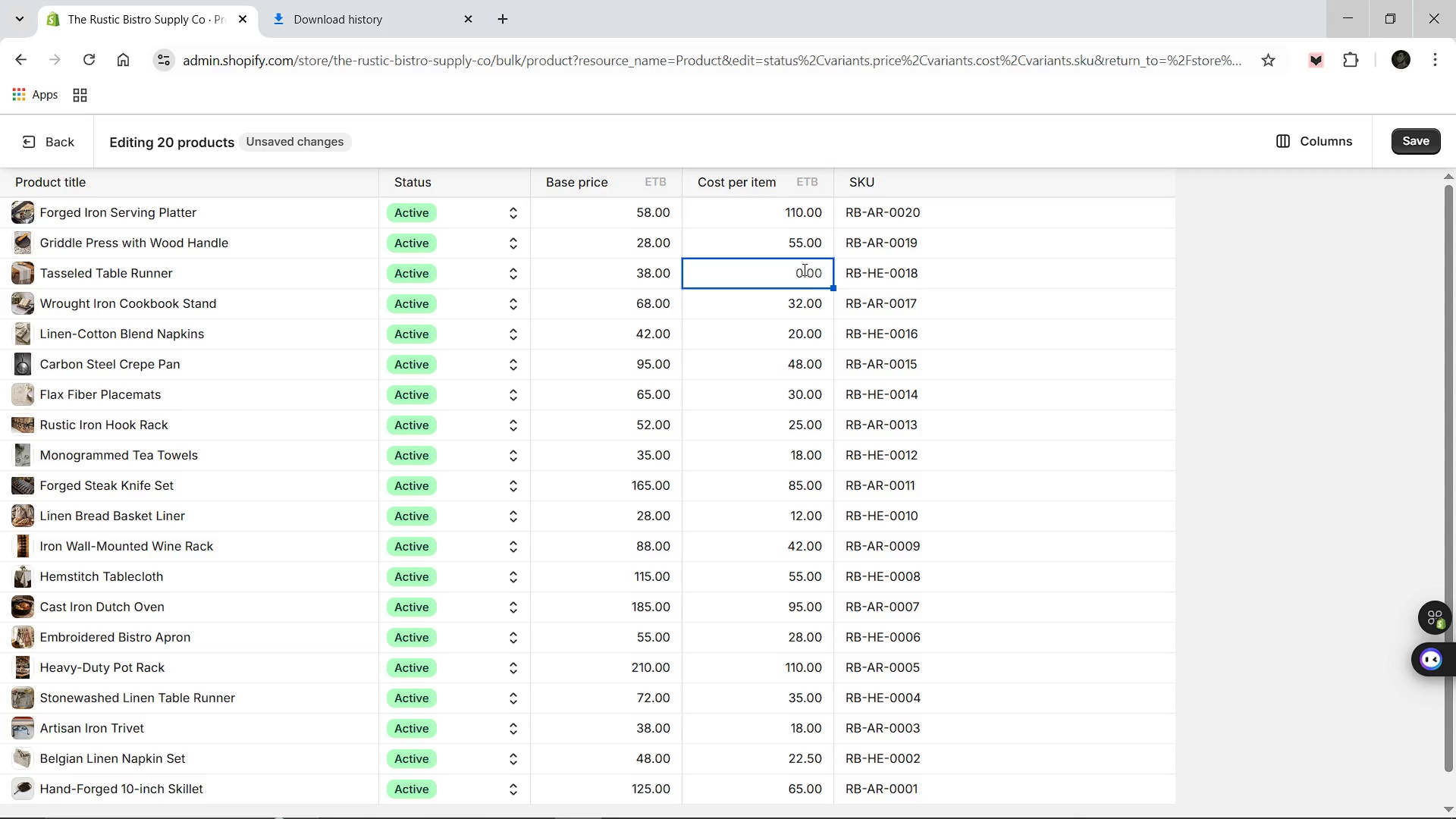 
type(38.00)
 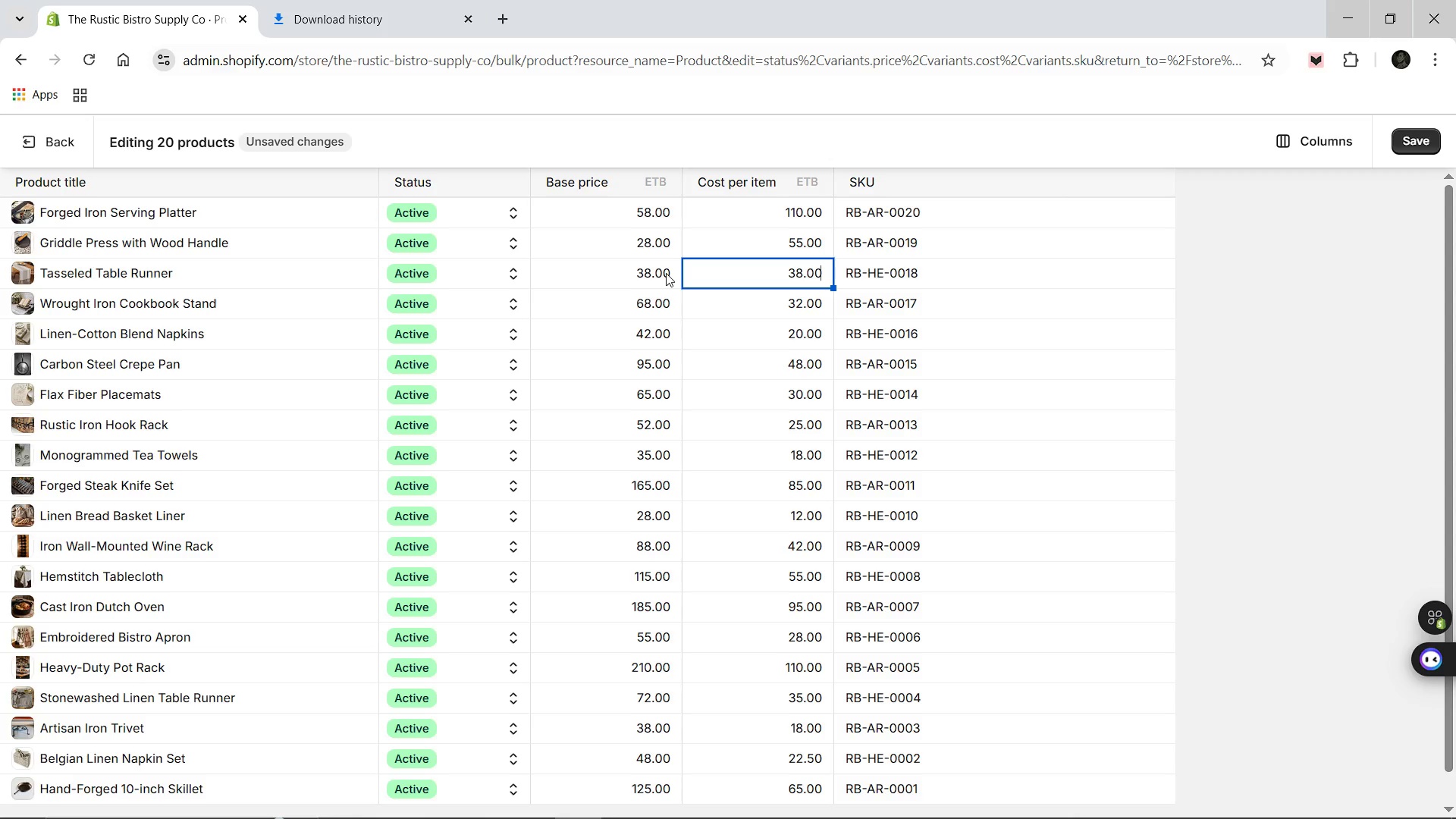 
double_click([666, 273])
 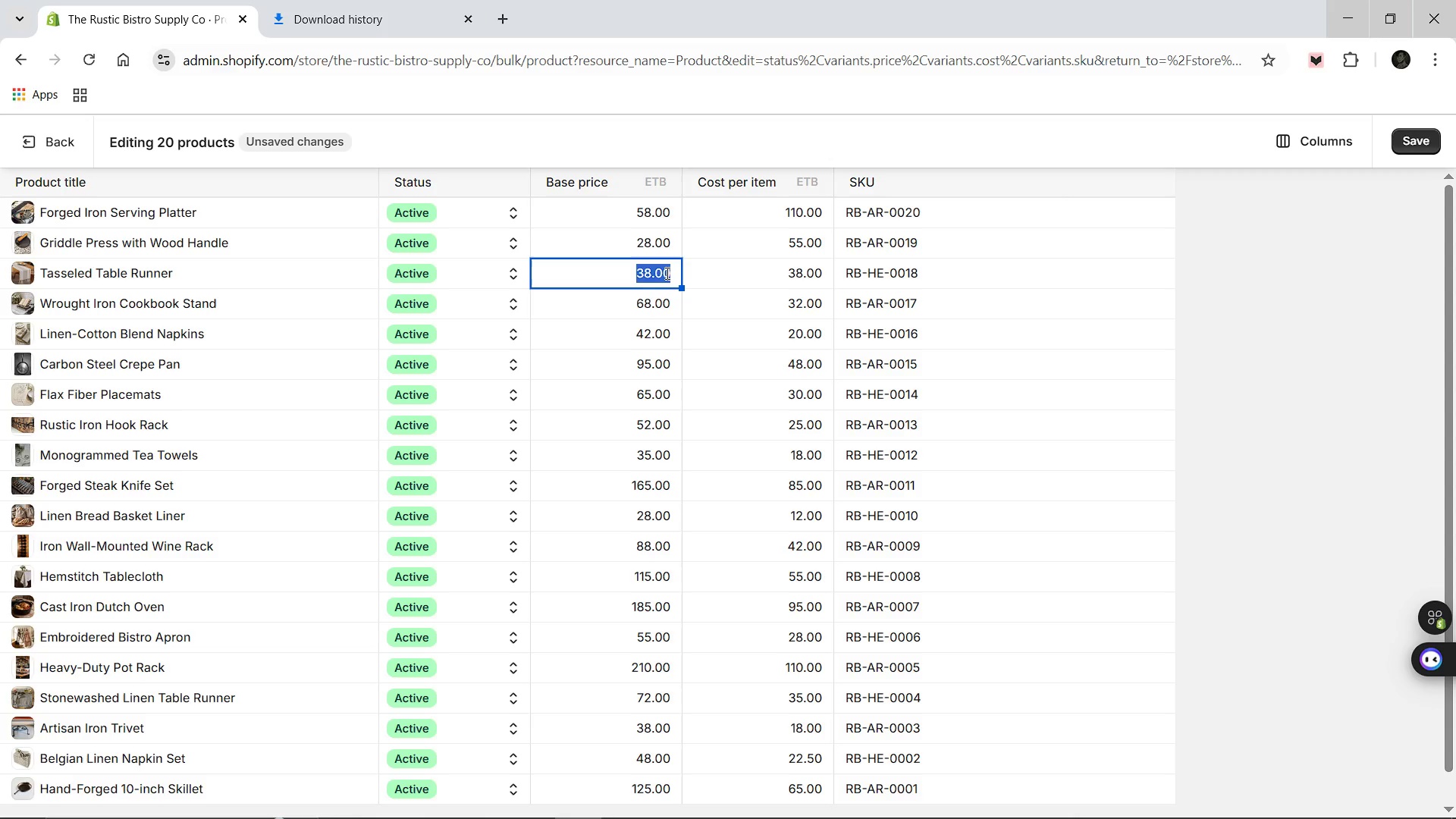 
key(Control+V)
 